 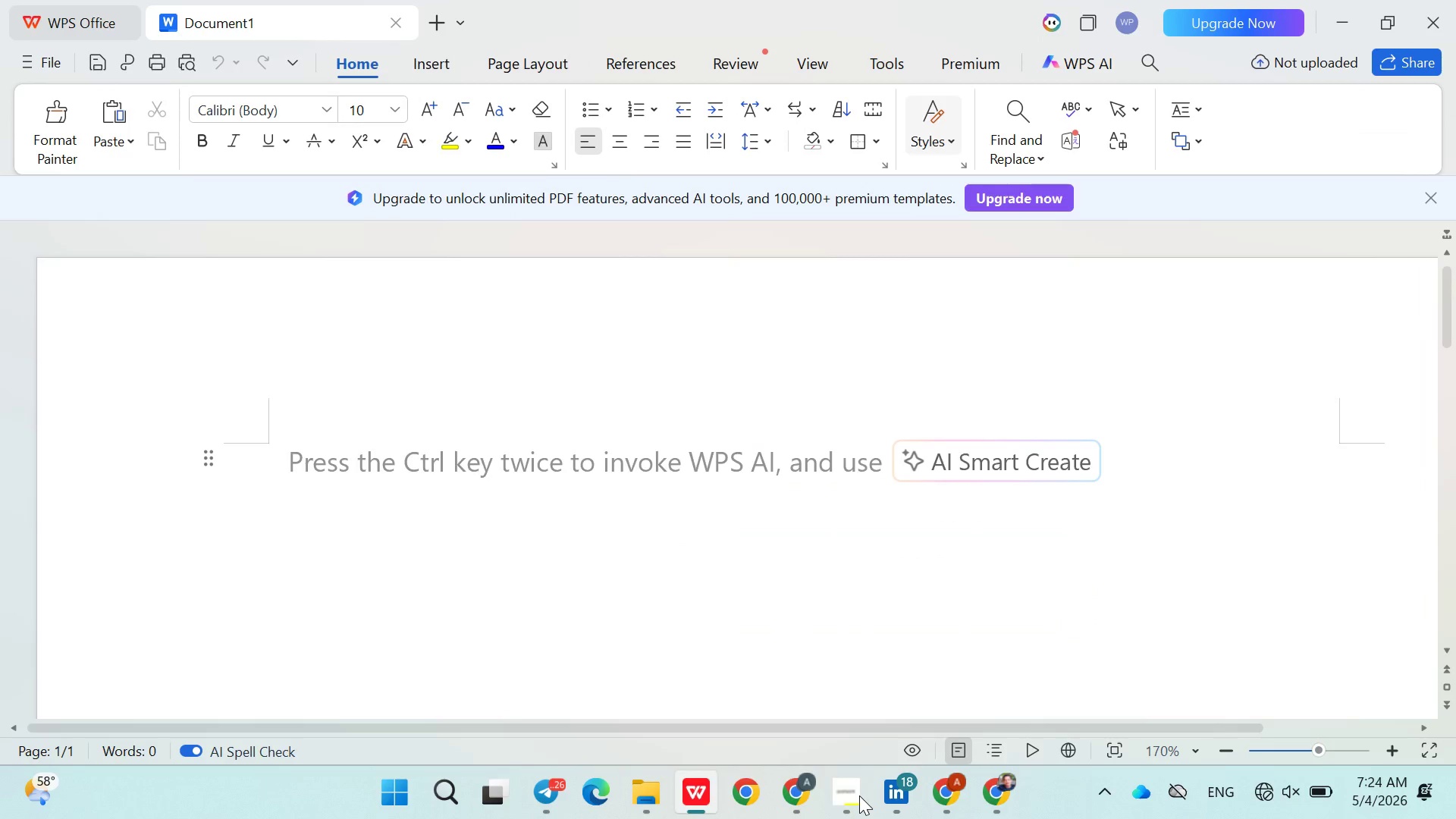 
key(Control+V)
 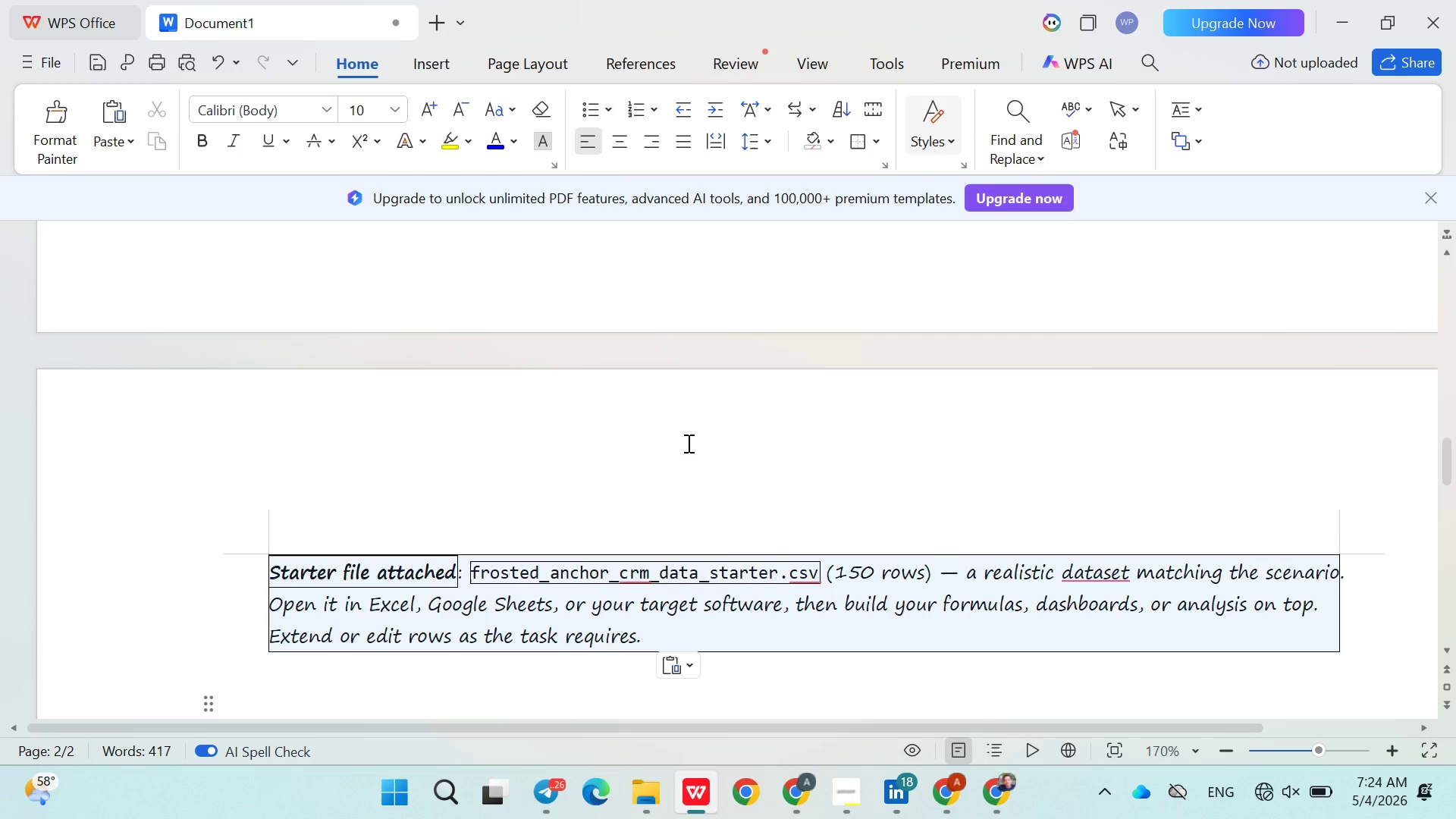 
scroll: coordinate [687, 443], scroll_direction: up, amount: 63.0
 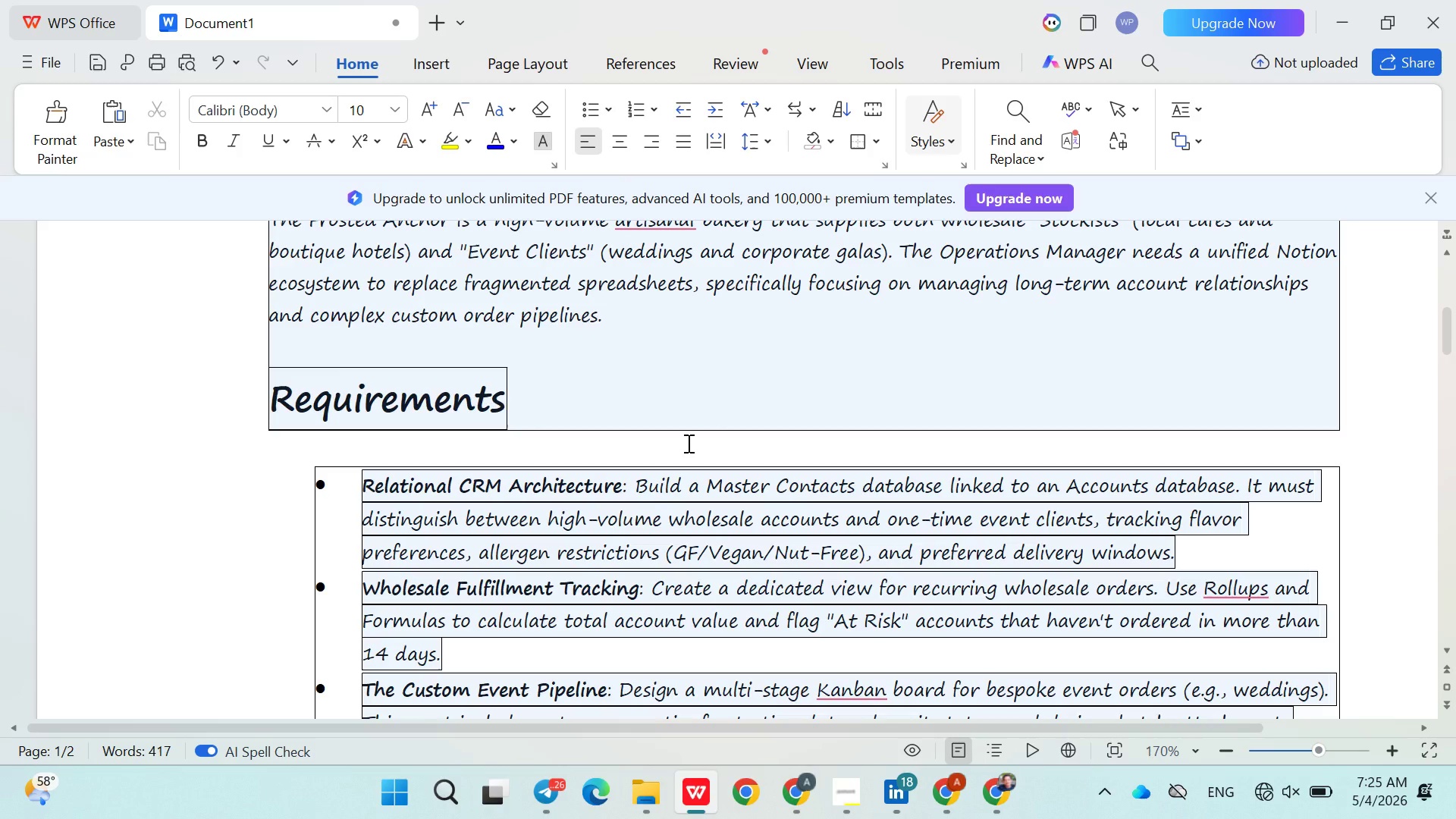 
wait(61.67)
 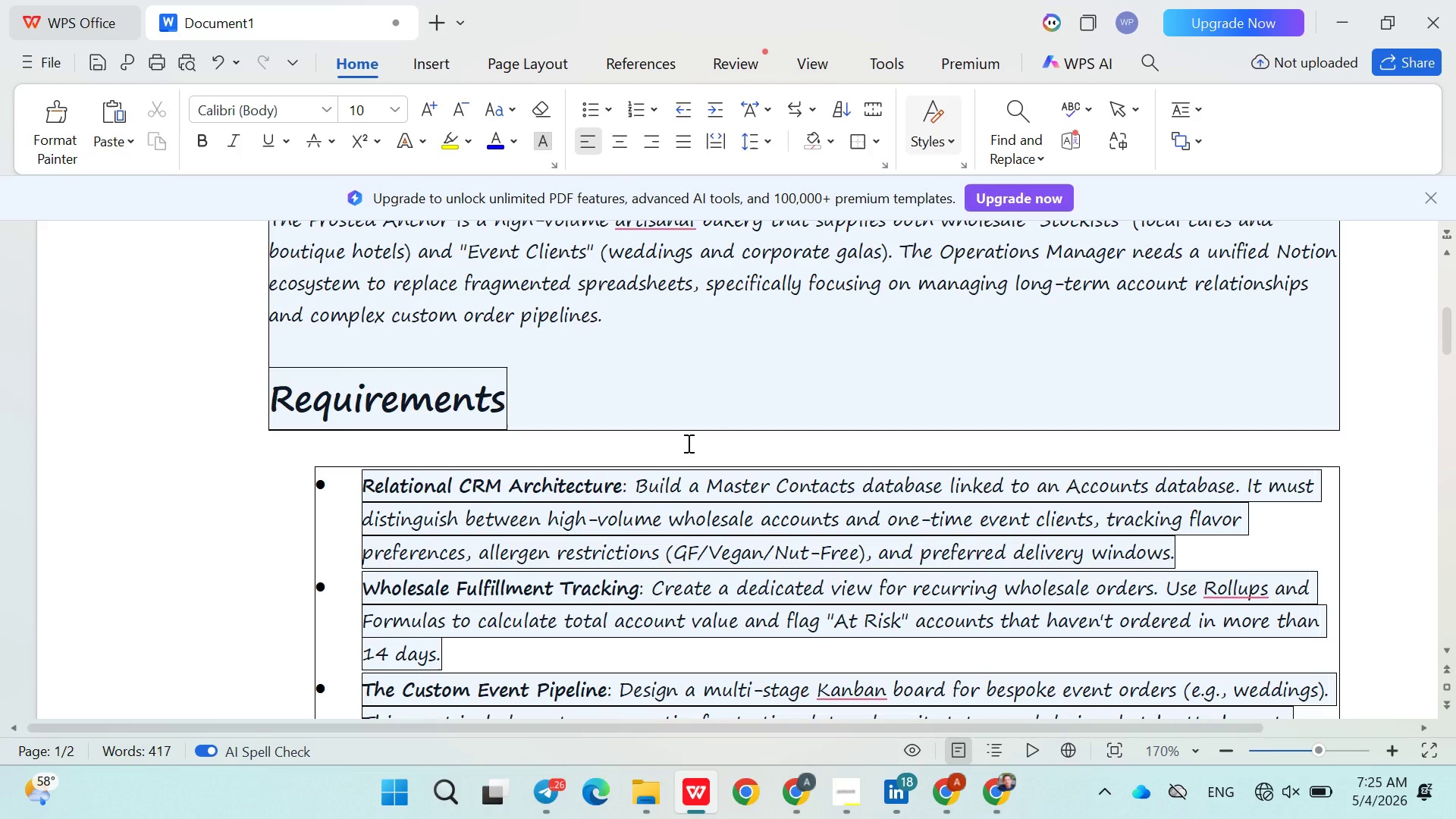 
left_click([687, 443])
 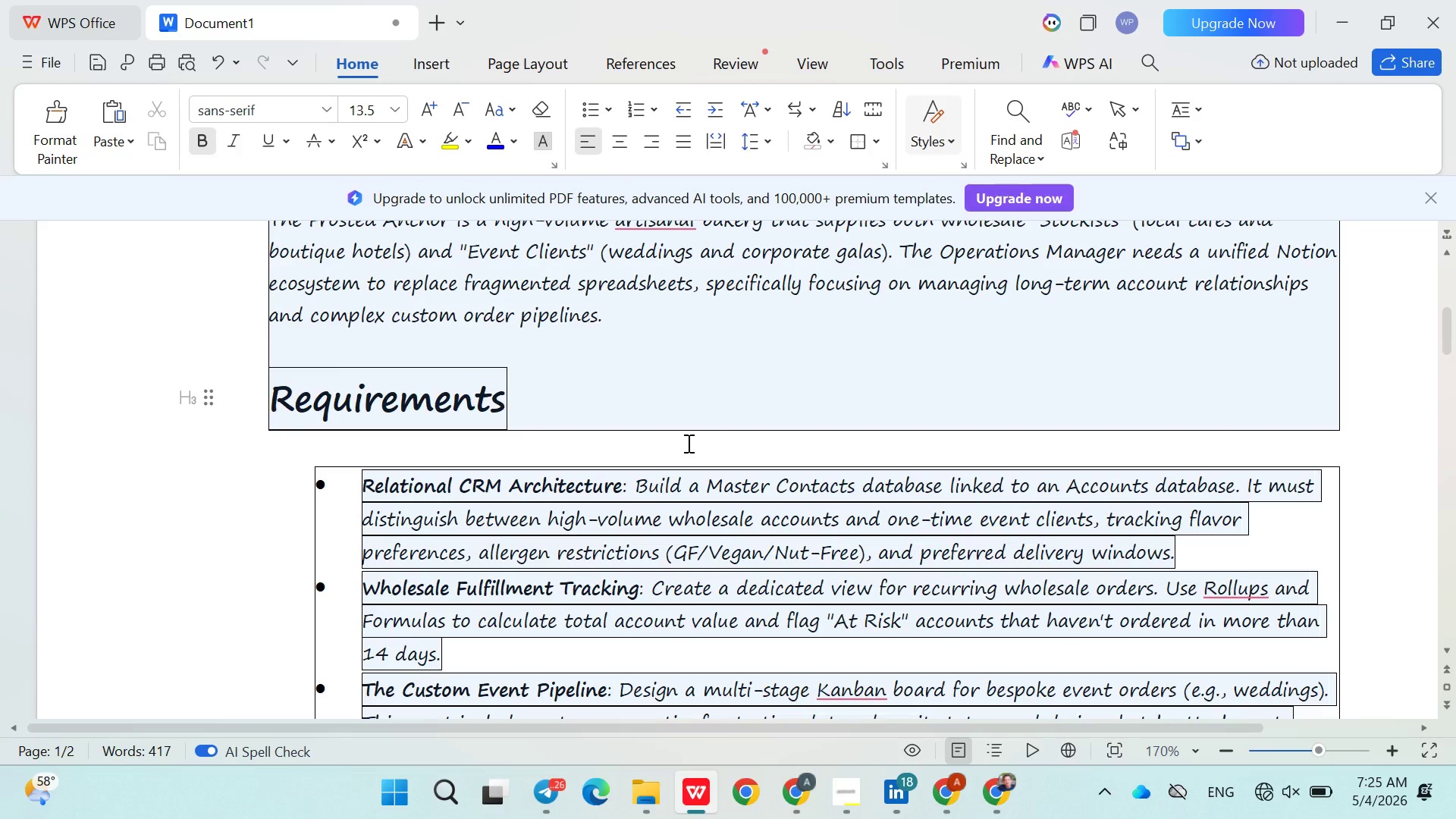 
left_click([687, 443])
 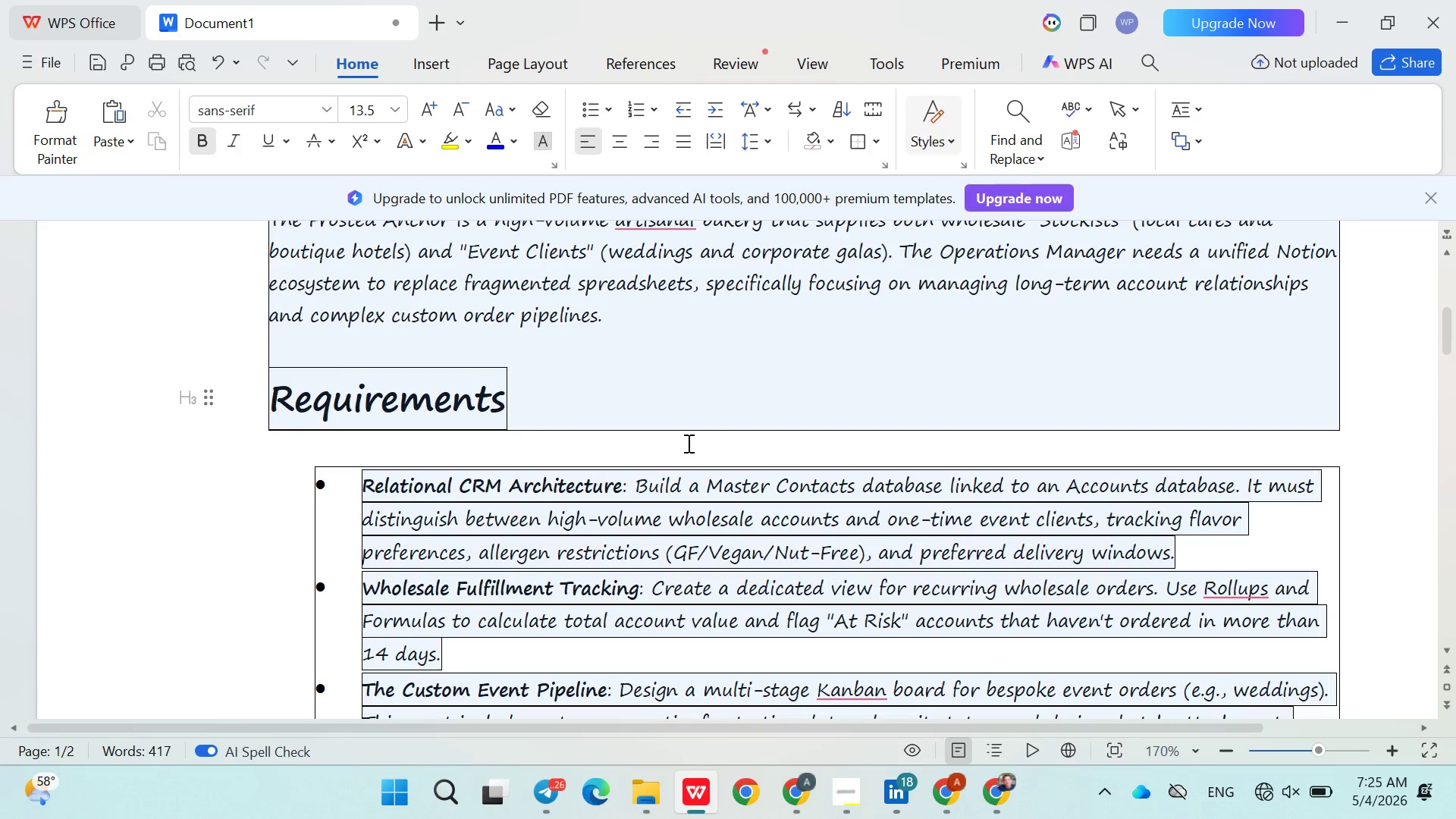 
left_click([687, 443])
 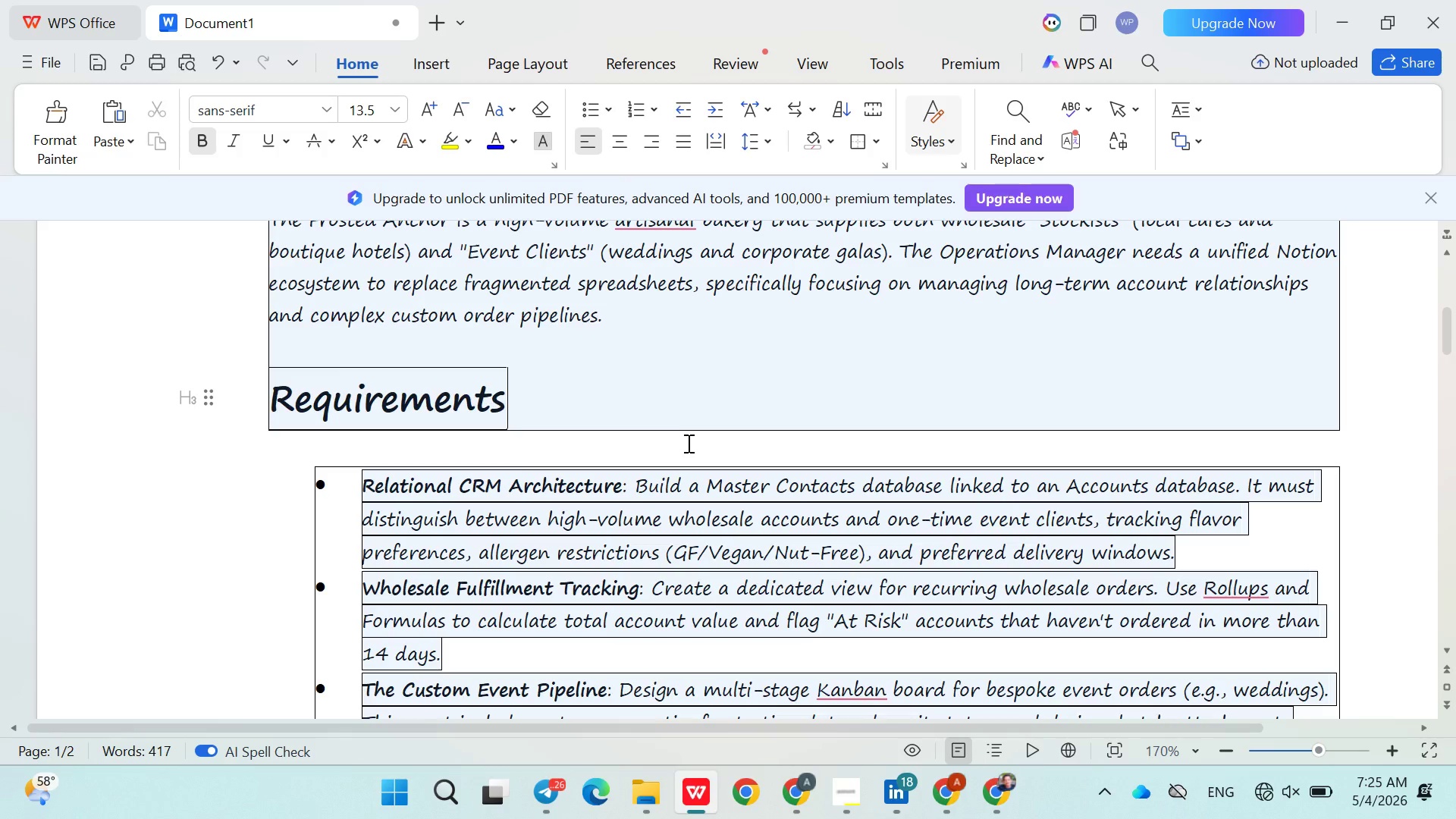 
left_click_drag(start_coordinate=[687, 443], to_coordinate=[827, 488])
 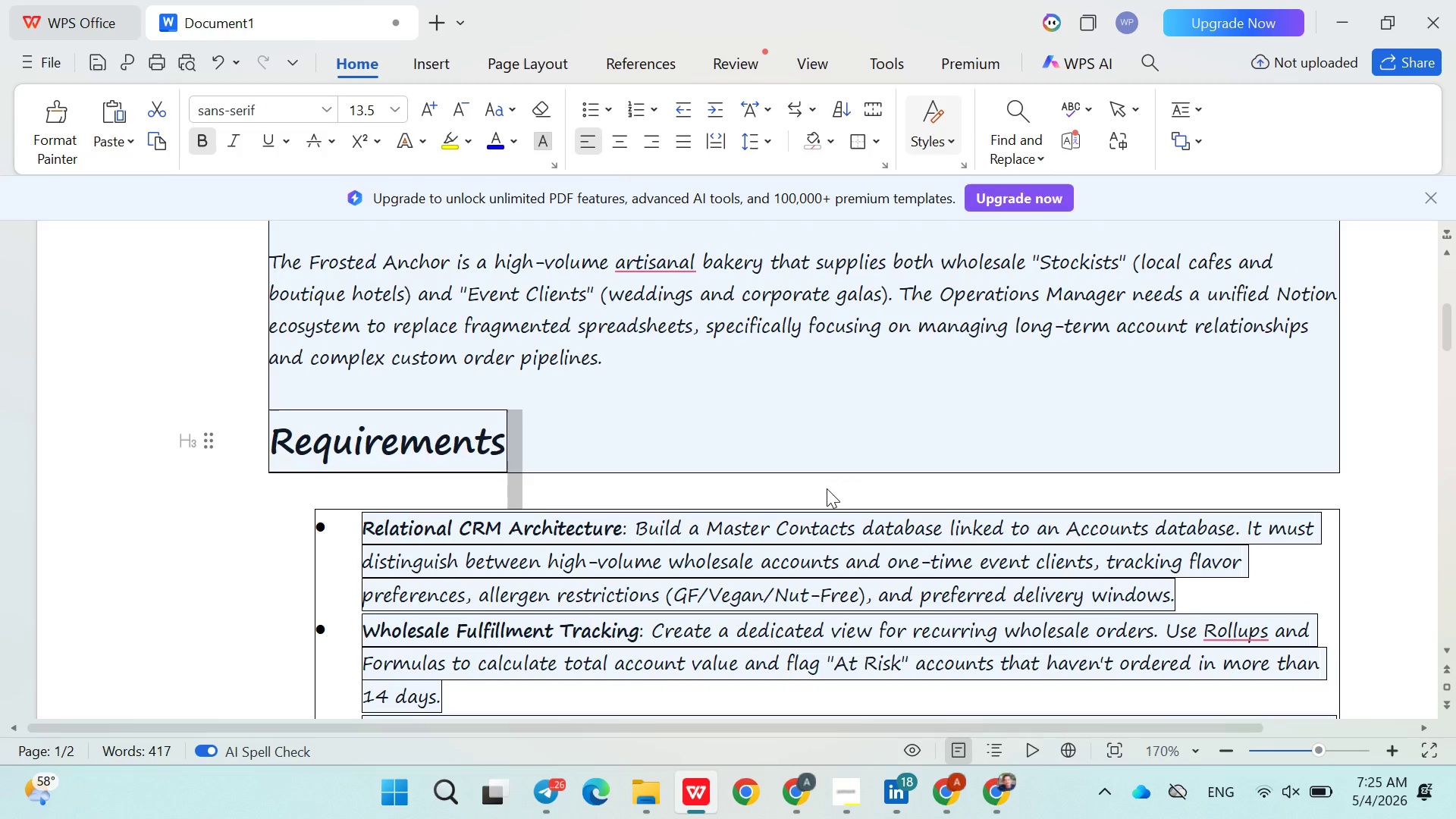 
double_click([827, 488])
 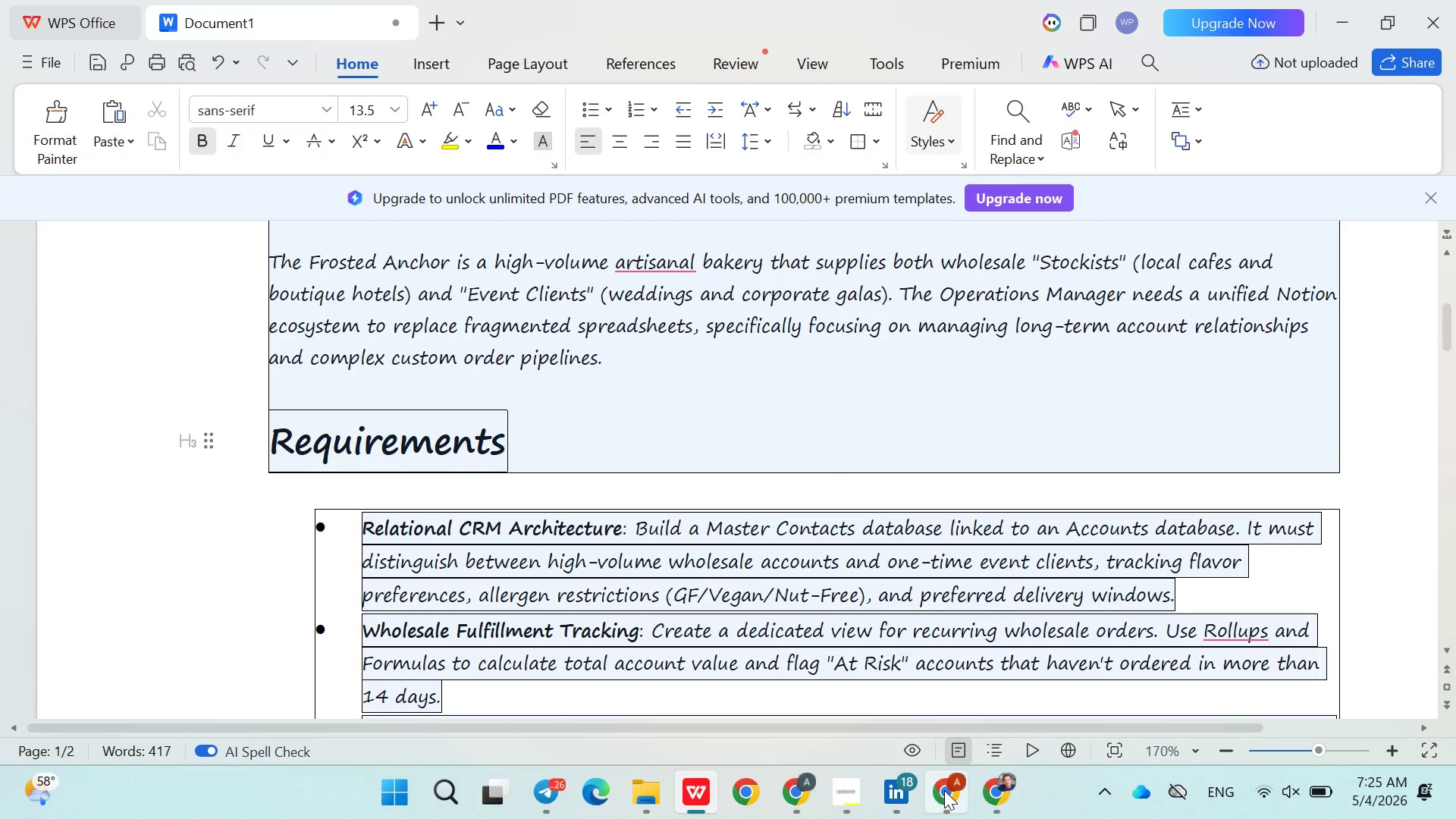 
left_click([945, 790])
 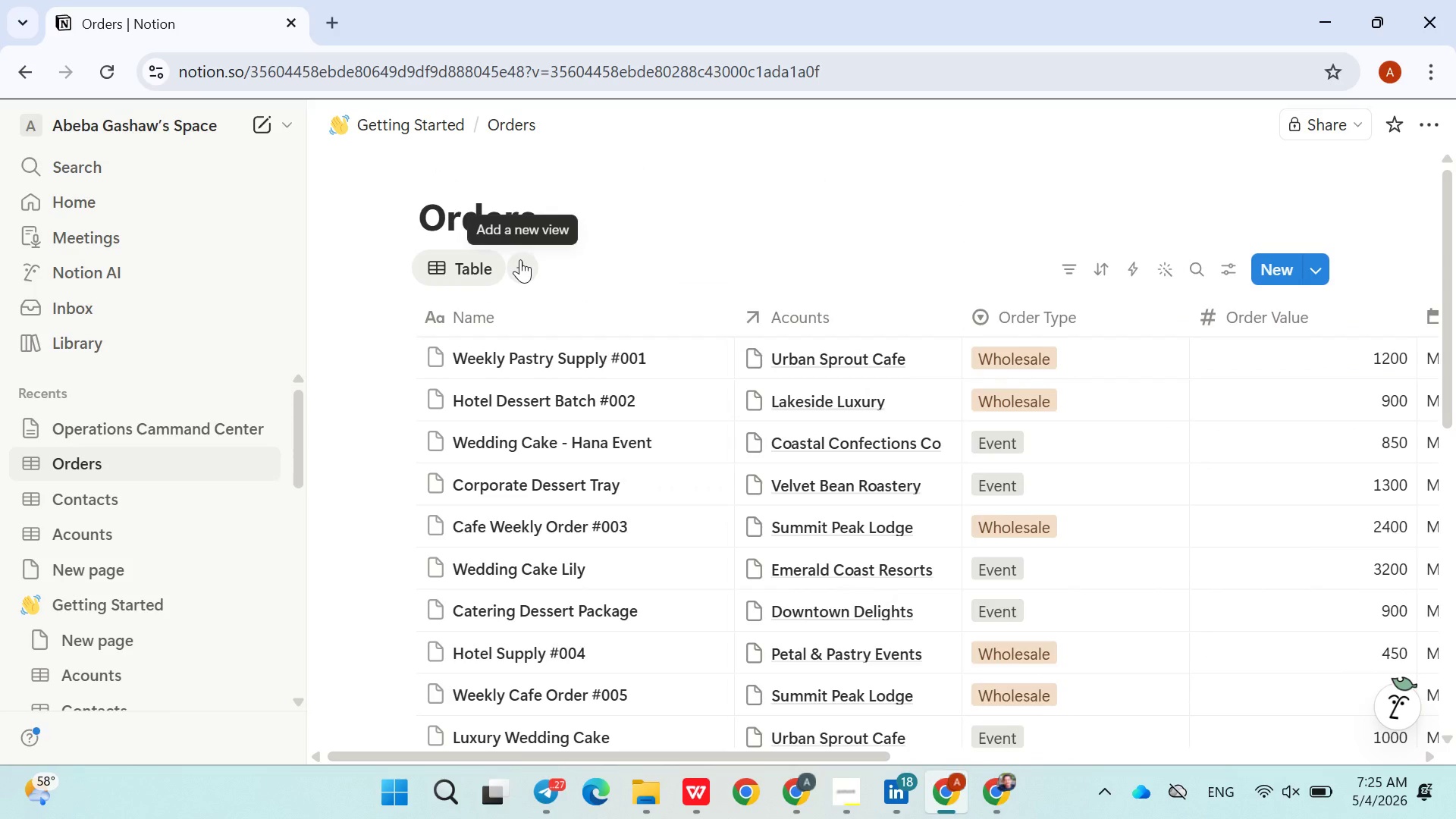 
wait(12.27)
 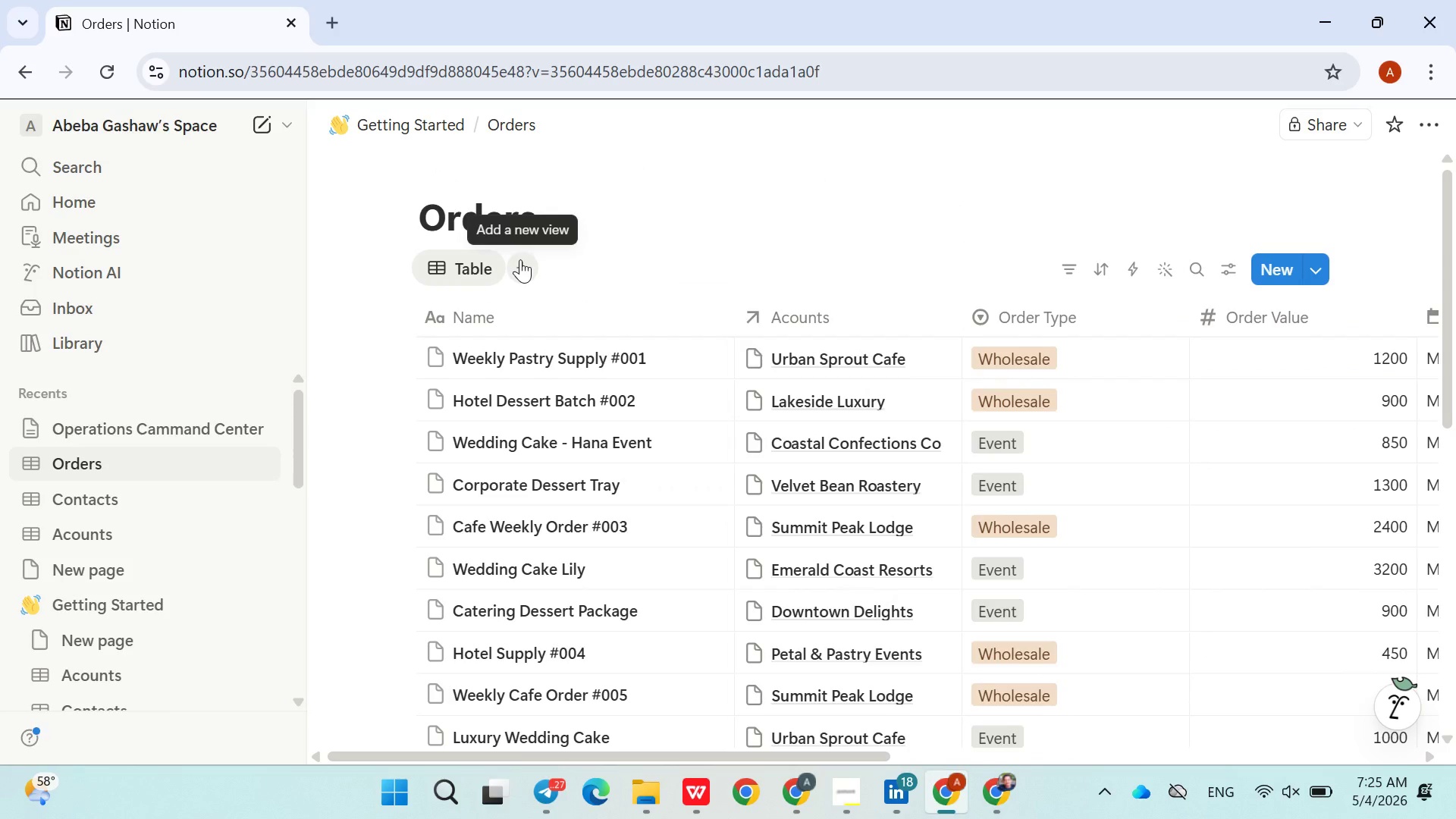 
left_click([520, 259])
 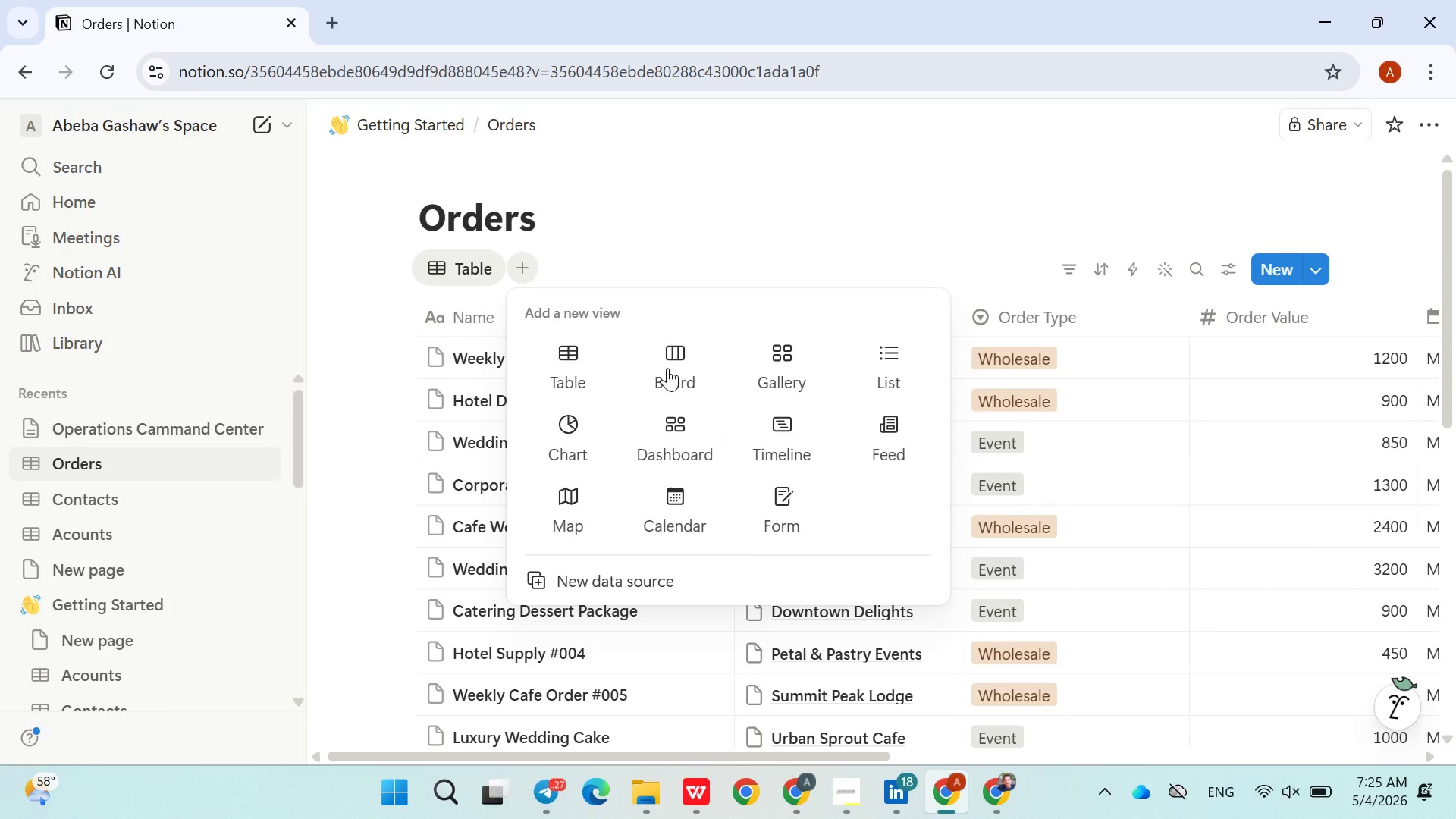 
left_click([667, 368])
 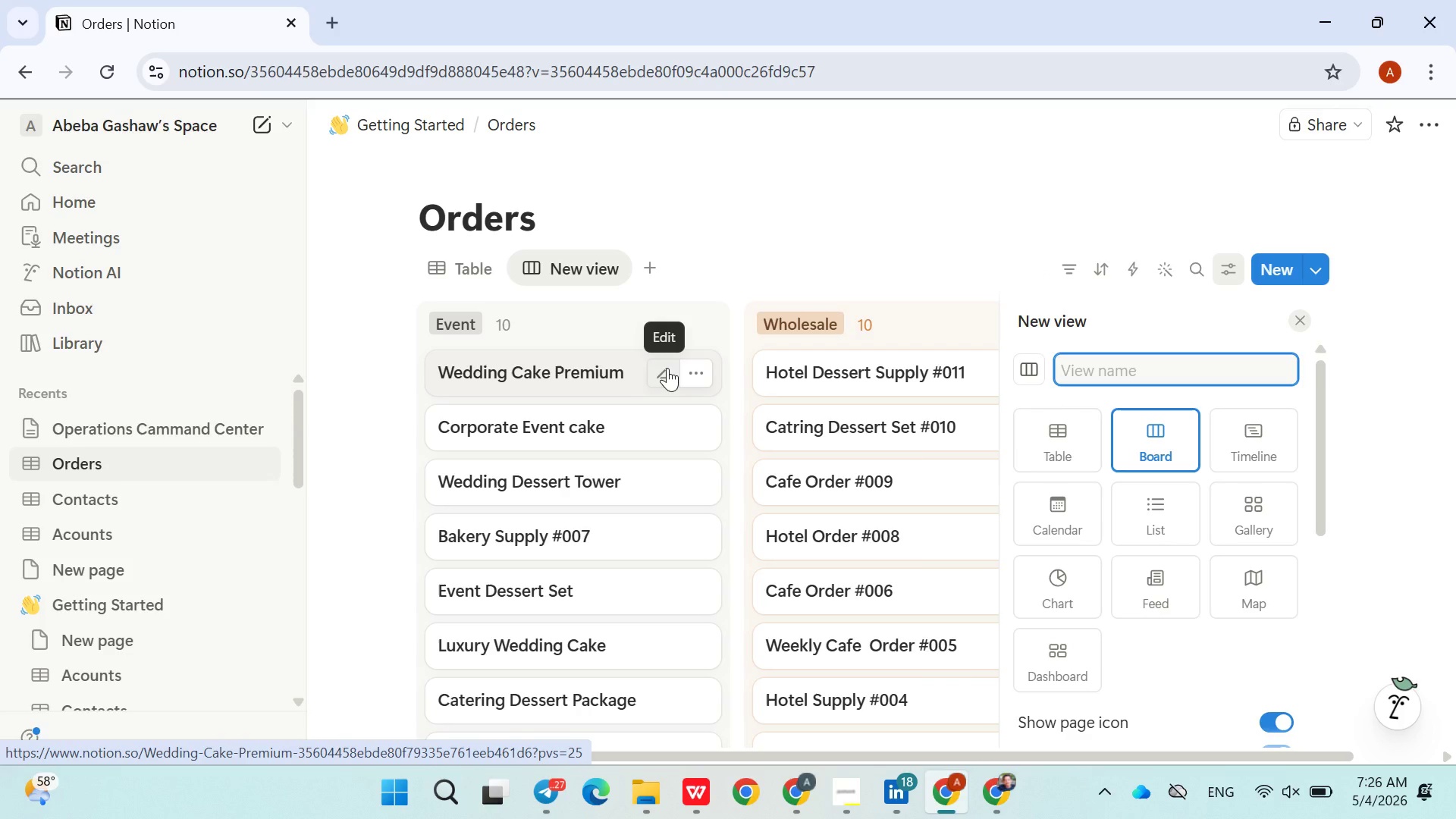 
wait(11.16)
 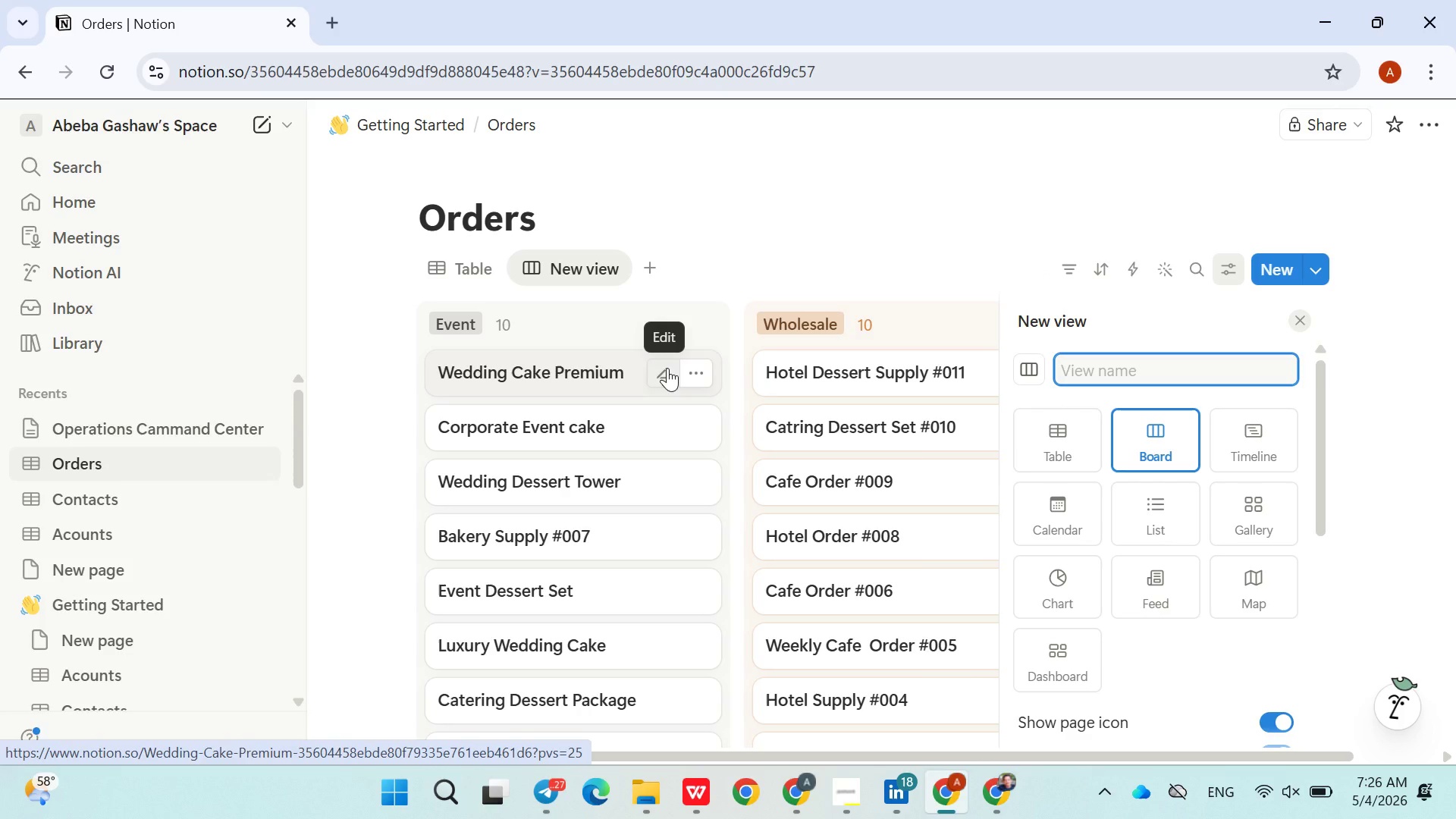 
type(Event Pipeline)
 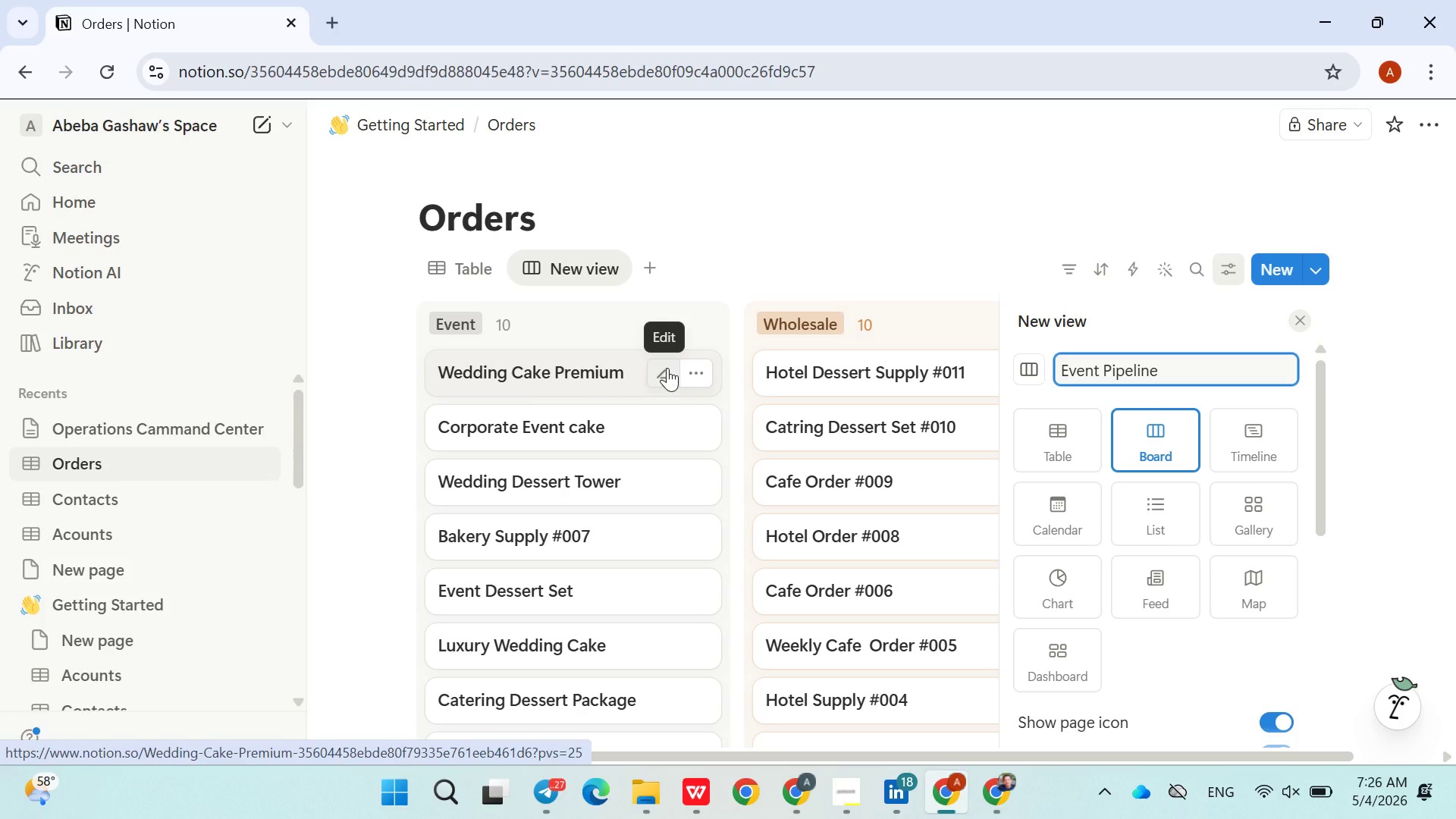 
key(Enter)
 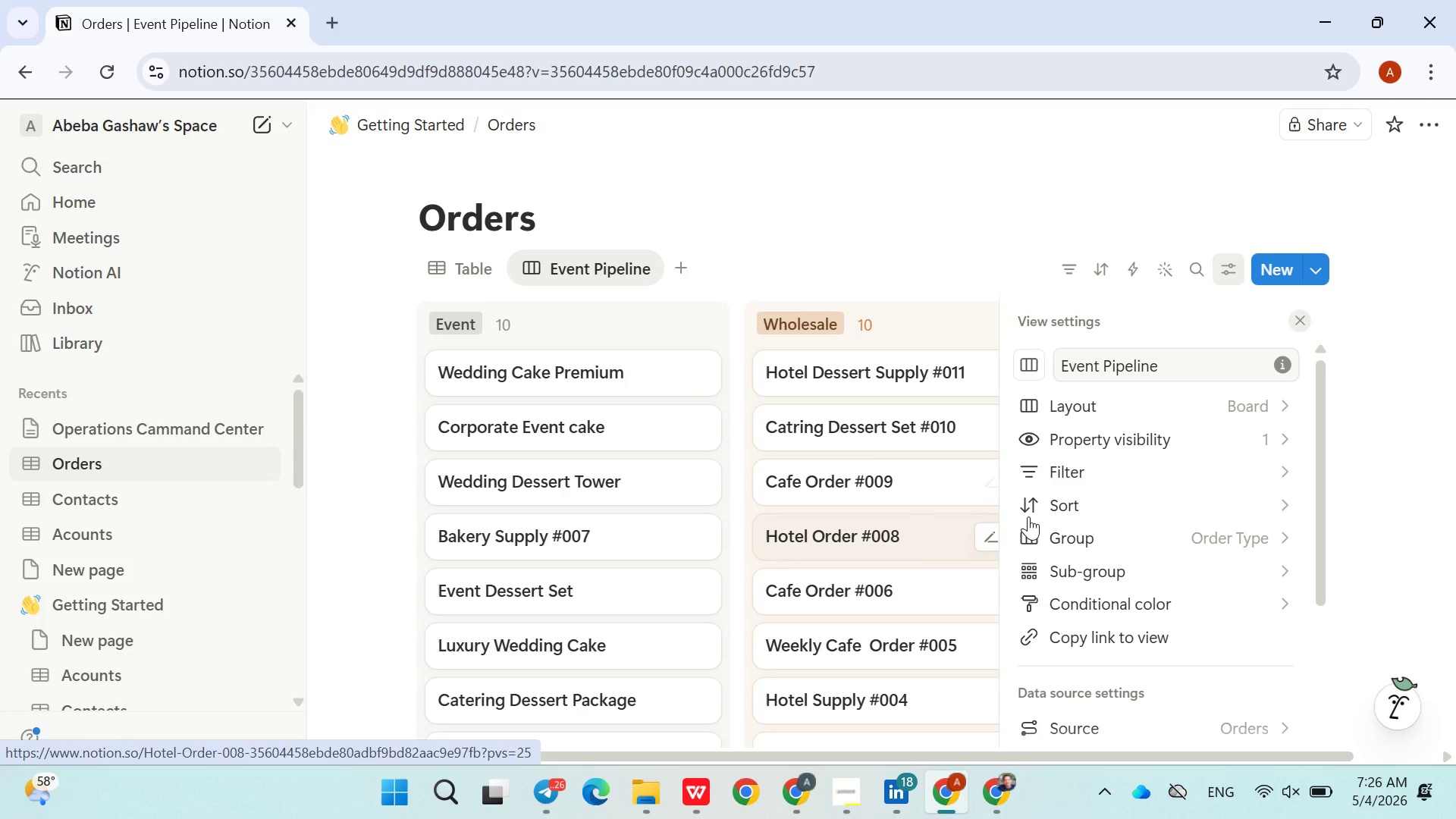 
left_click([1277, 530])
 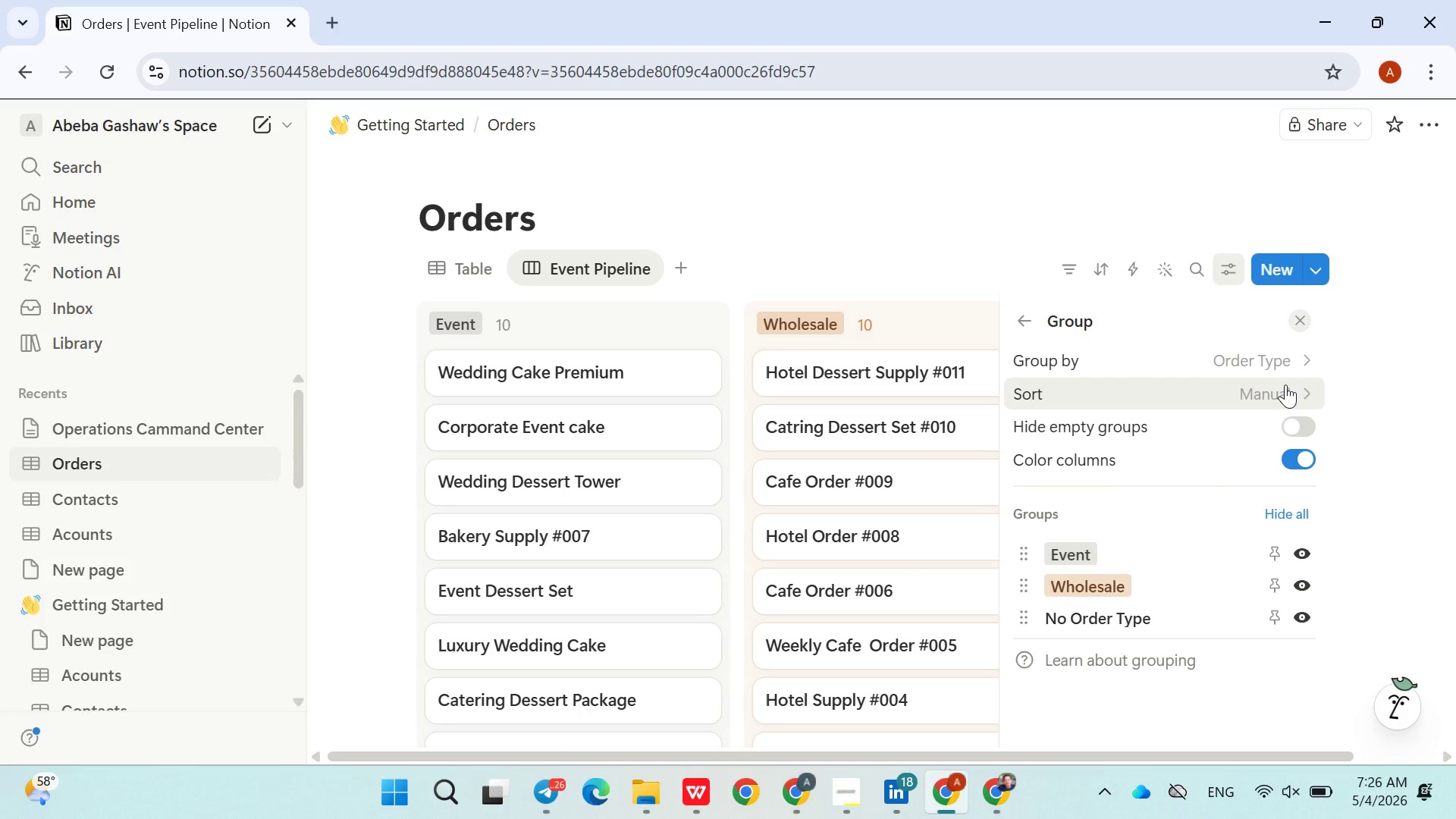 
left_click([1285, 367])
 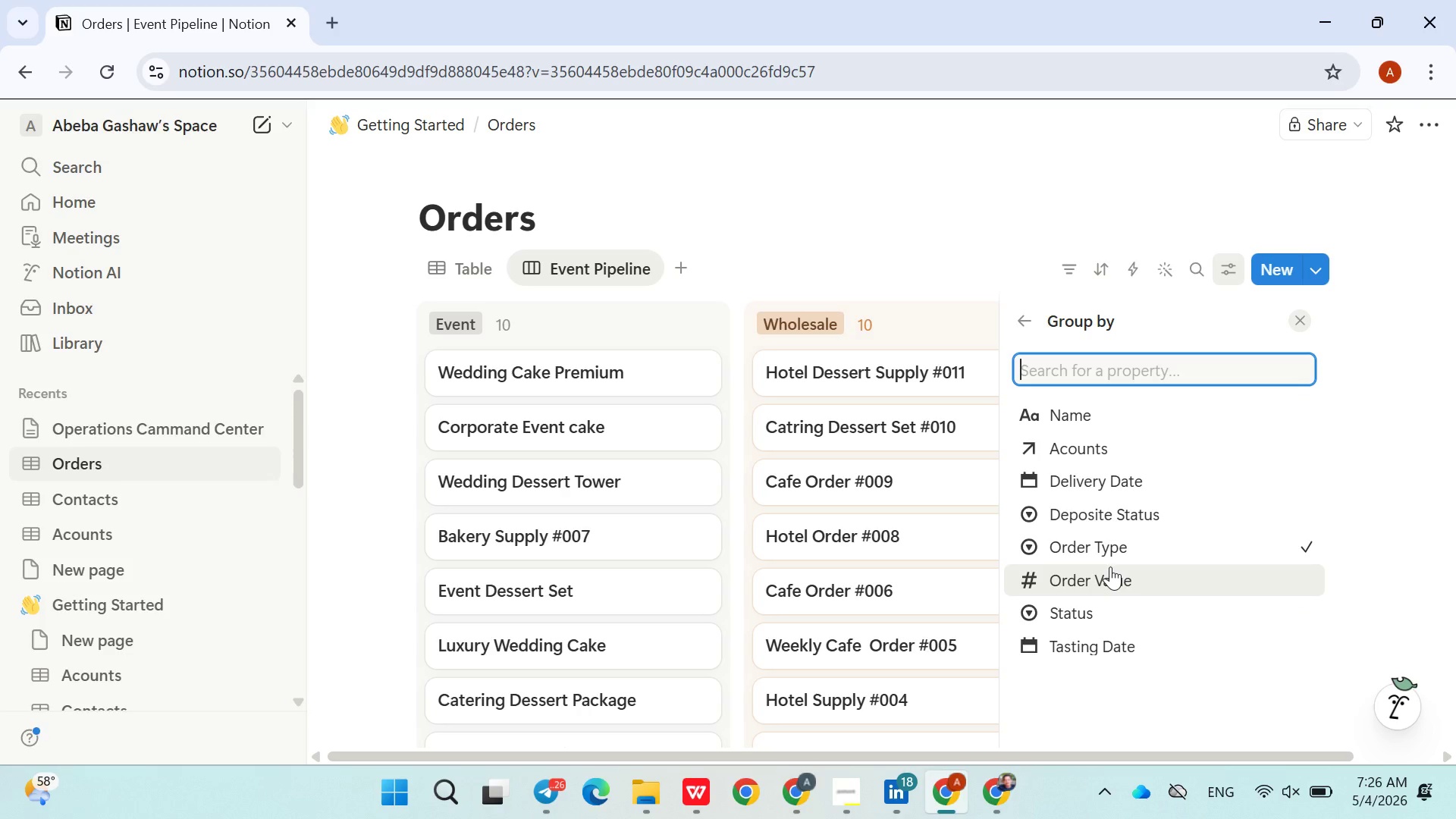 
left_click([1104, 602])
 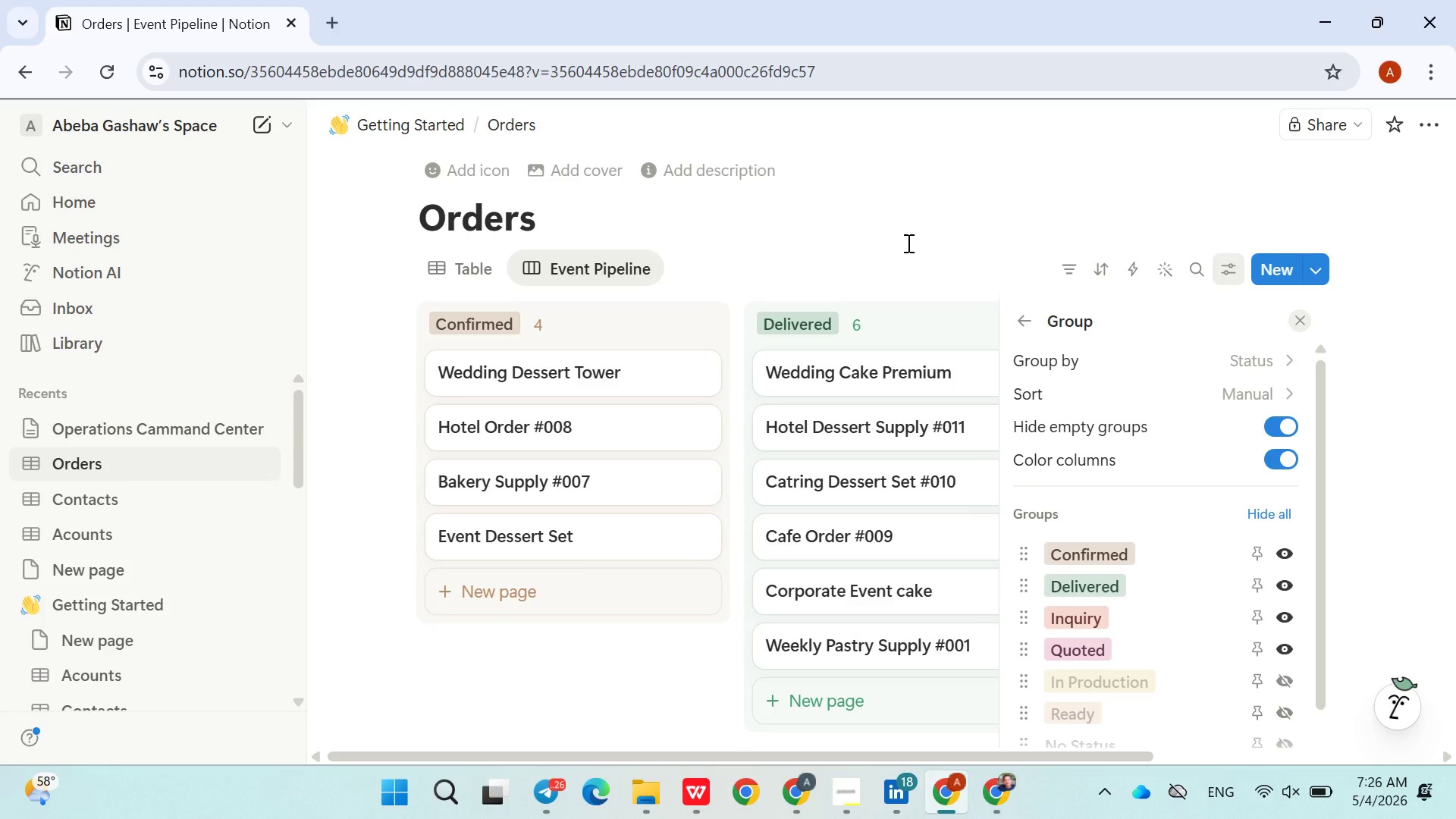 
wait(6.08)
 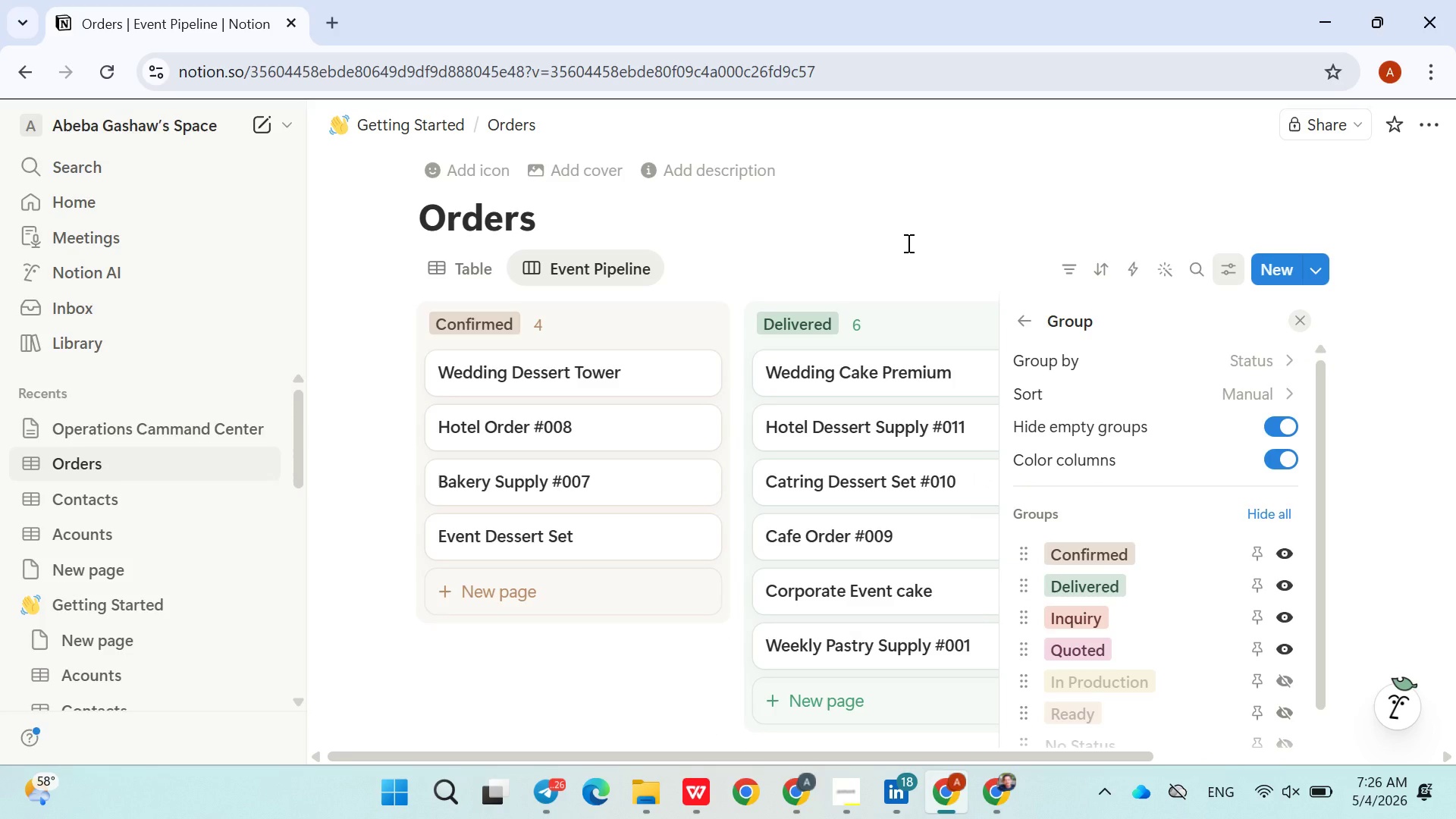 
left_click([1066, 269])
 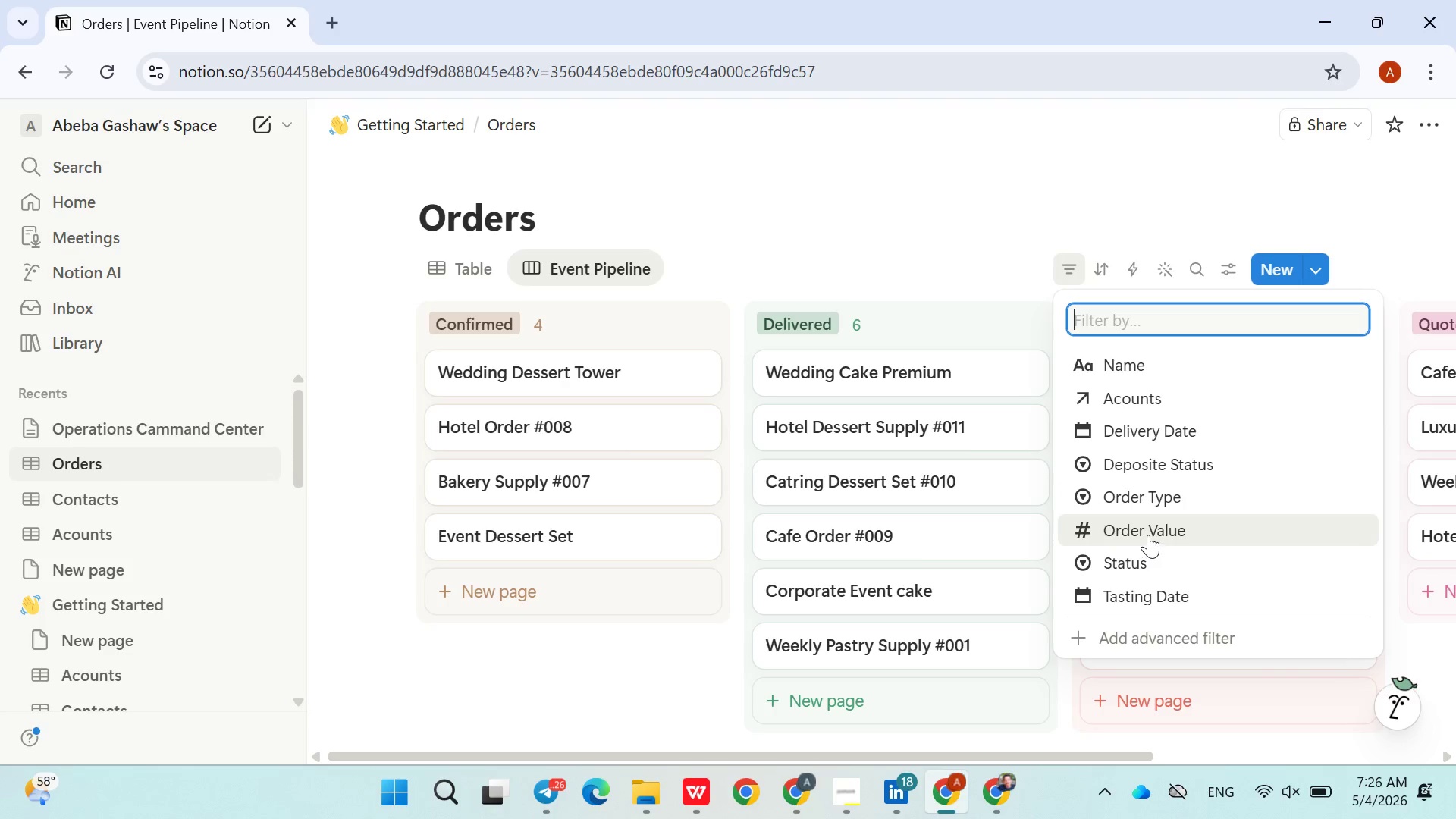 
left_click([1146, 504])
 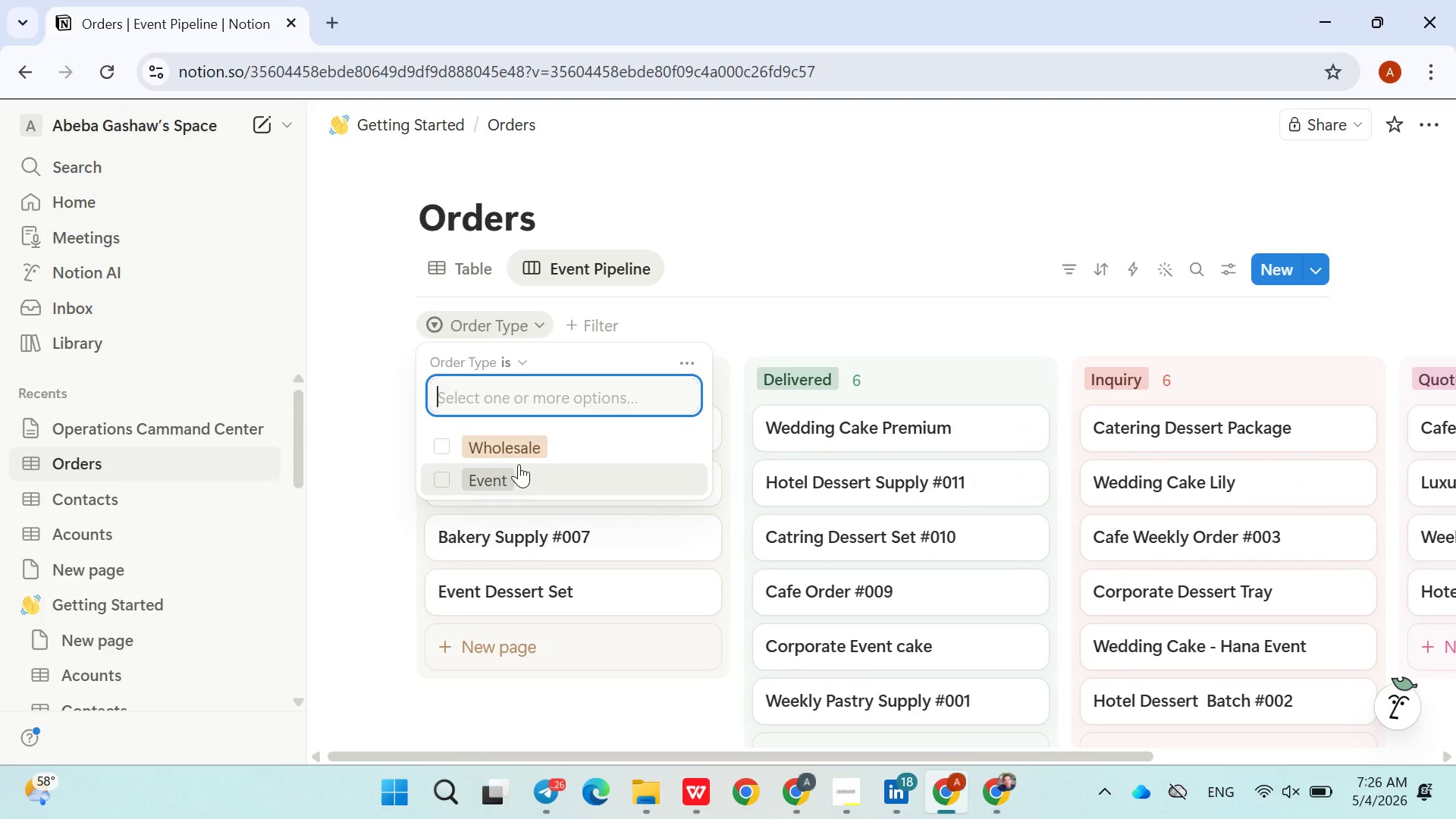 
left_click([464, 463])
 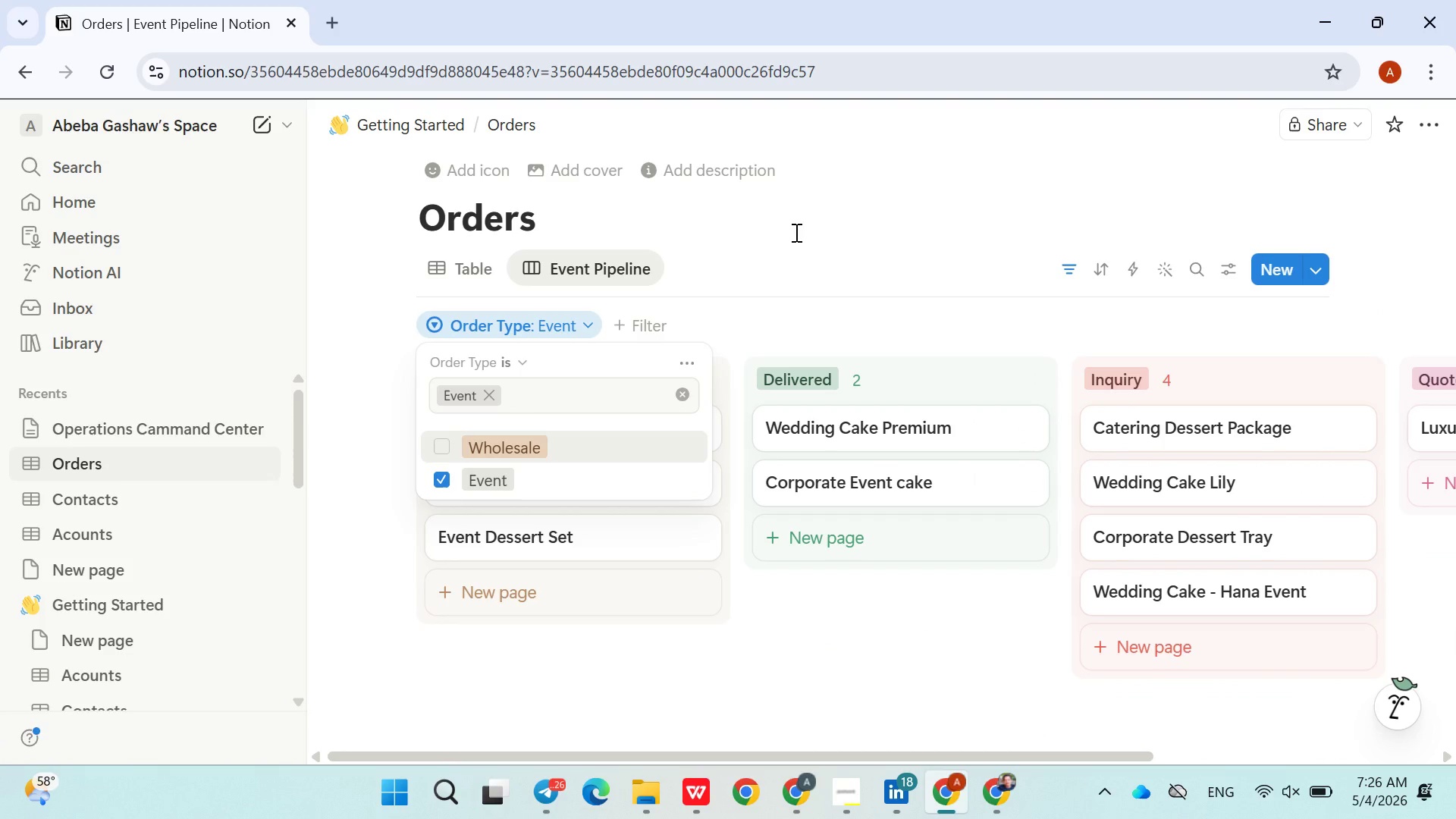 
left_click([795, 232])
 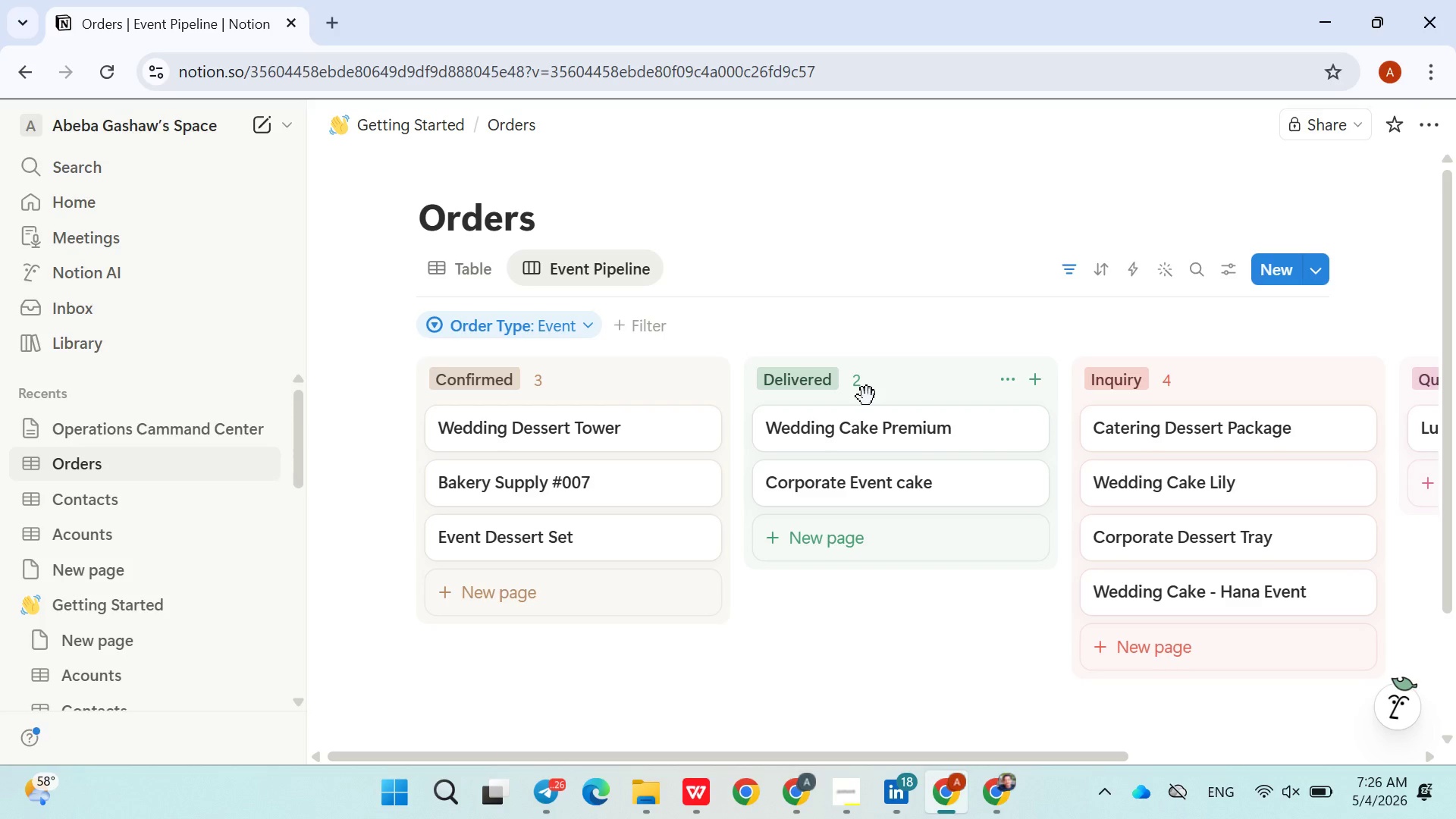 
wait(20.27)
 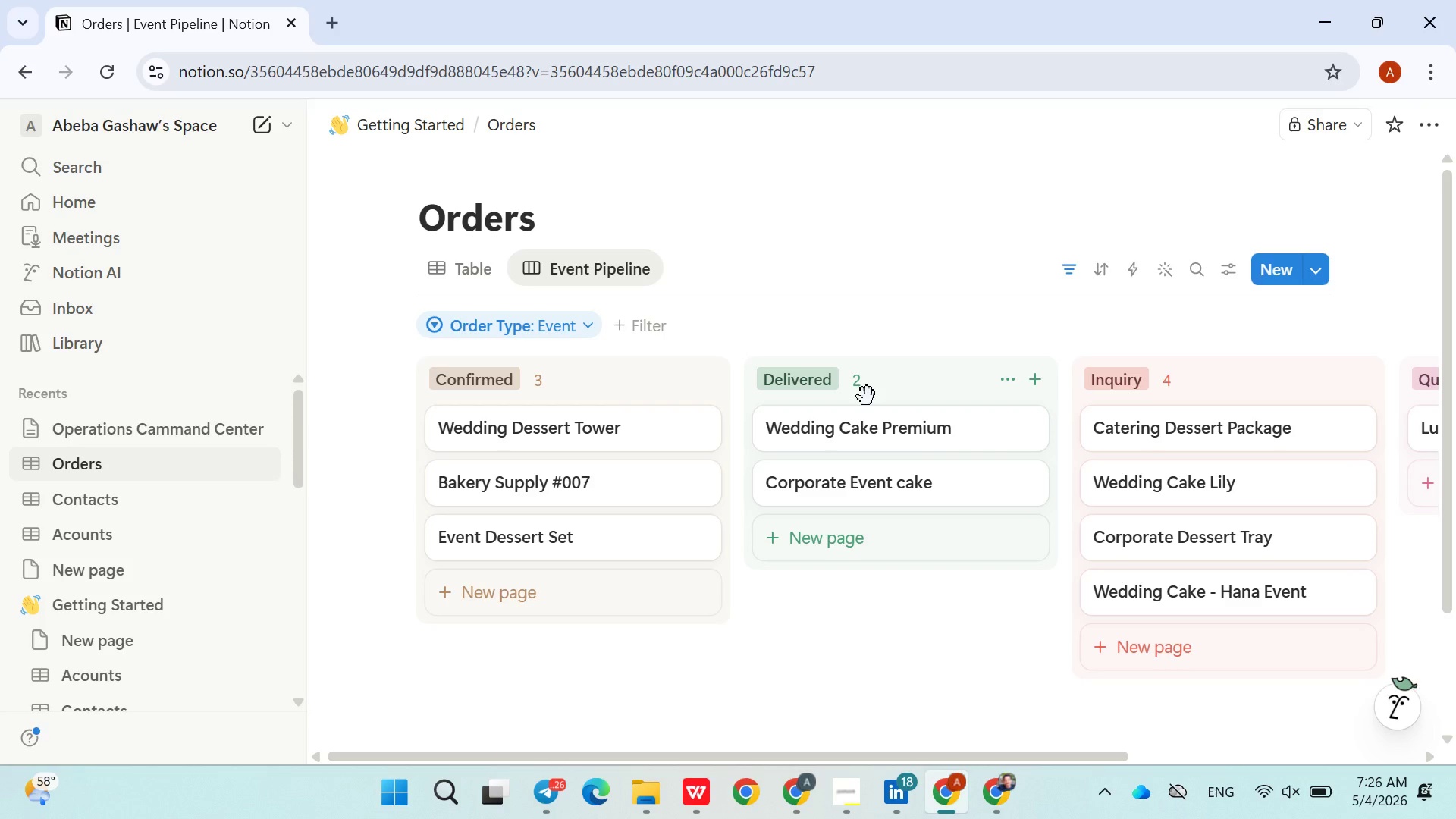 
left_click([669, 264])
 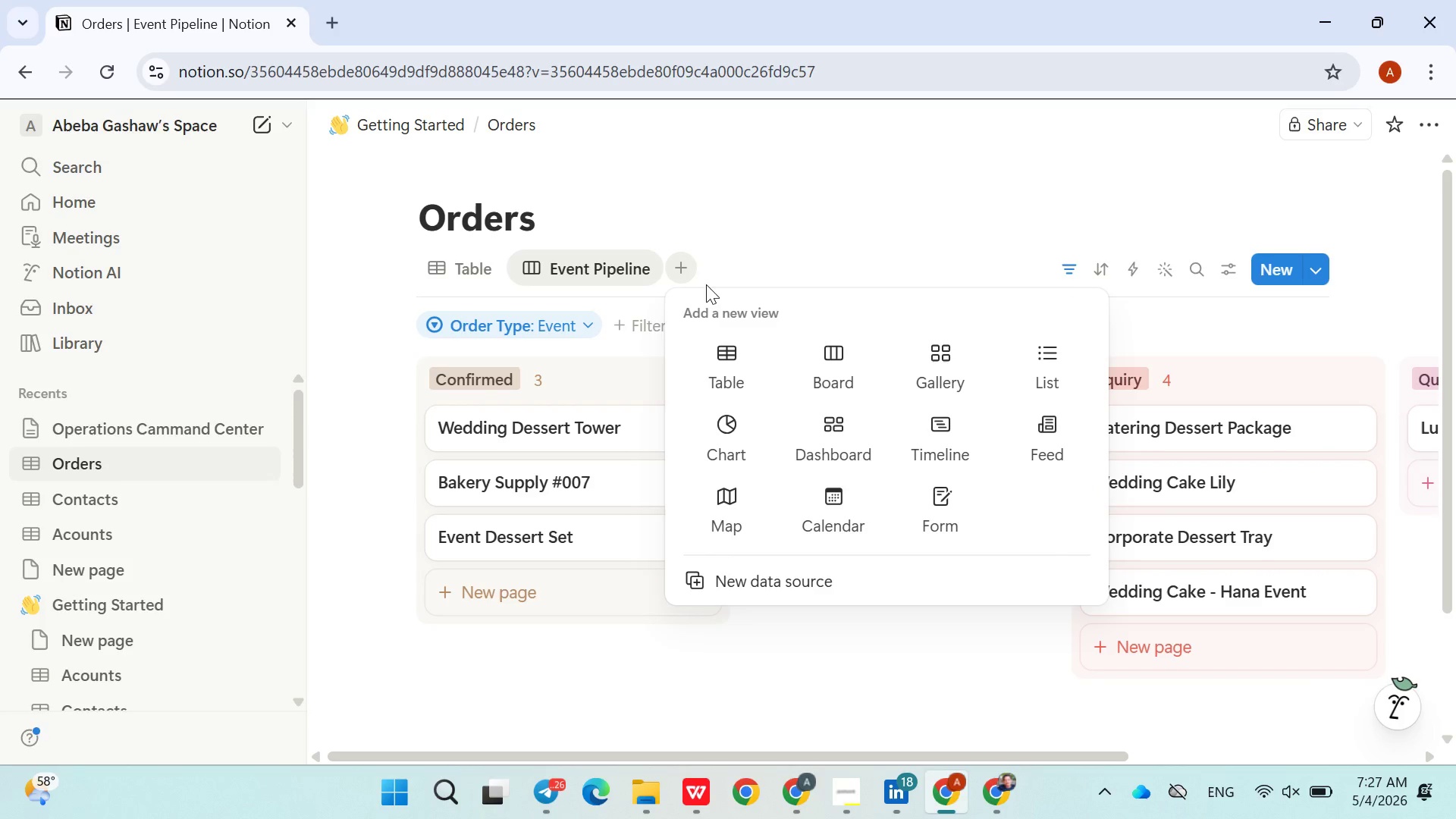 
left_click([738, 359])
 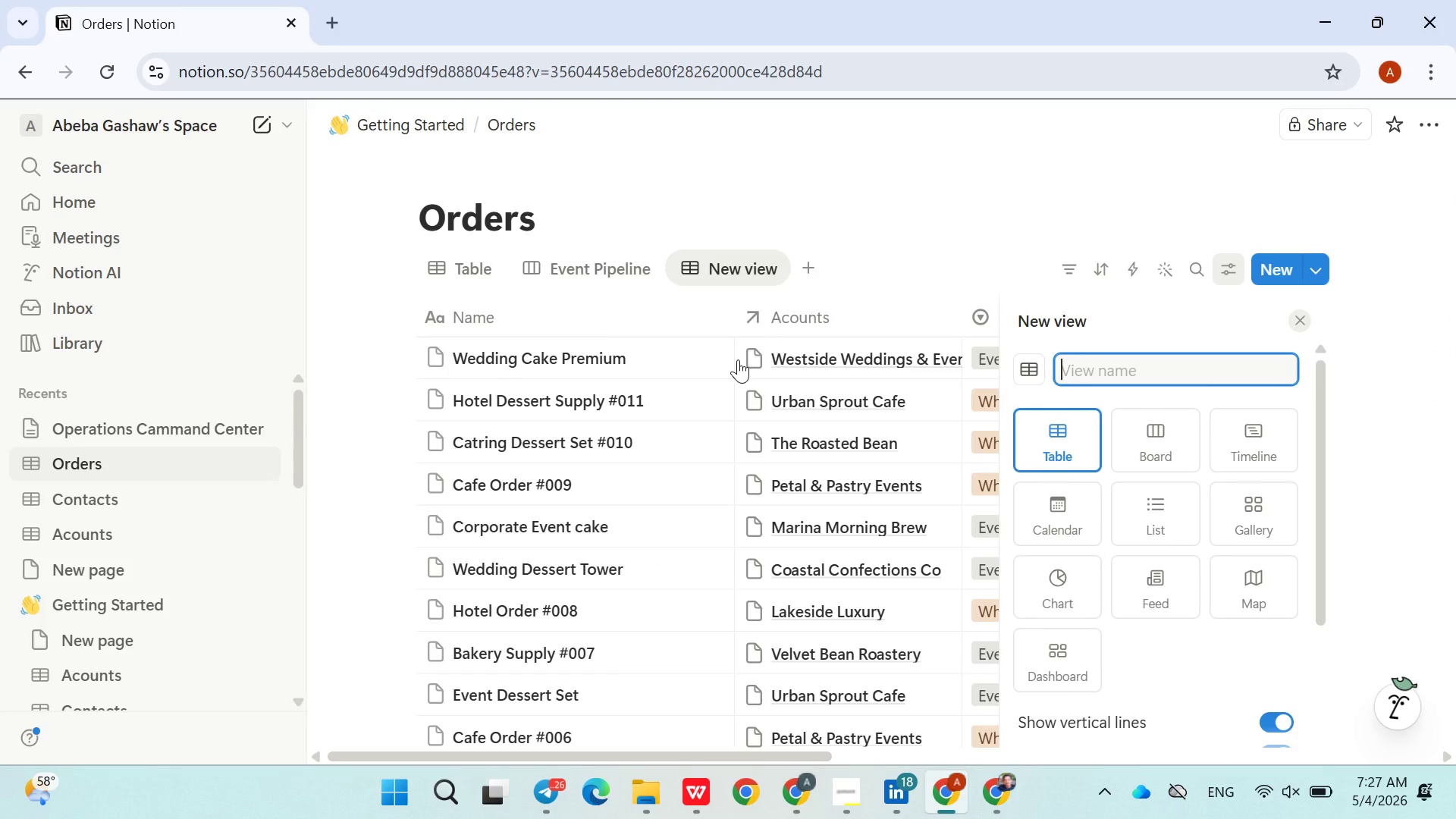 
wait(13.03)
 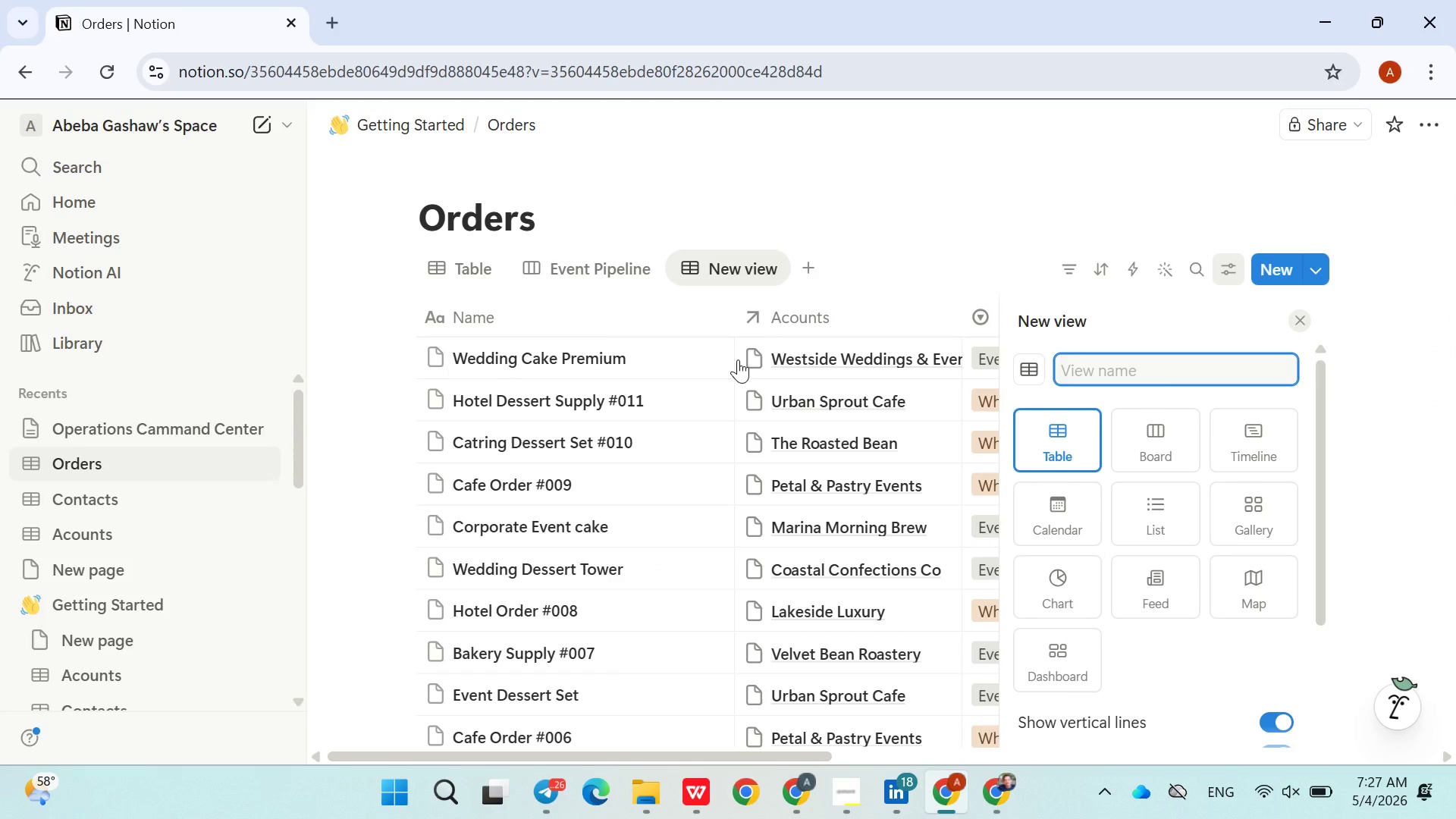 
type(Wholesale Fullfilment)
 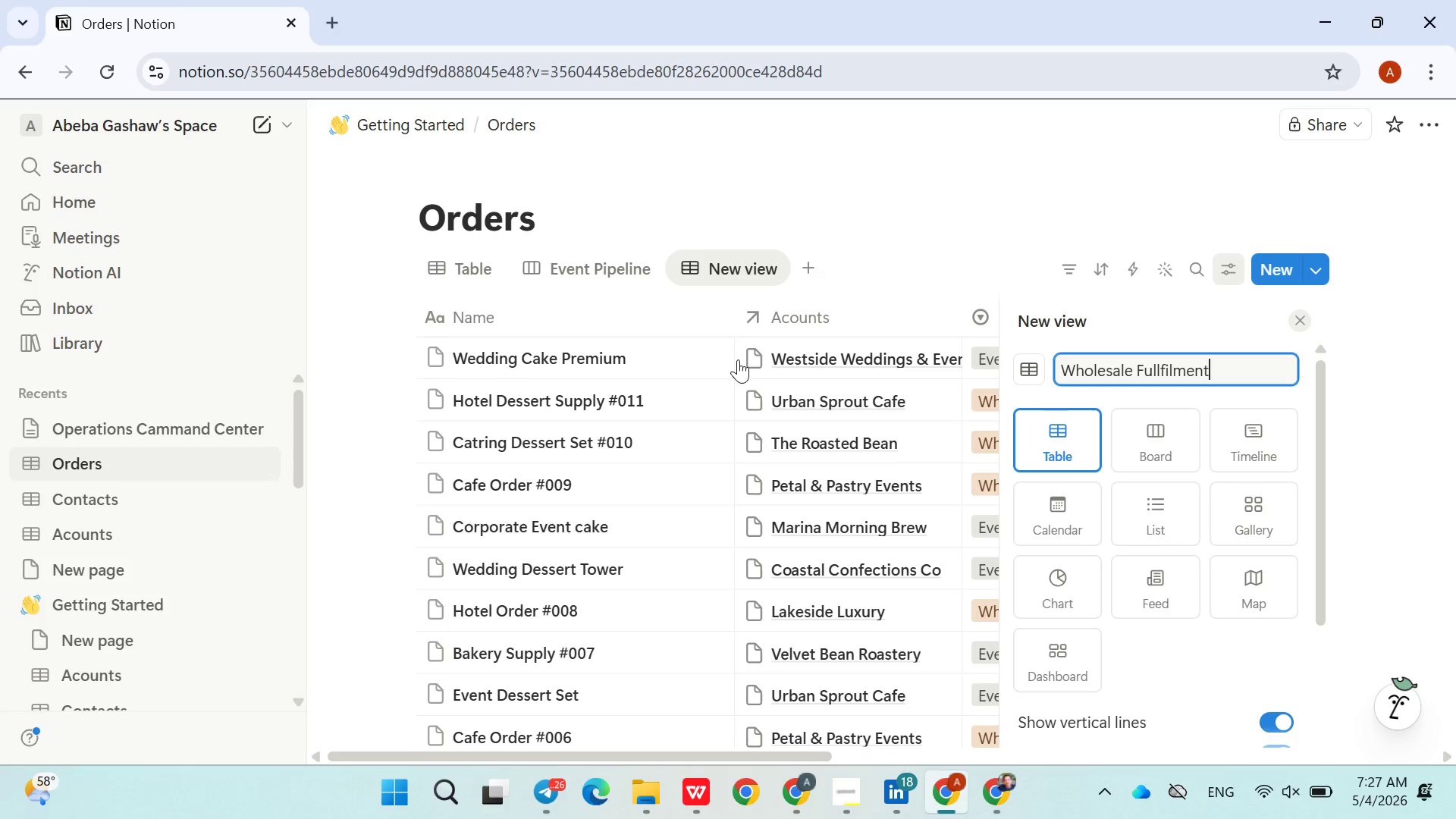 
key(Enter)
 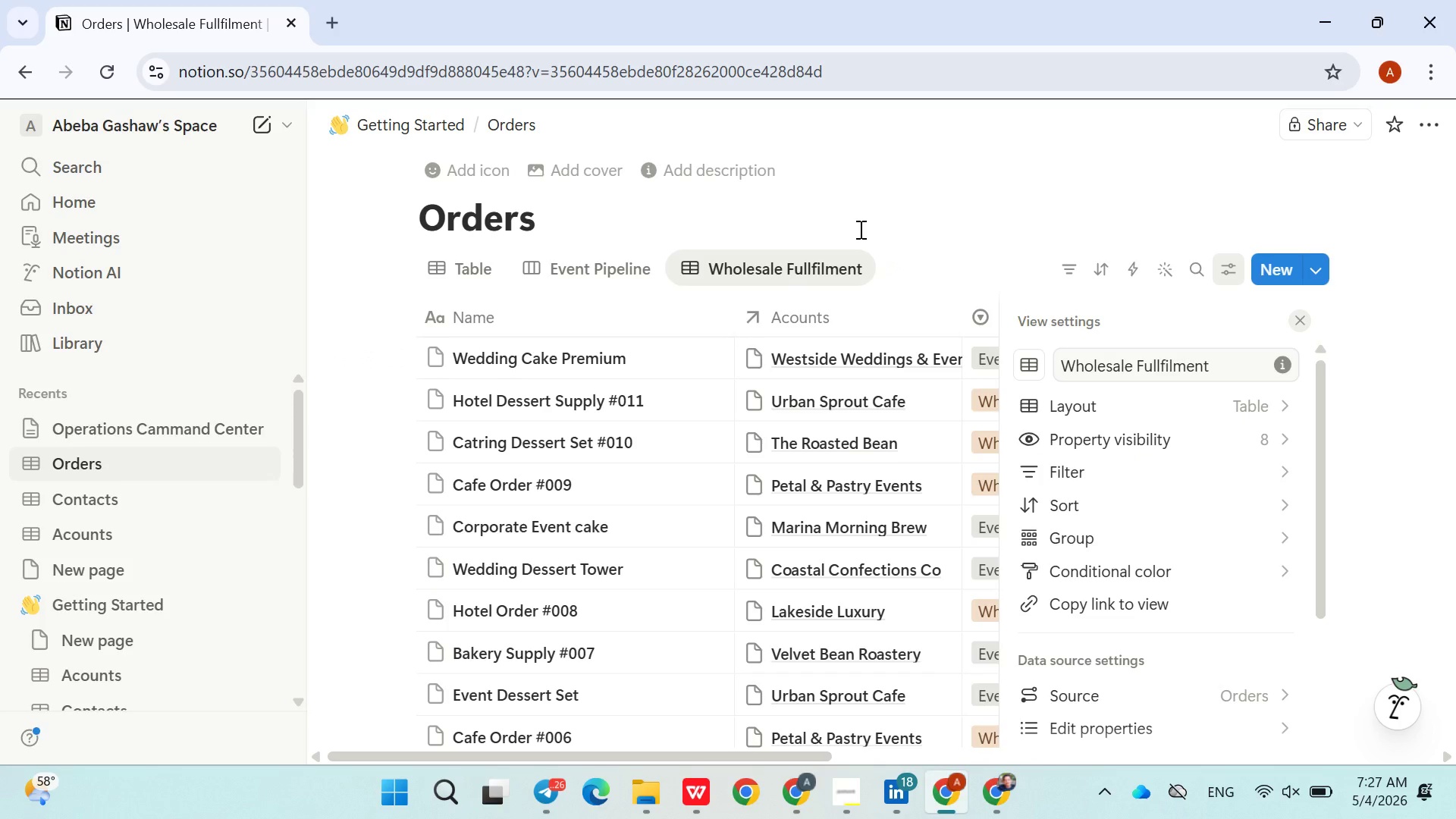 
wait(8.8)
 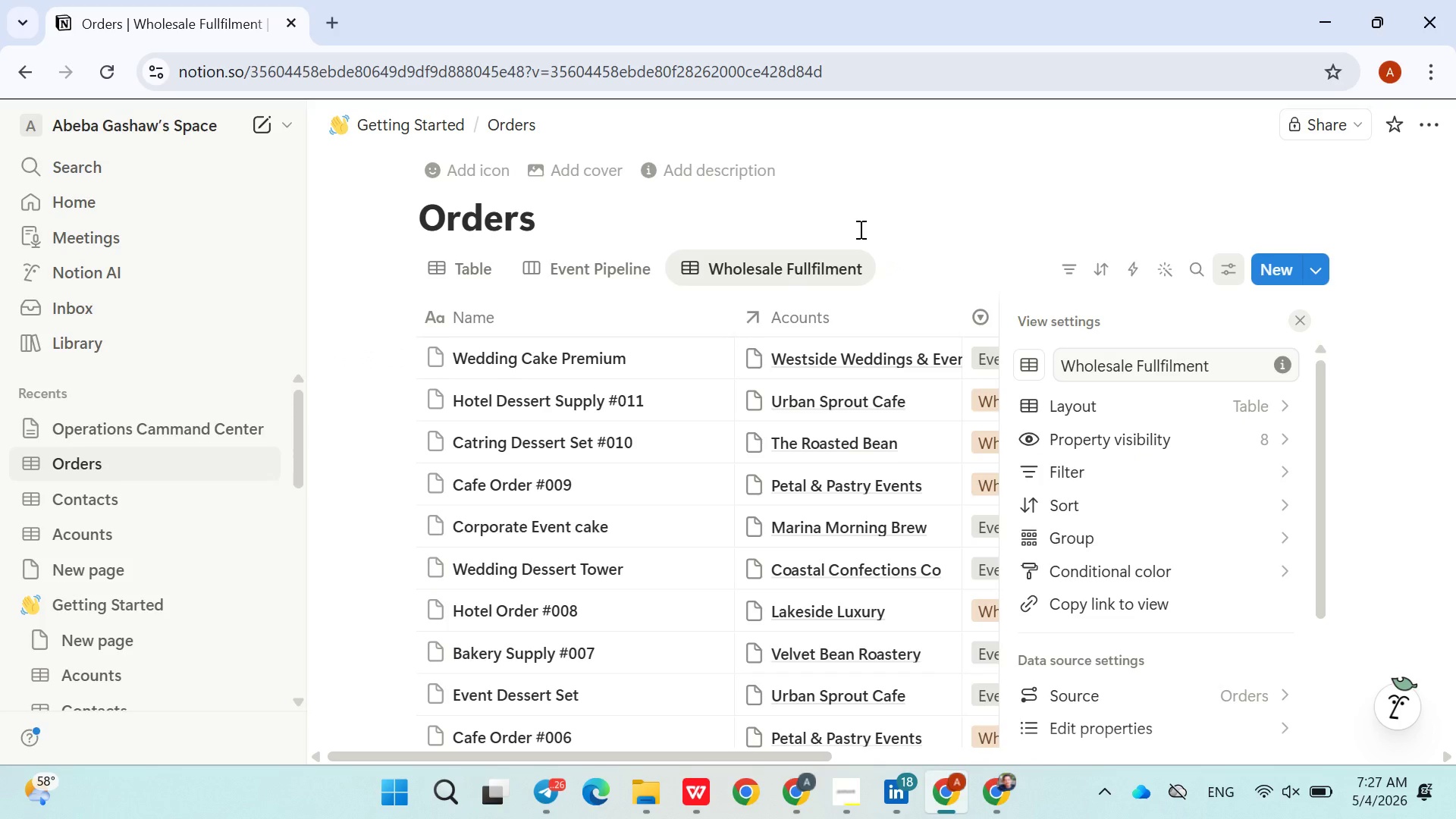 
left_click([1107, 482])
 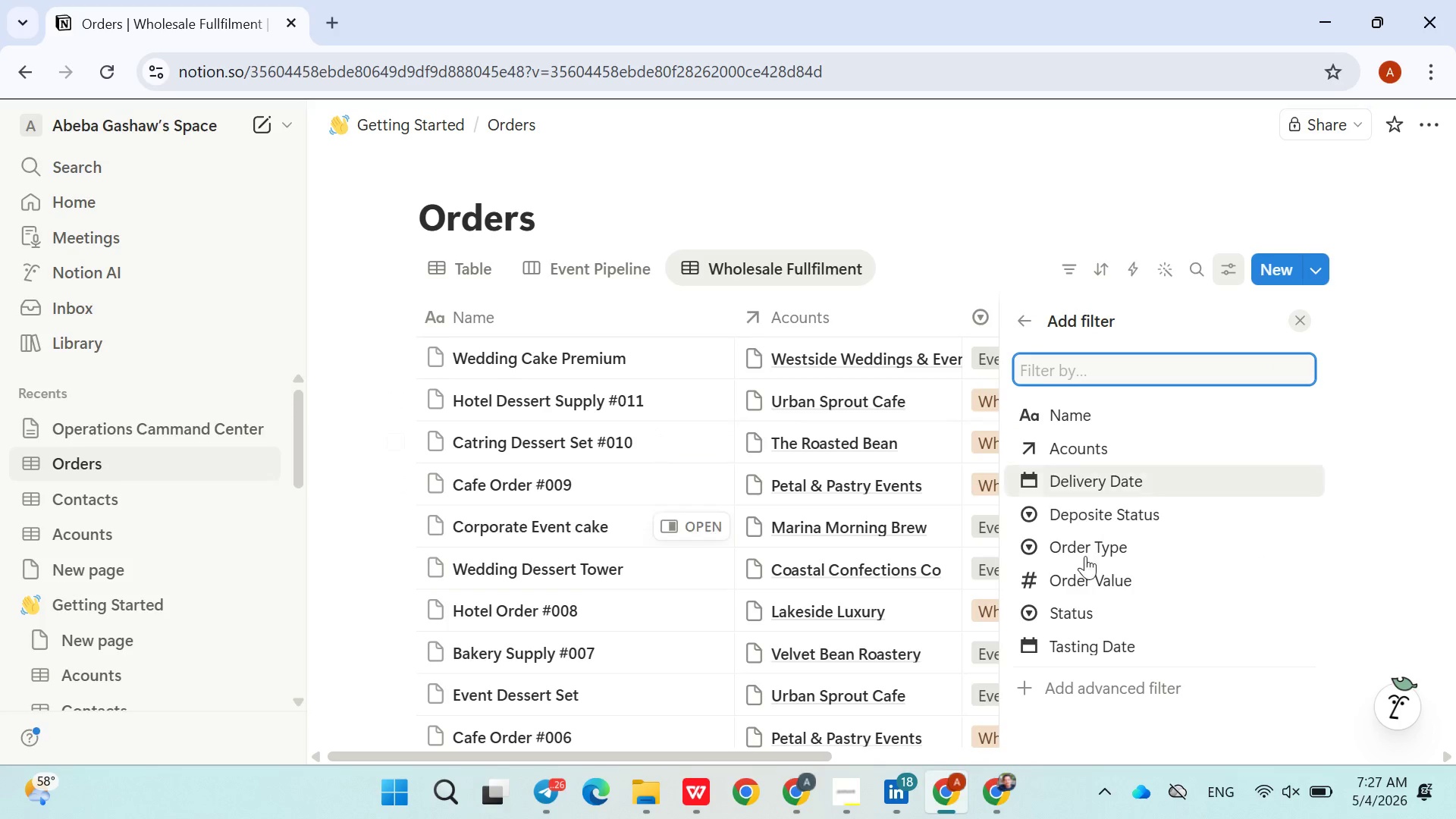 
left_click([1083, 575])
 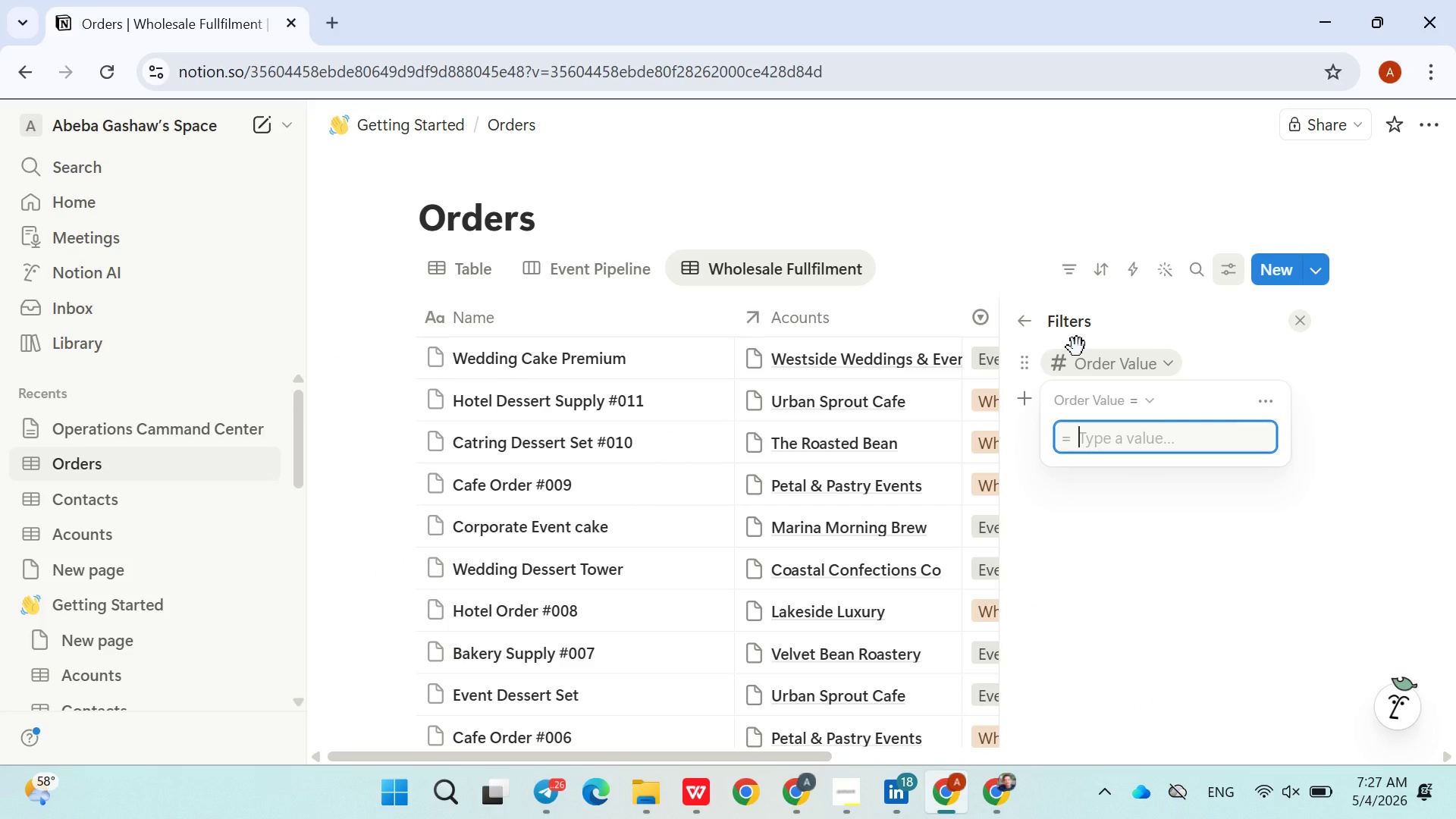 
left_click([1304, 313])
 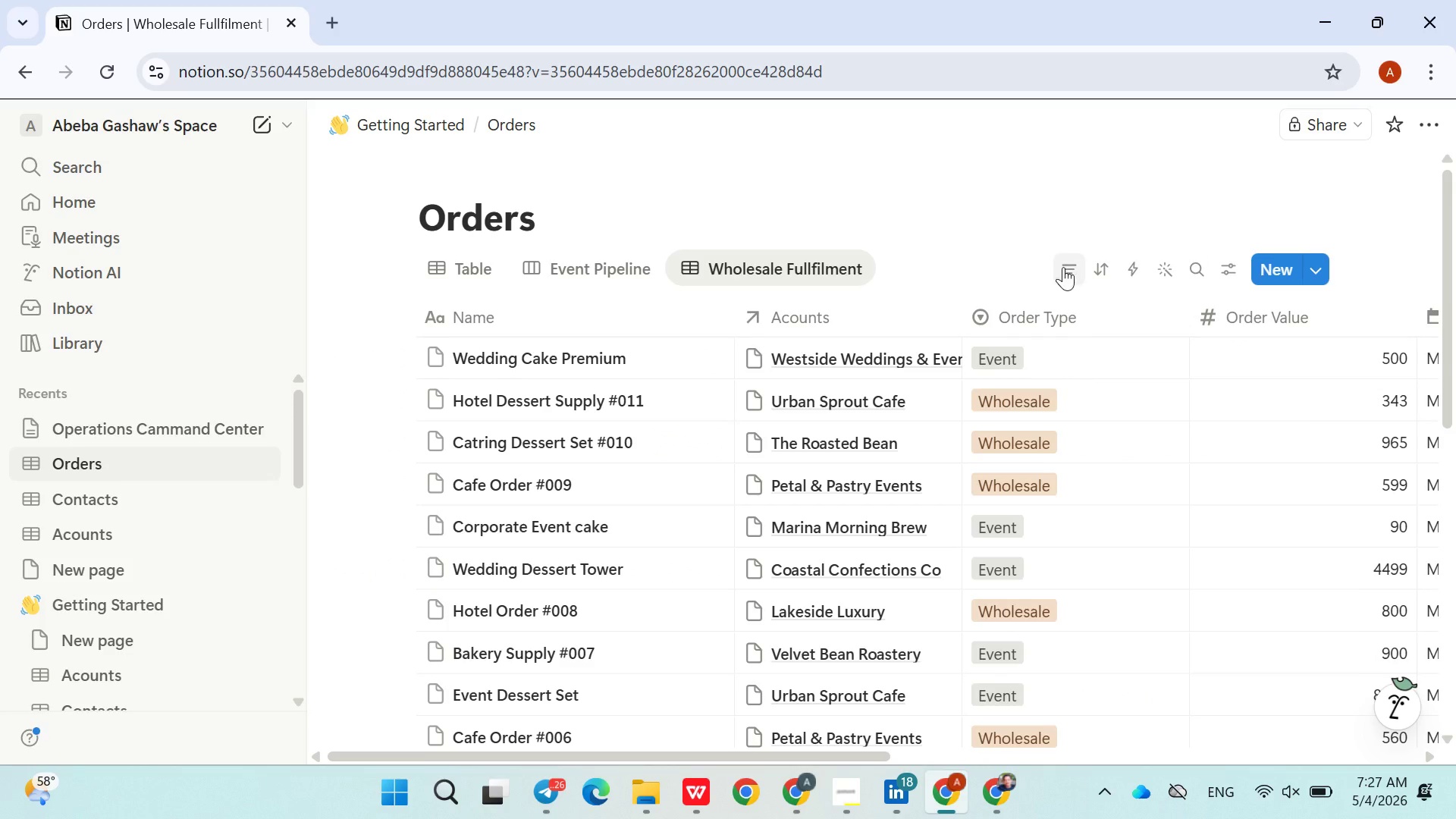 
left_click([1067, 271])
 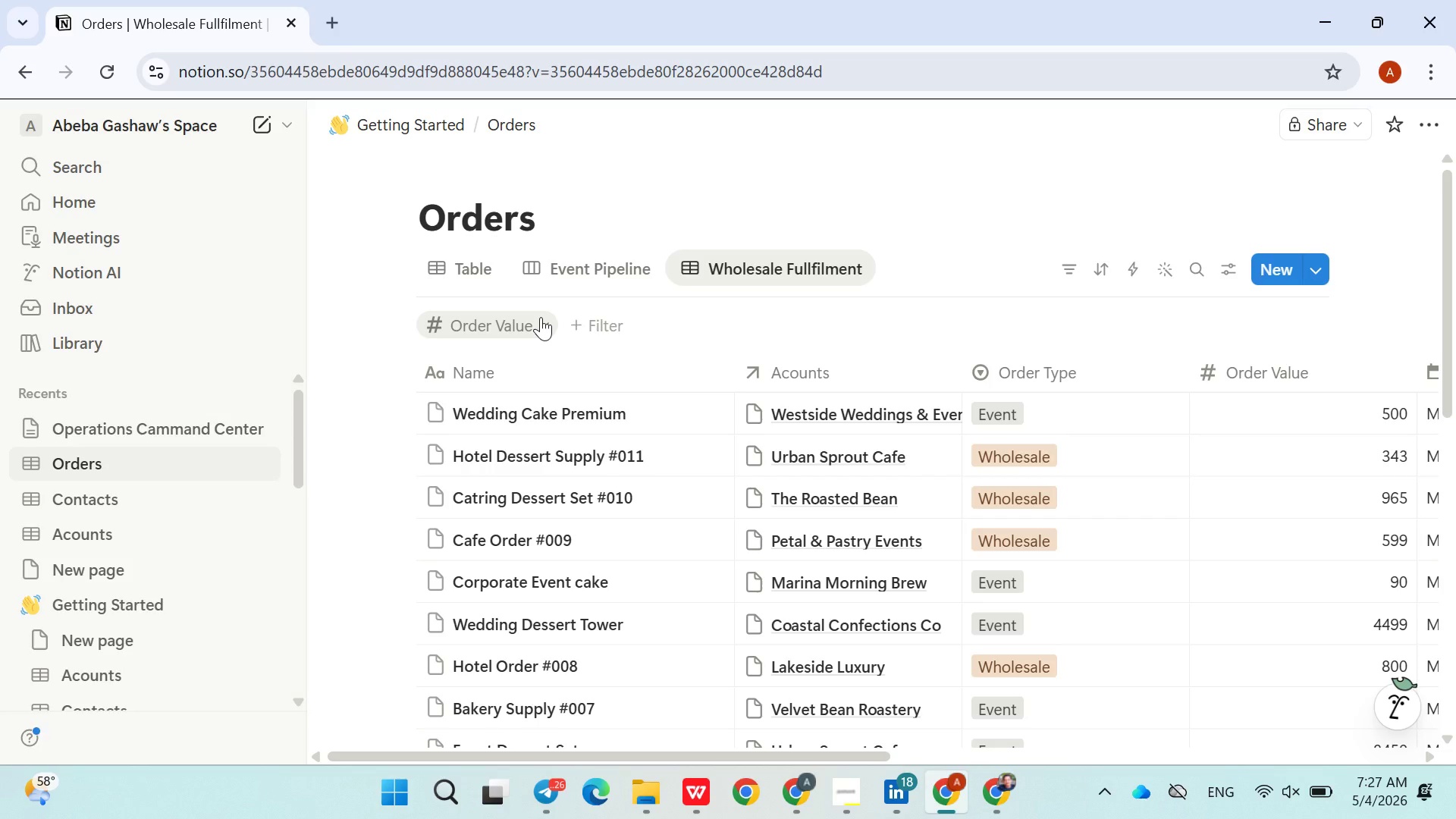 
left_click([541, 318])
 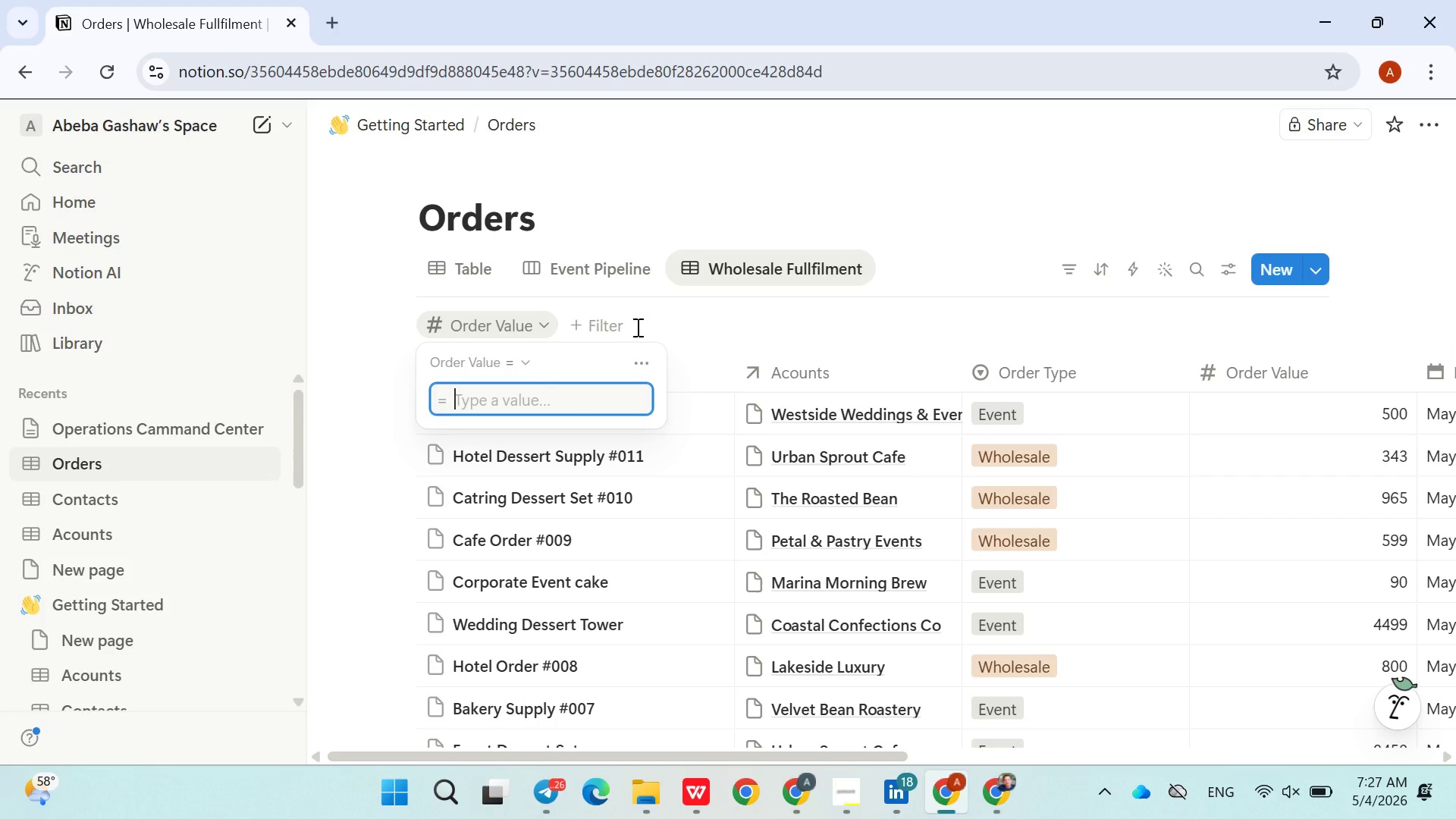 
left_click([639, 354])
 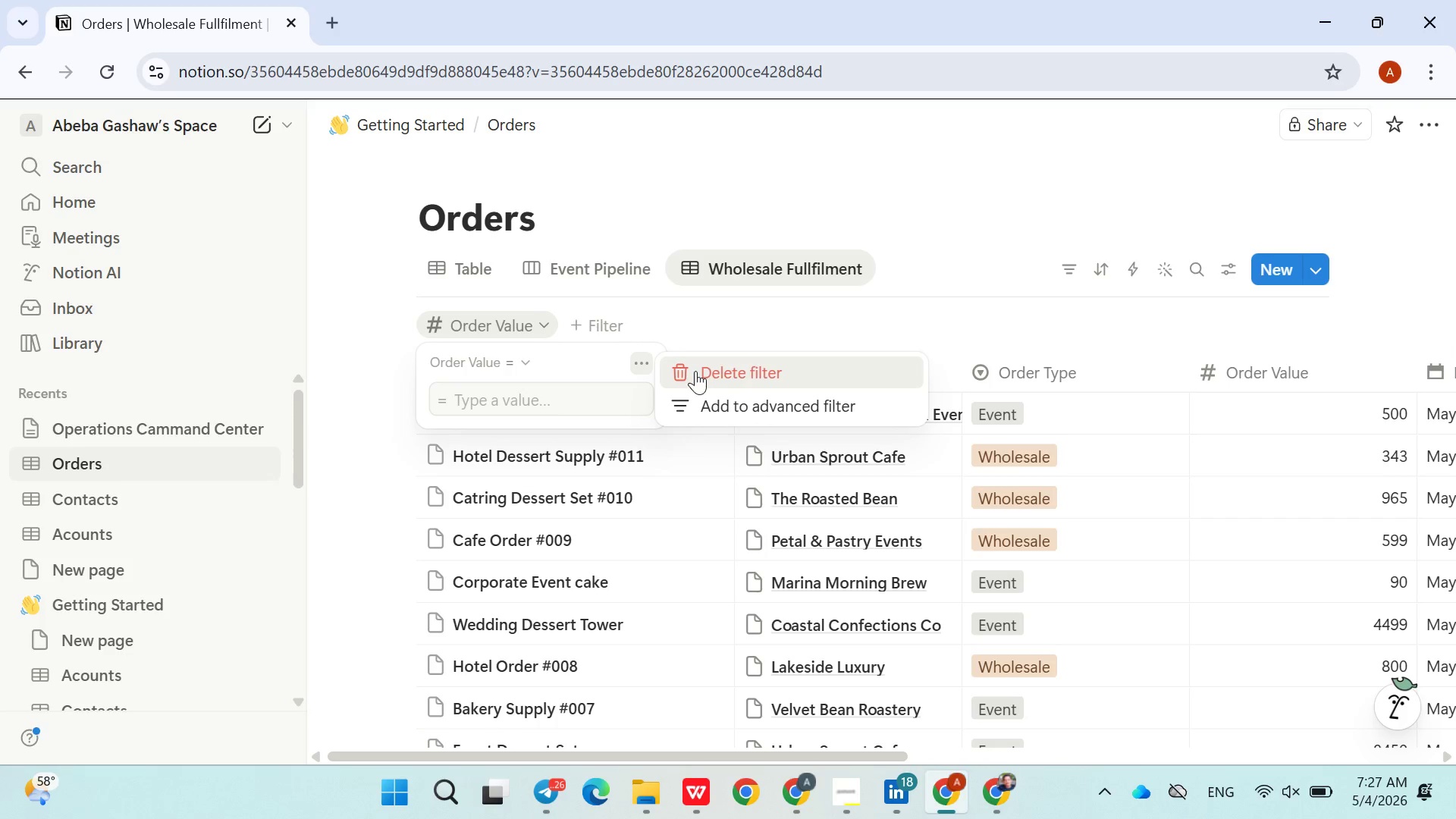 
left_click([698, 370])
 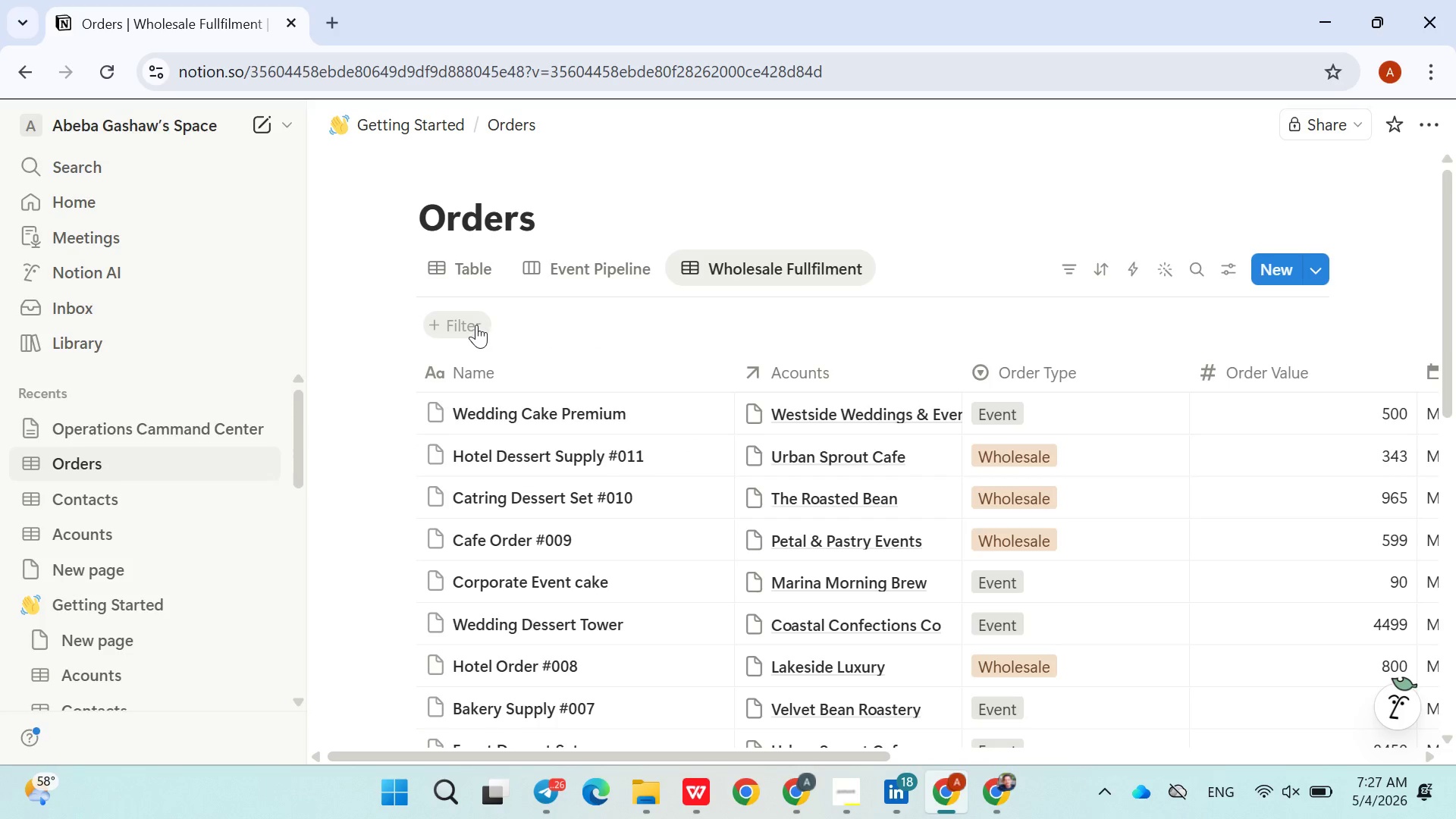 
left_click([474, 325])
 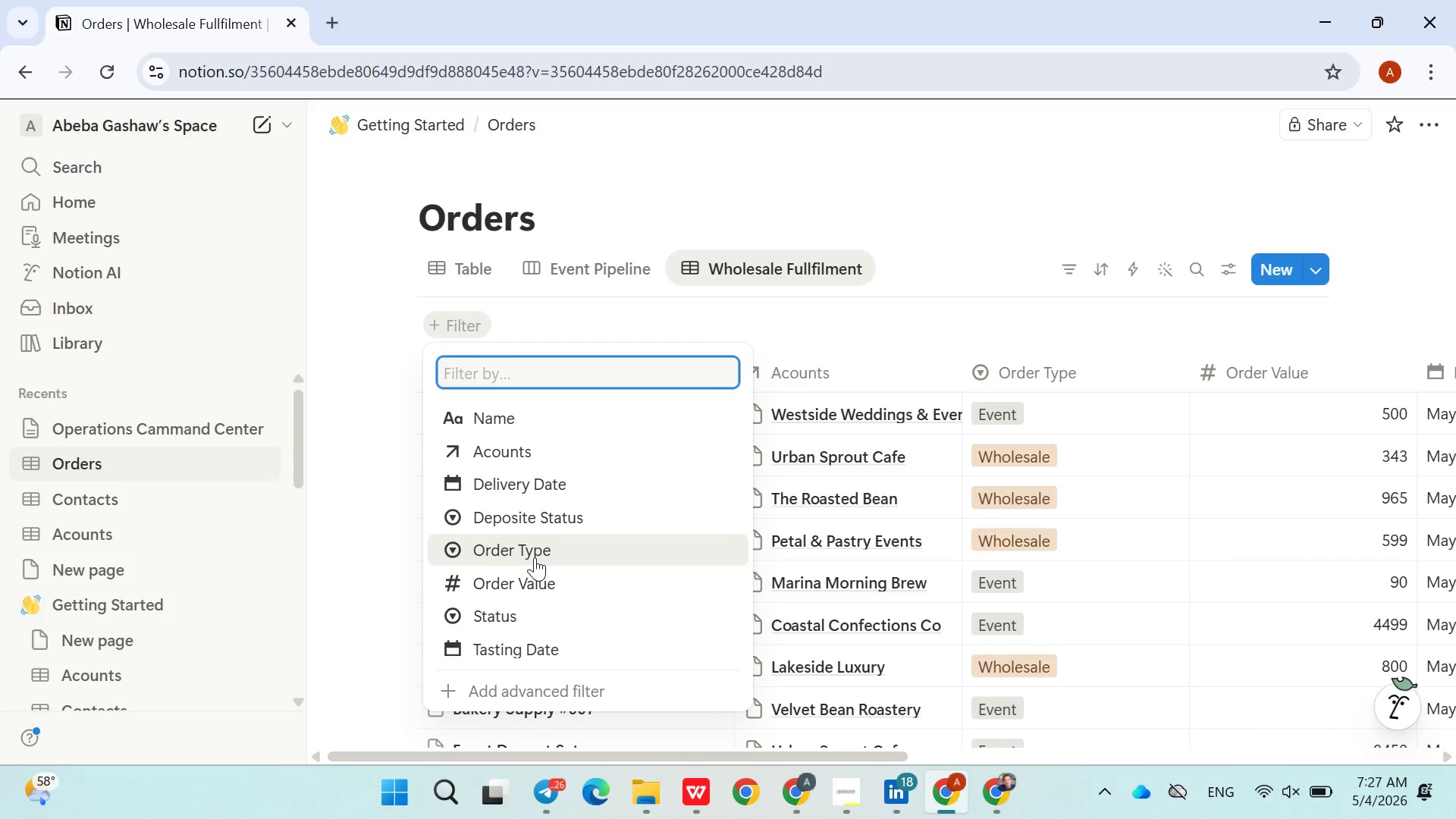 
left_click([535, 557])
 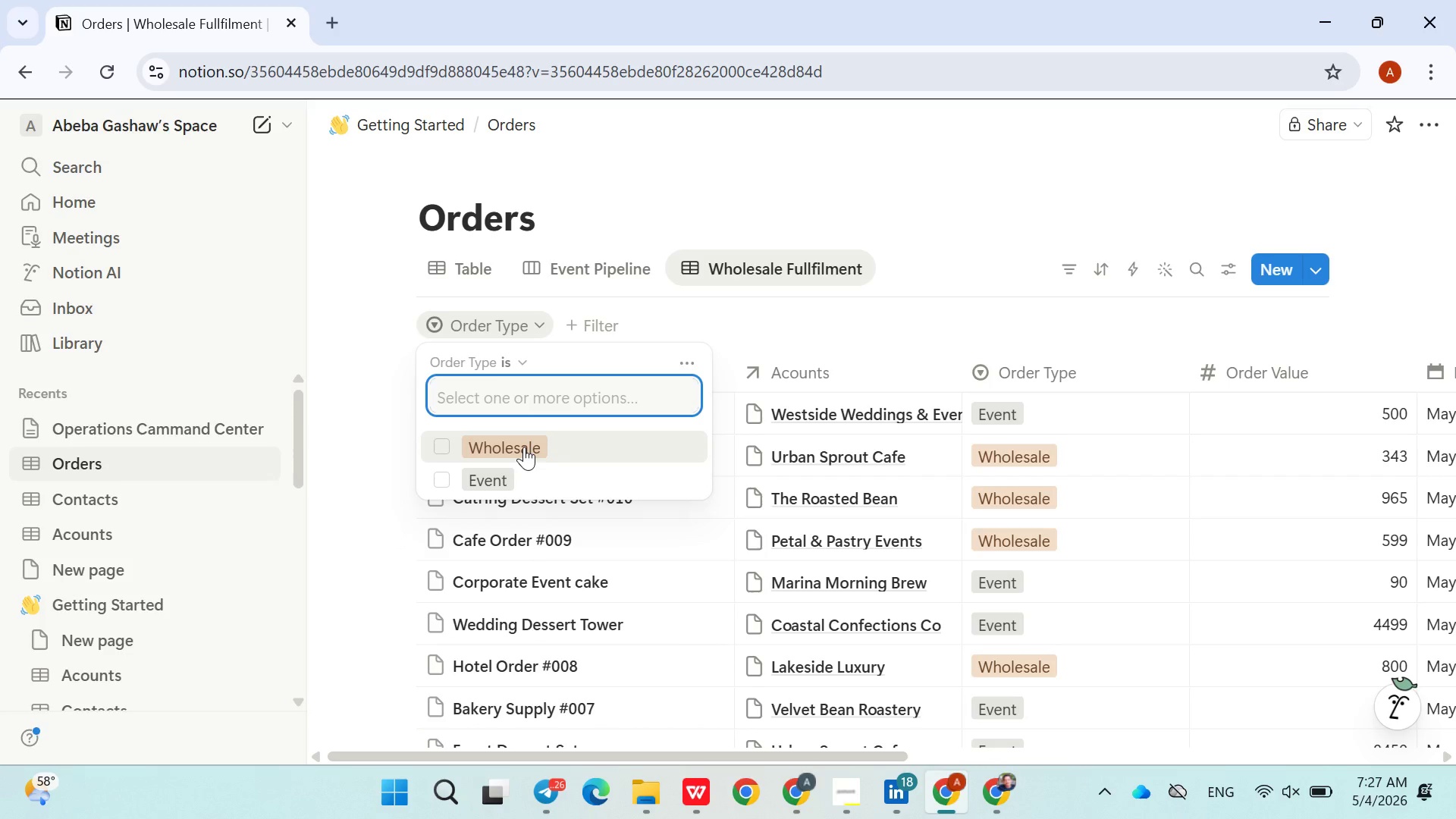 
left_click([523, 444])
 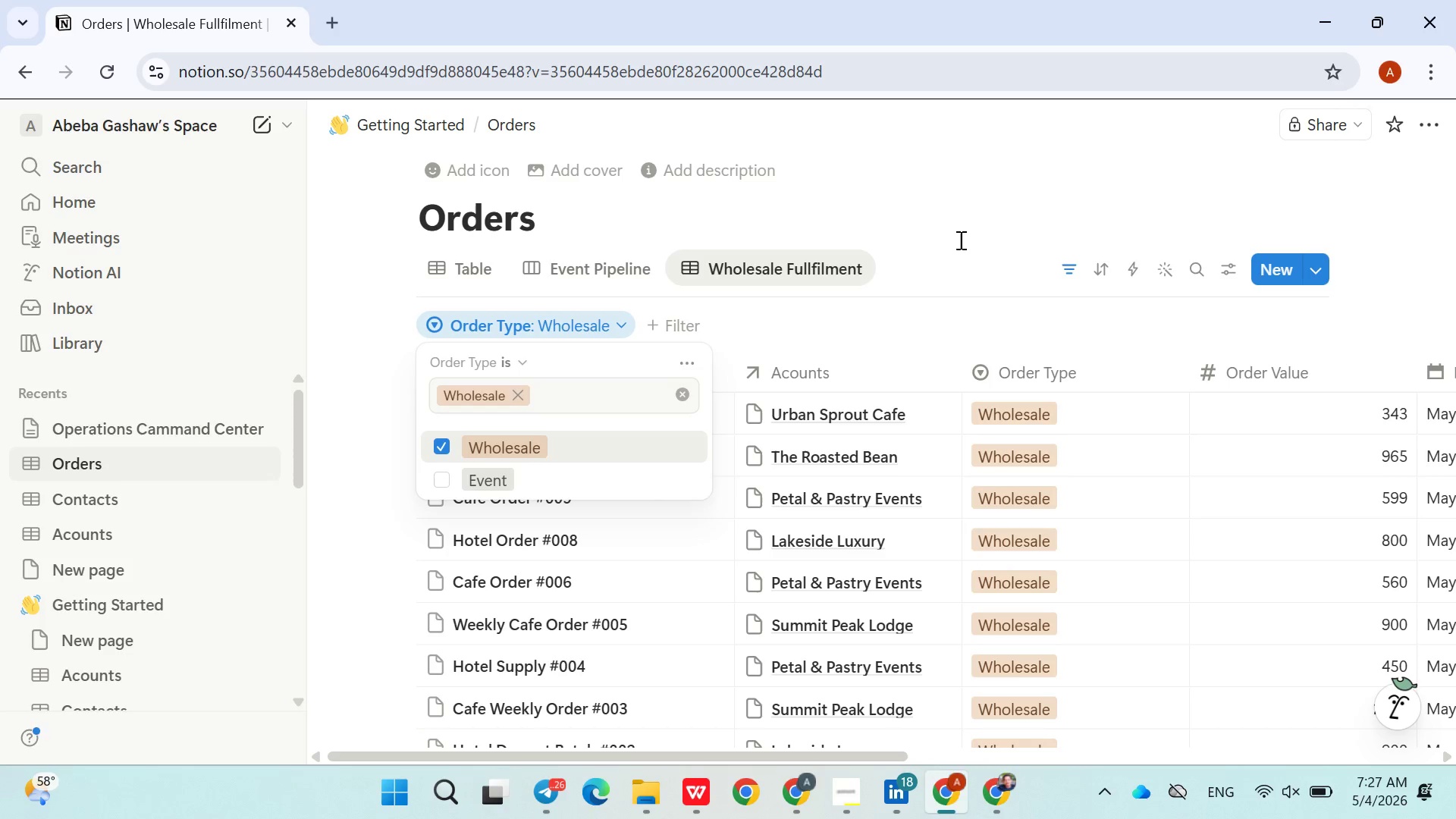 
left_click([959, 240])
 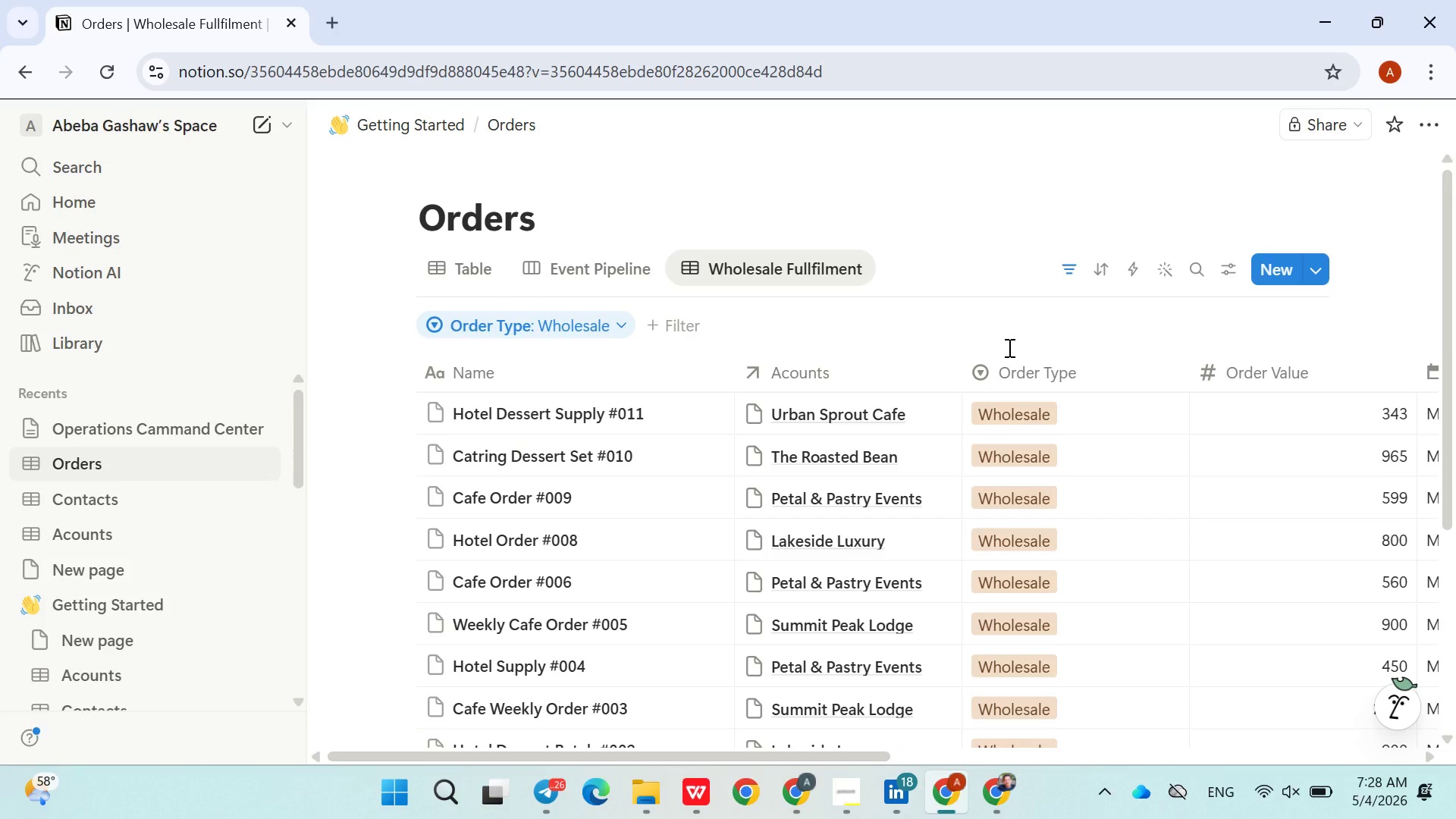 
wait(10.34)
 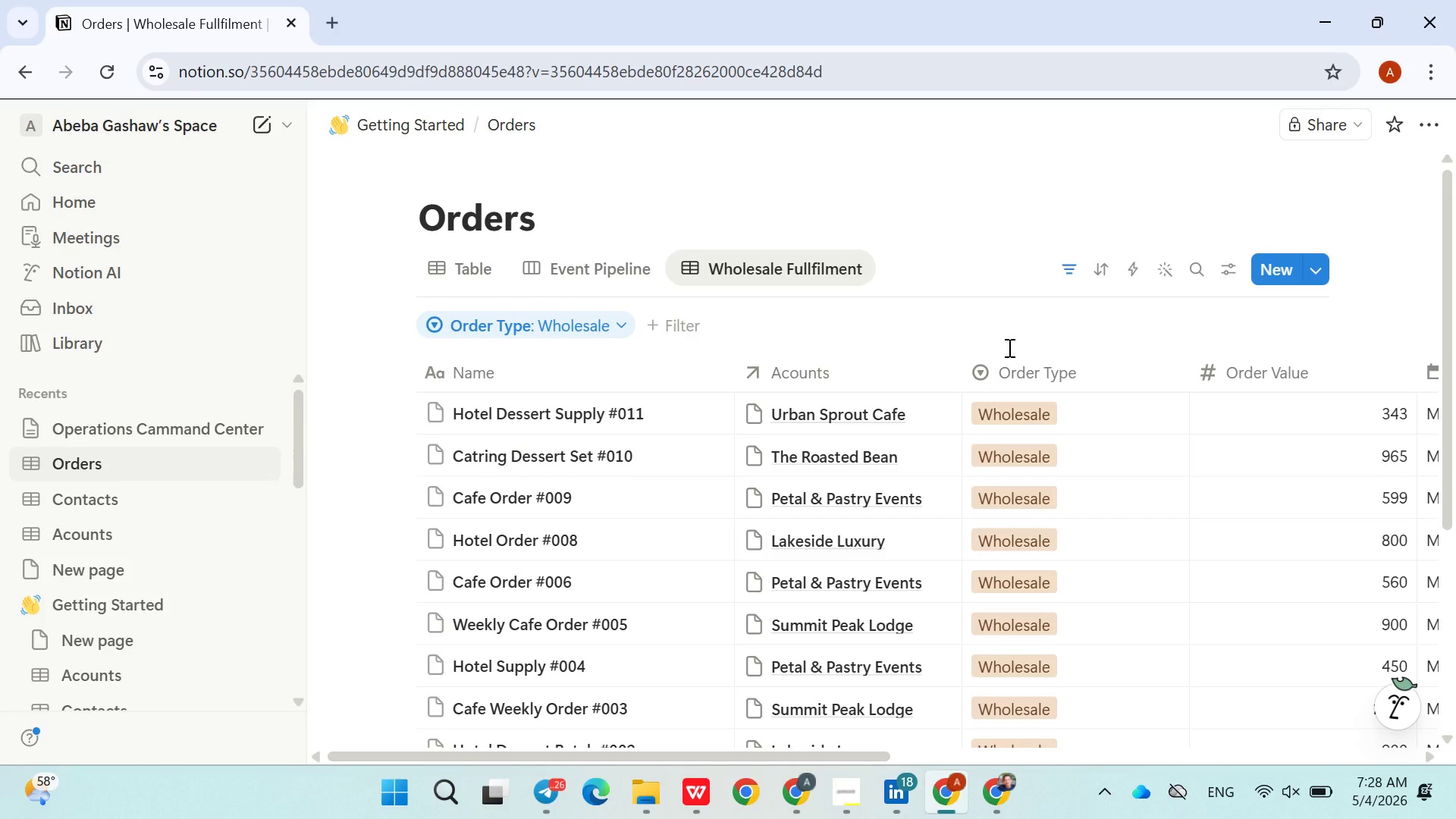 
left_click([1219, 272])
 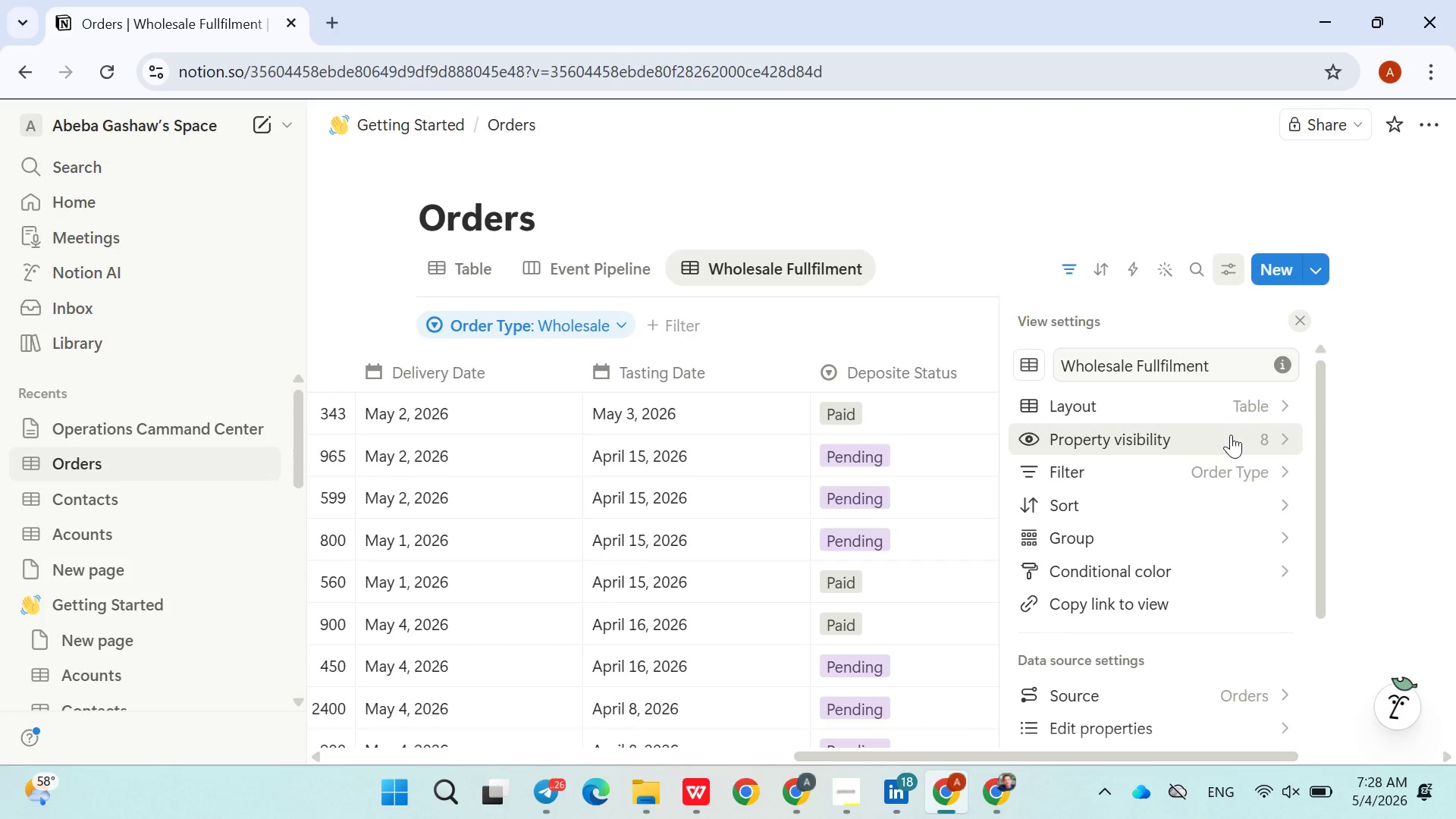 
left_click([1244, 435])
 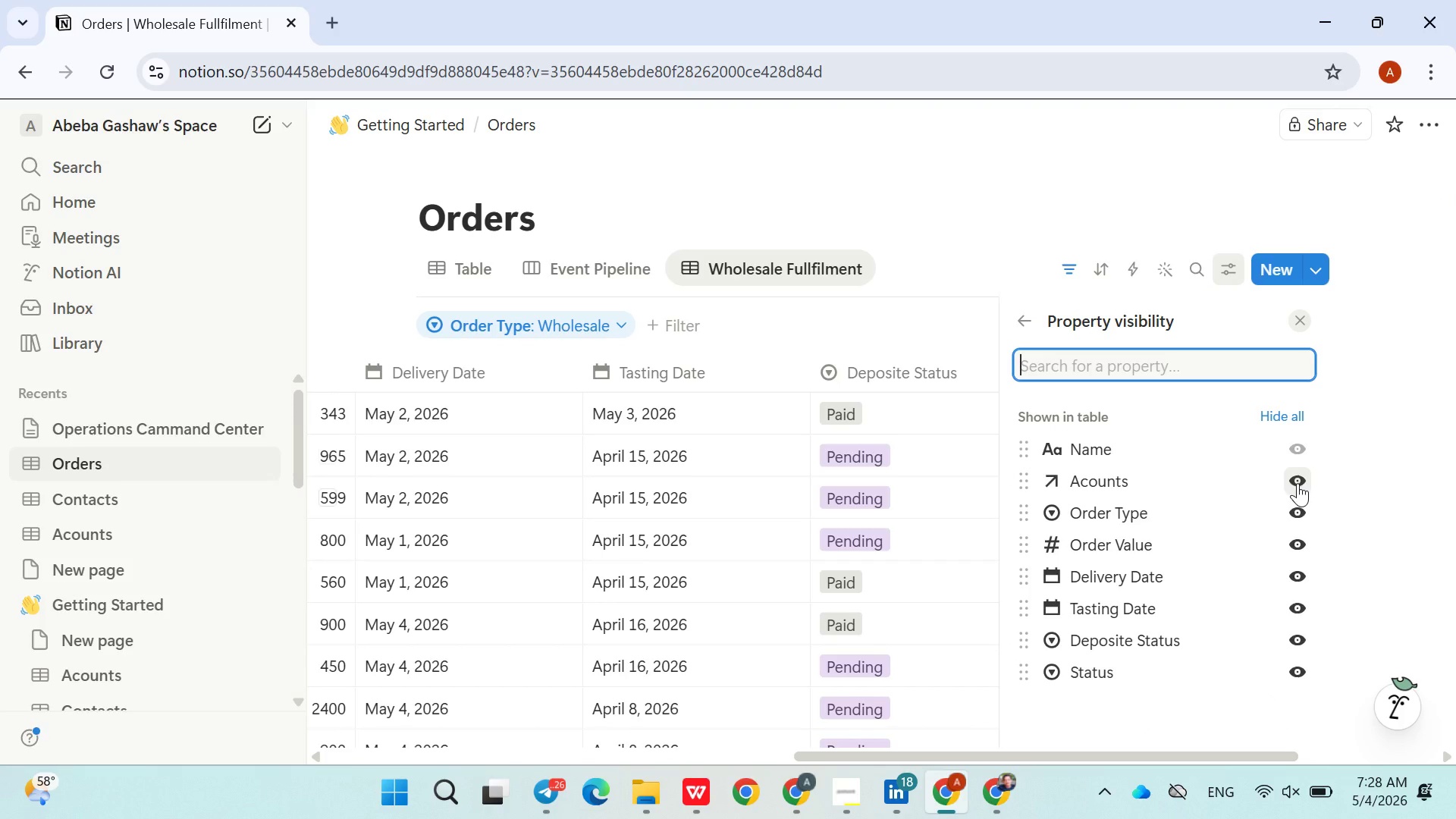 
left_click([1298, 510])
 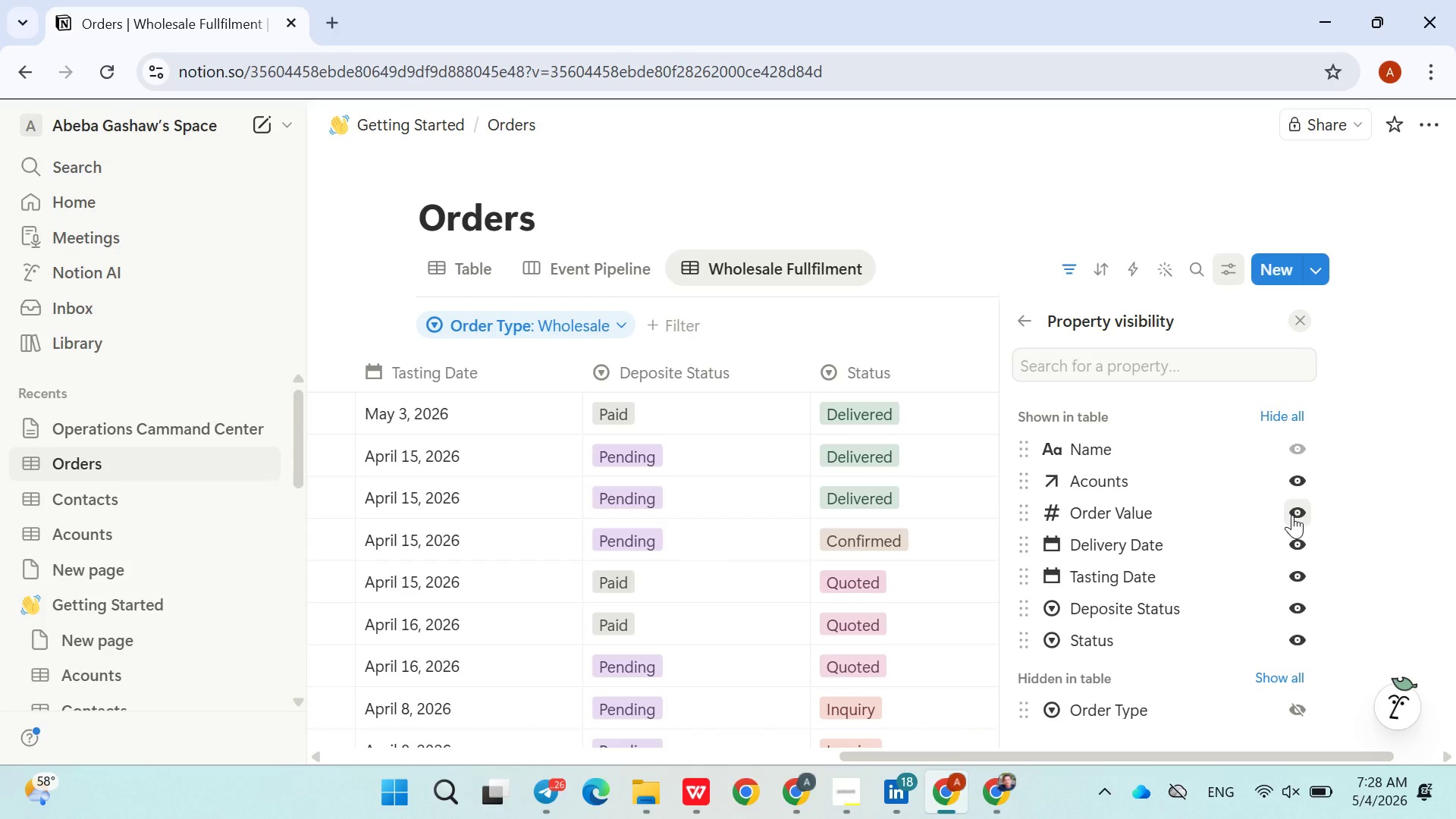 
wait(6.78)
 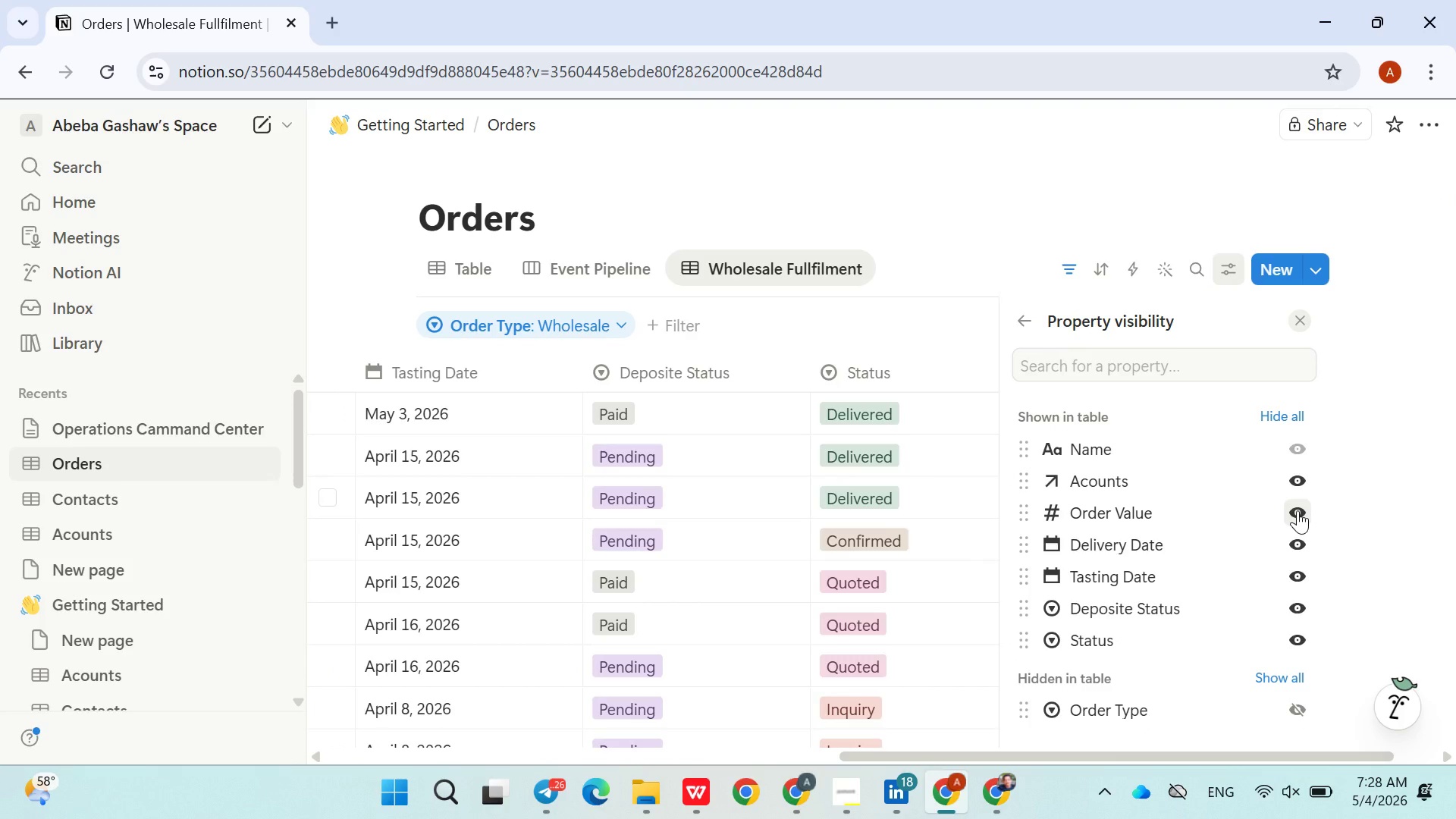 
left_click([1298, 575])
 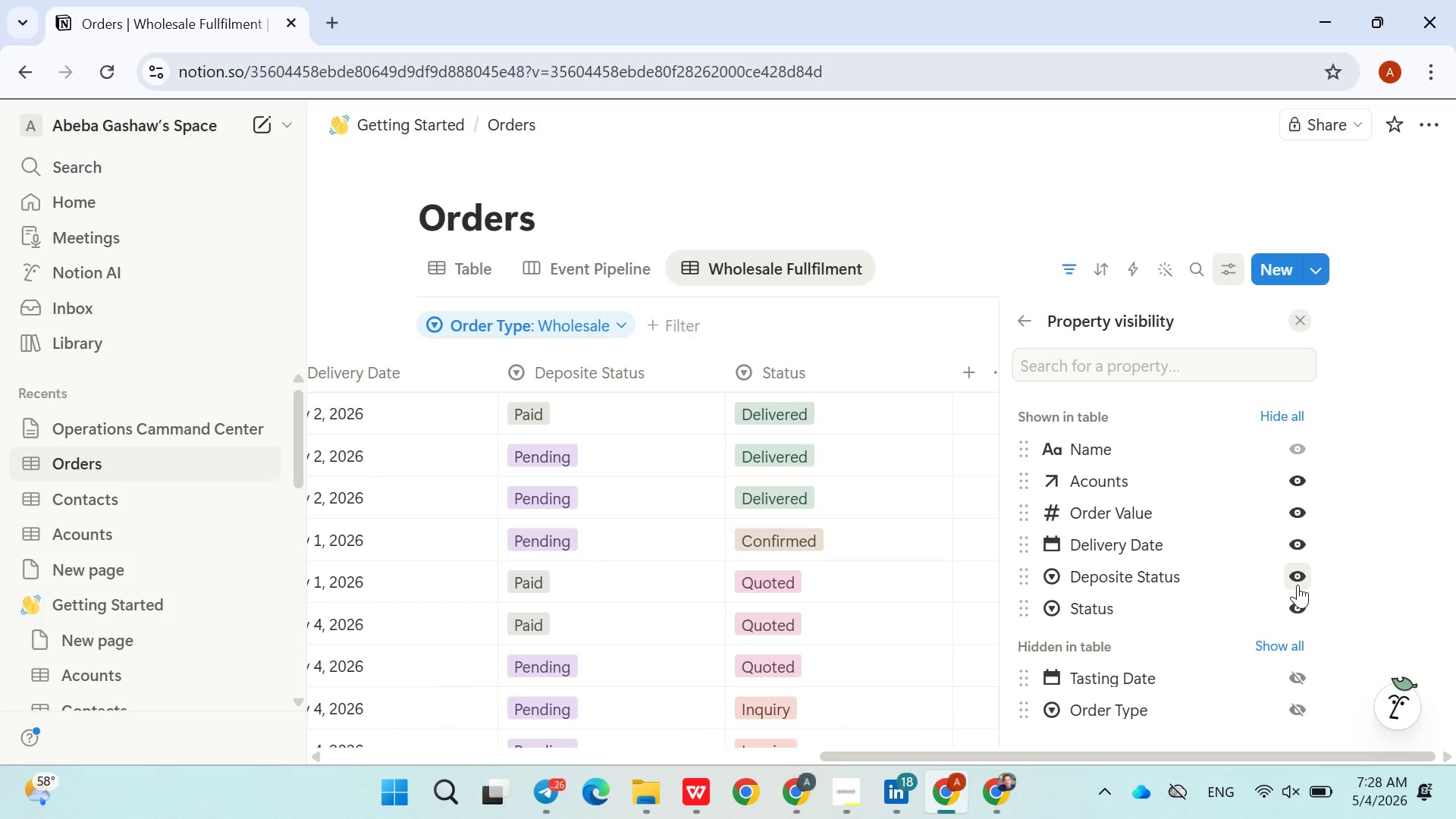 
left_click([1298, 579])
 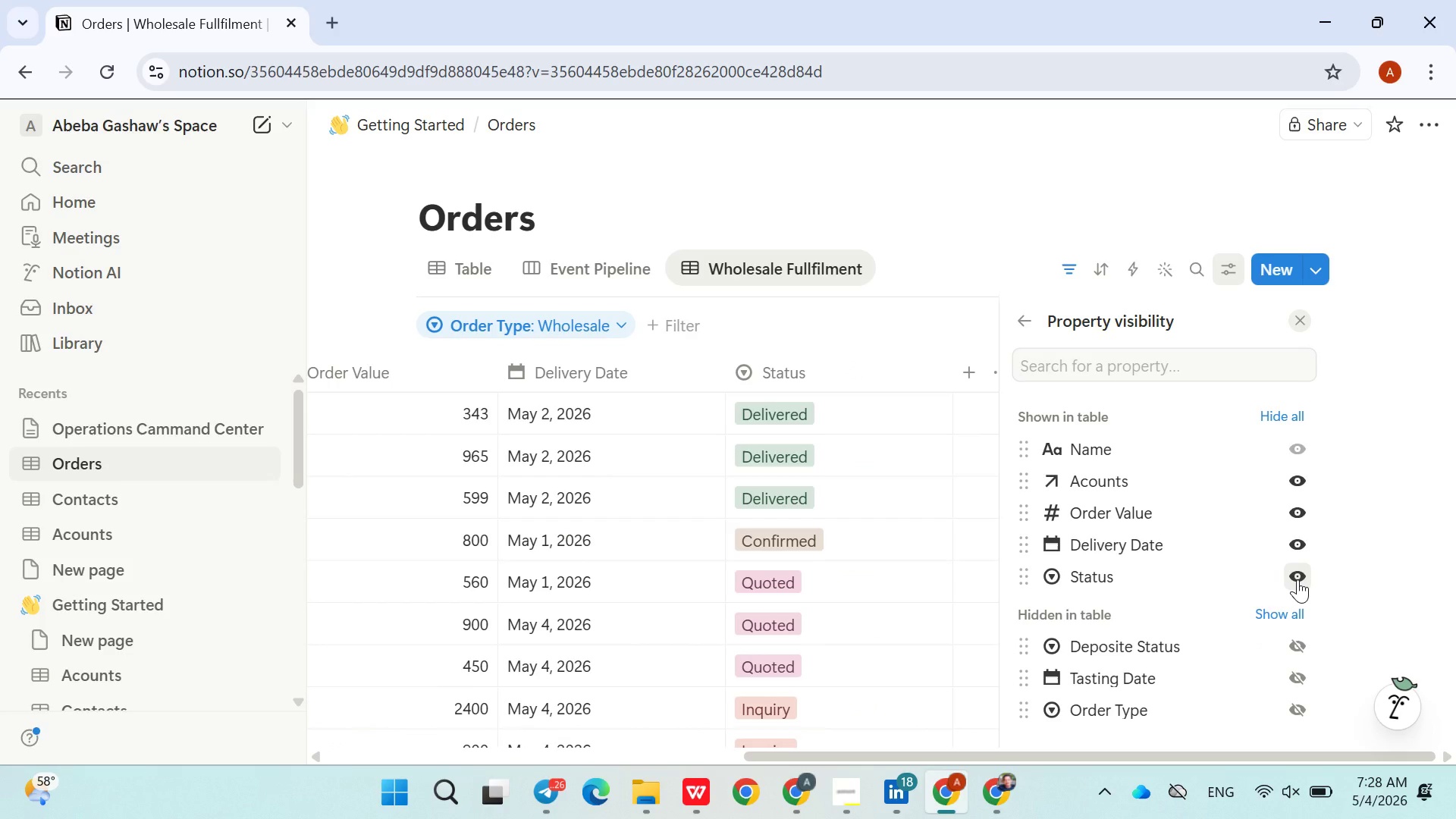 
left_click([1298, 581])
 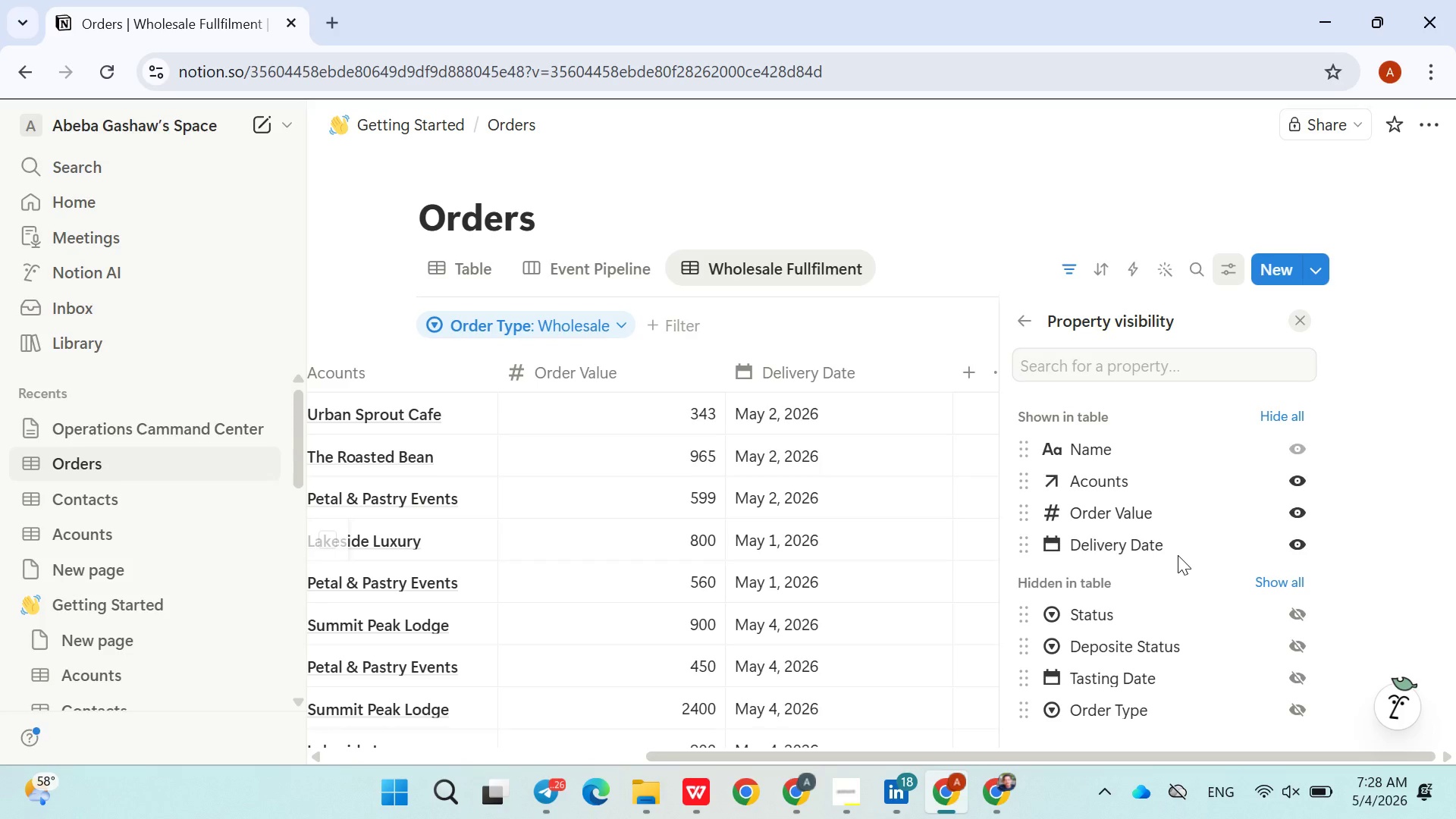 
wait(6.89)
 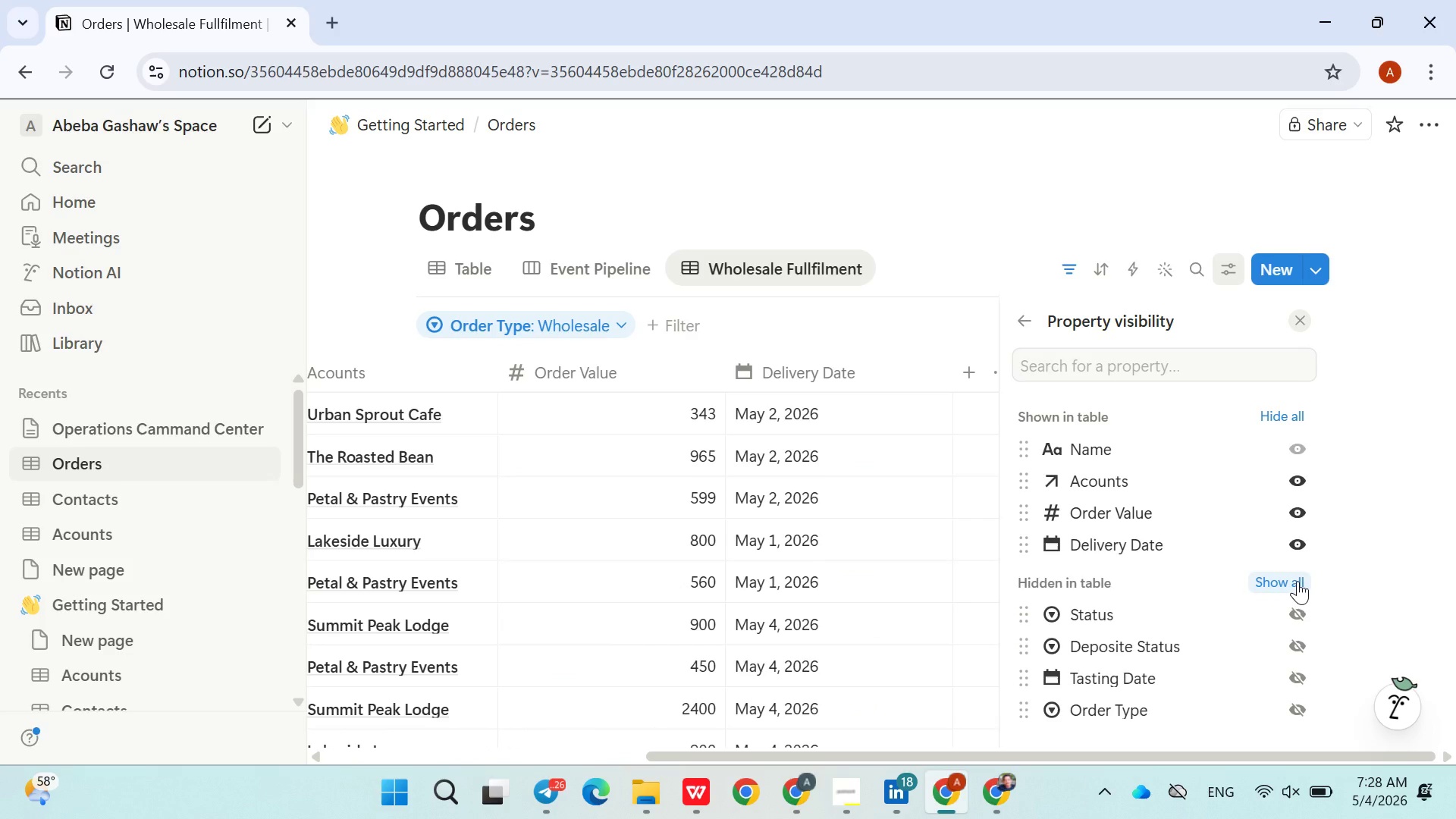 
left_click([1304, 613])
 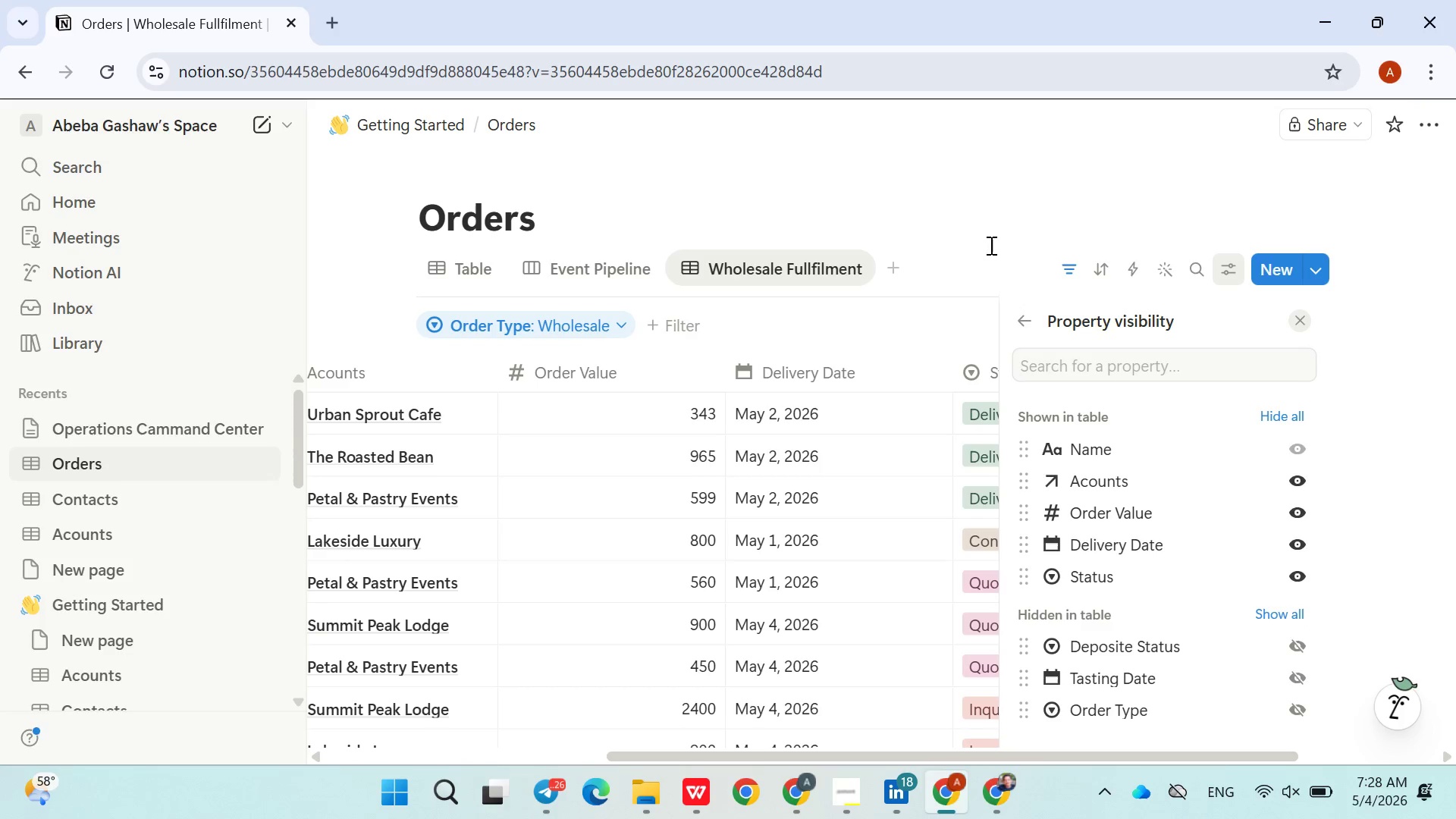 
left_click([990, 245])
 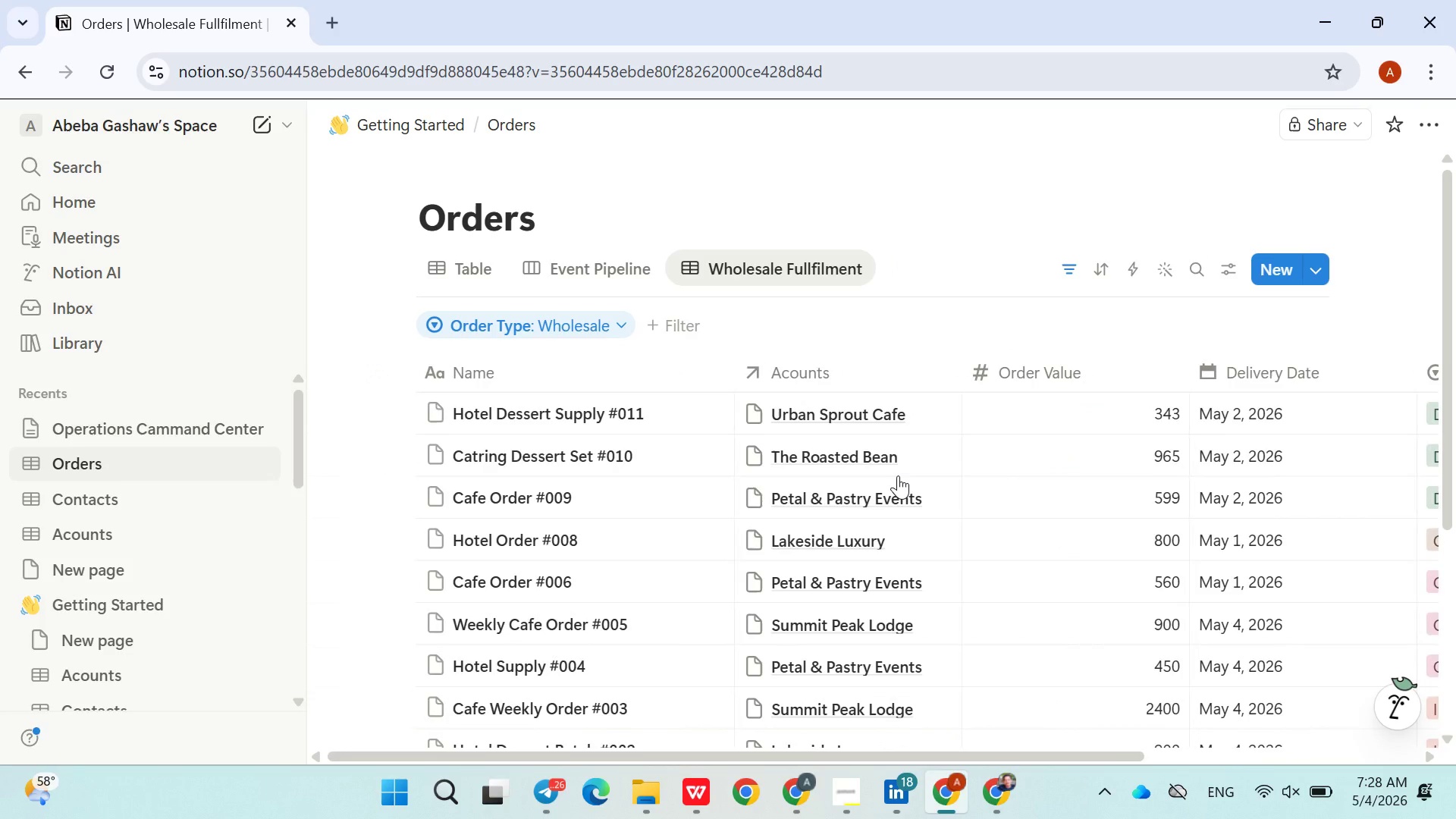 
wait(7.94)
 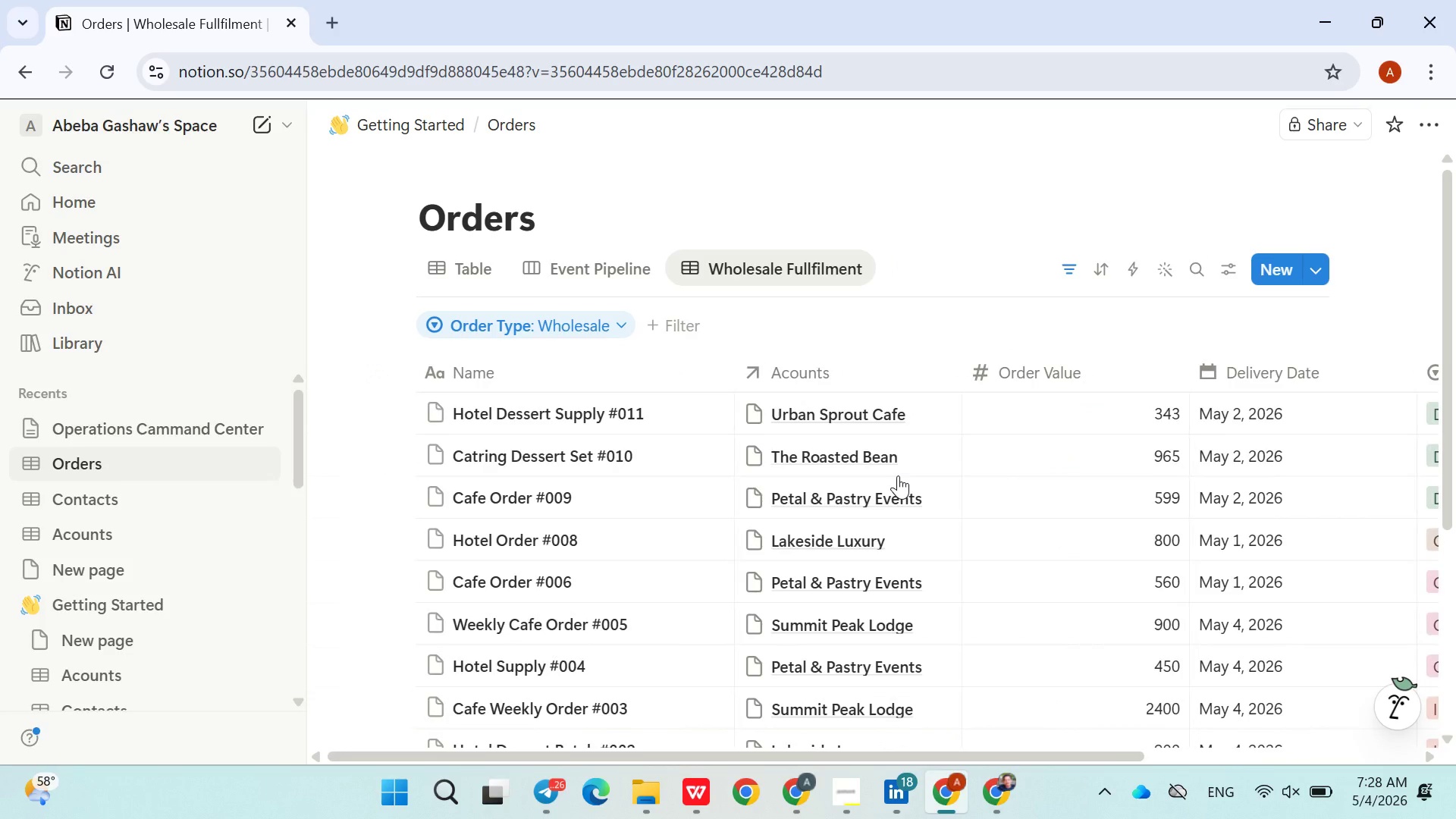 
left_click([886, 265])
 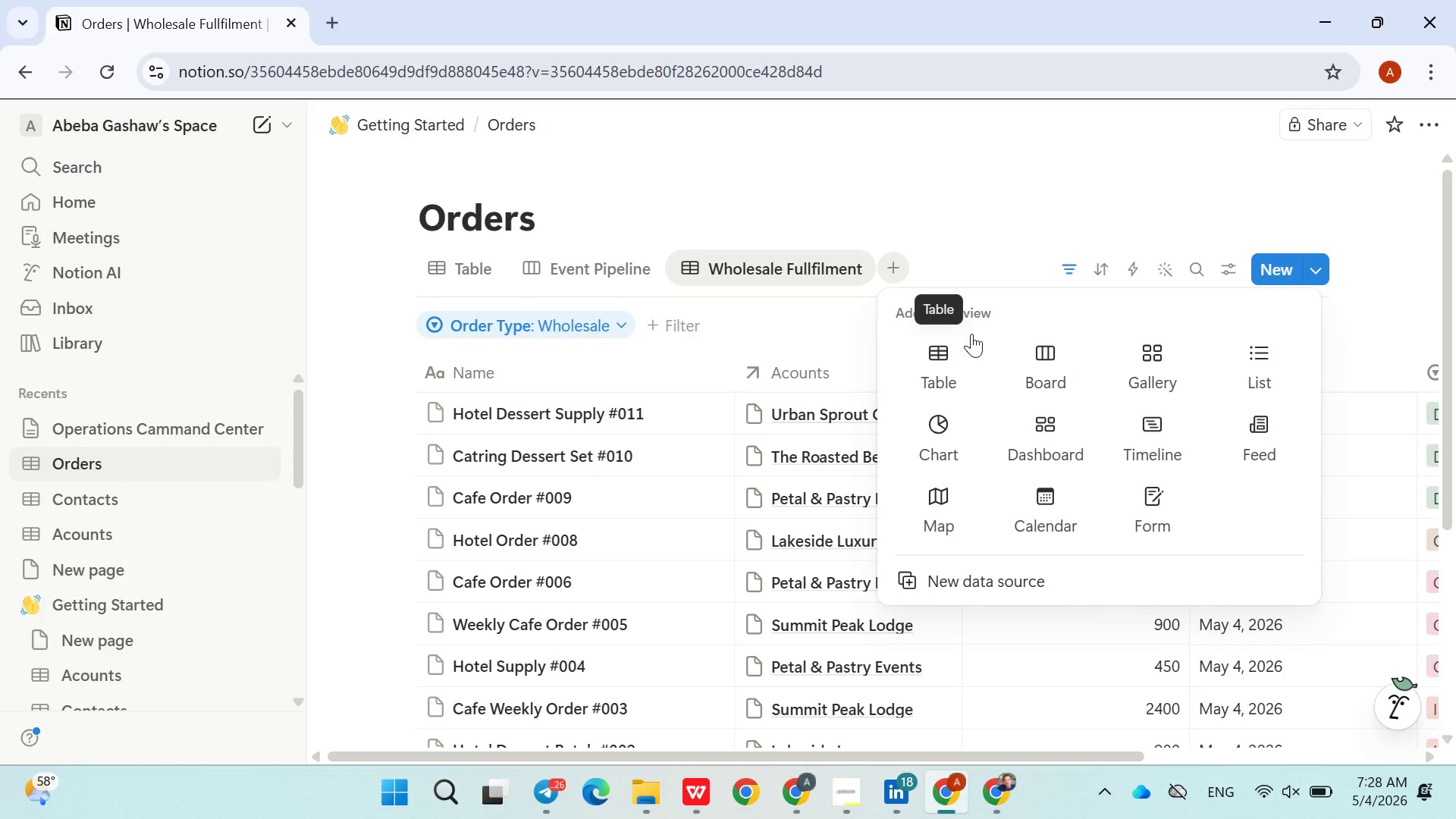 
wait(6.09)
 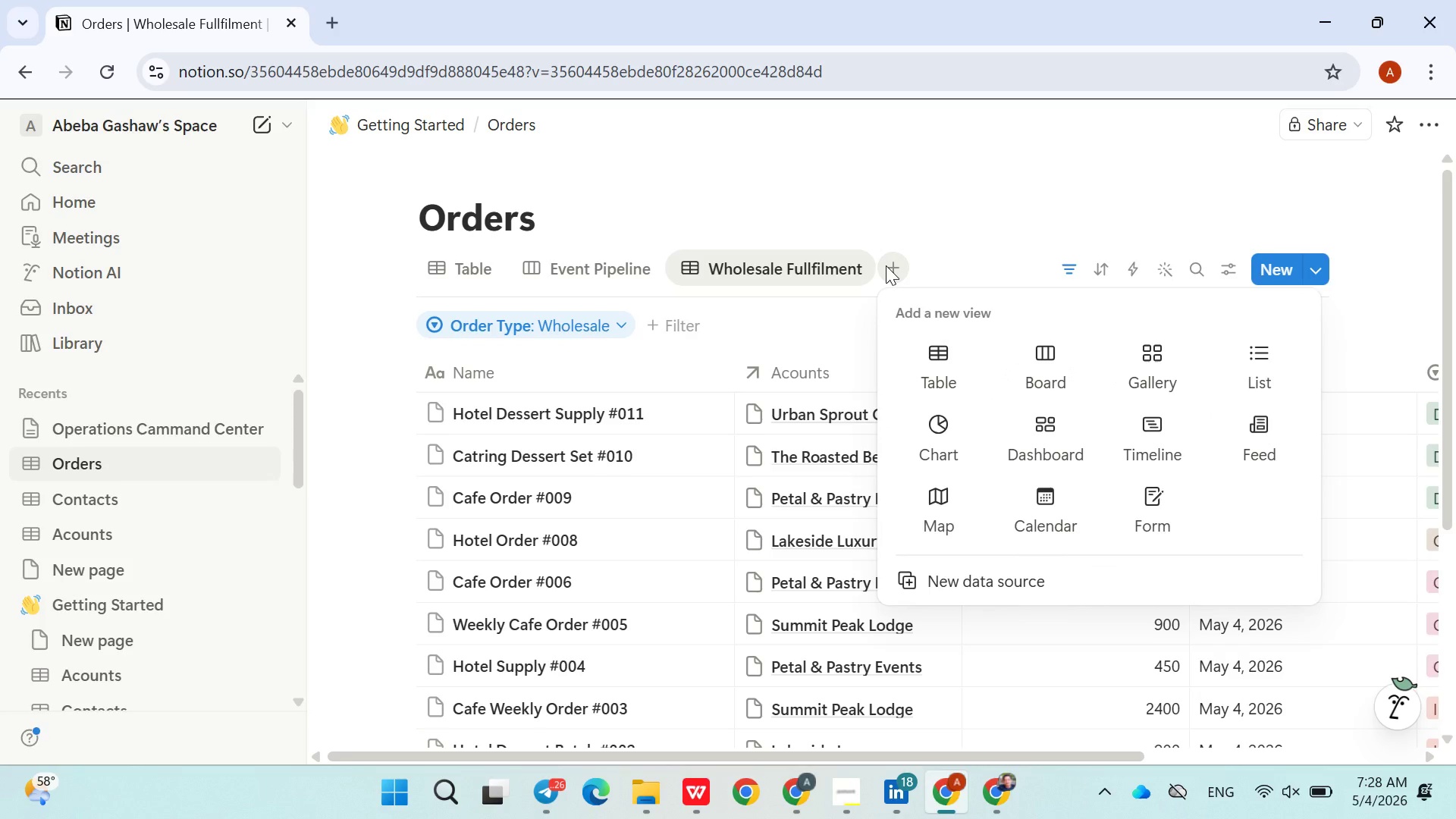 
left_click([1037, 365])
 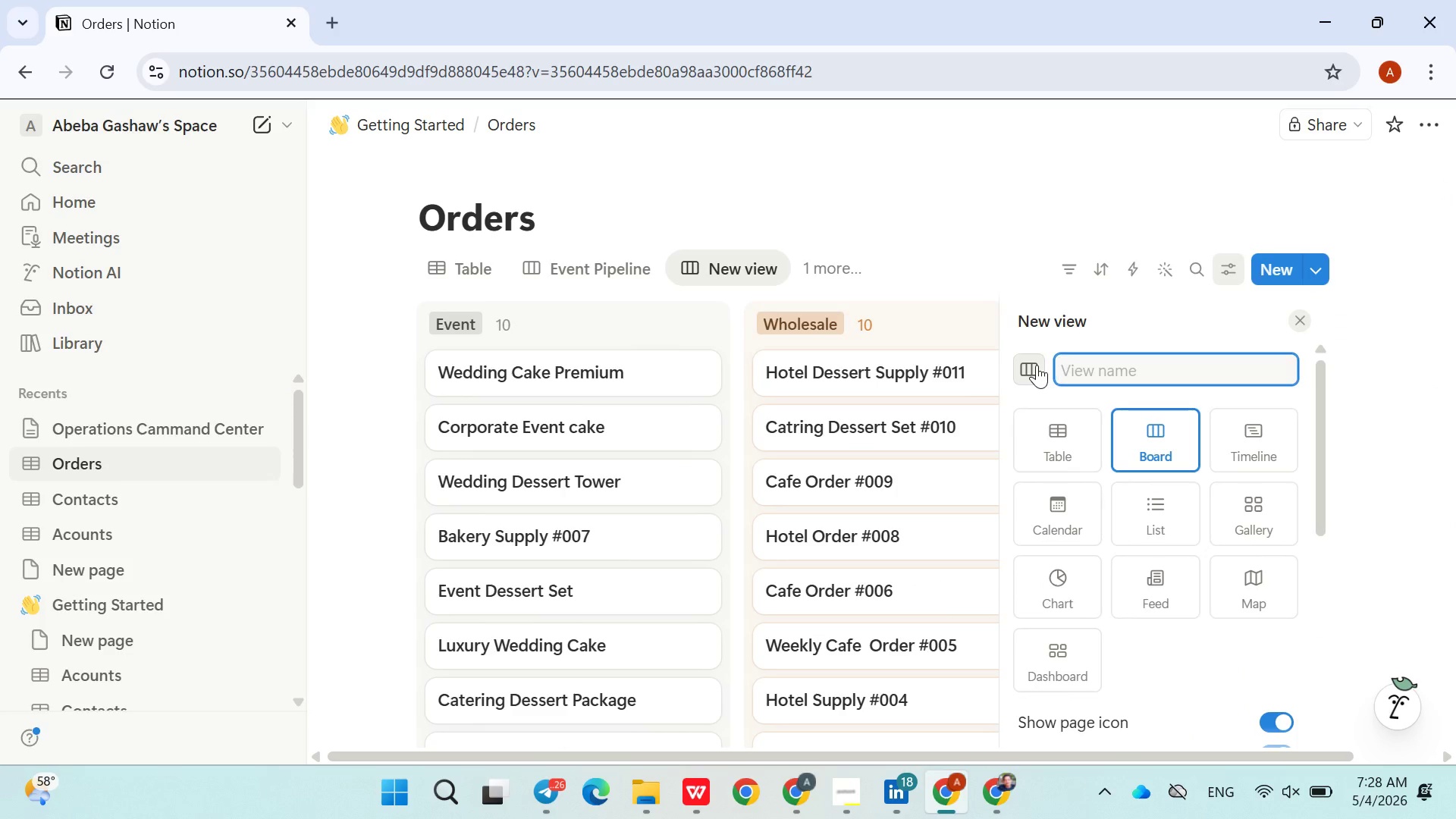 
type(Active wholesale Orders)
 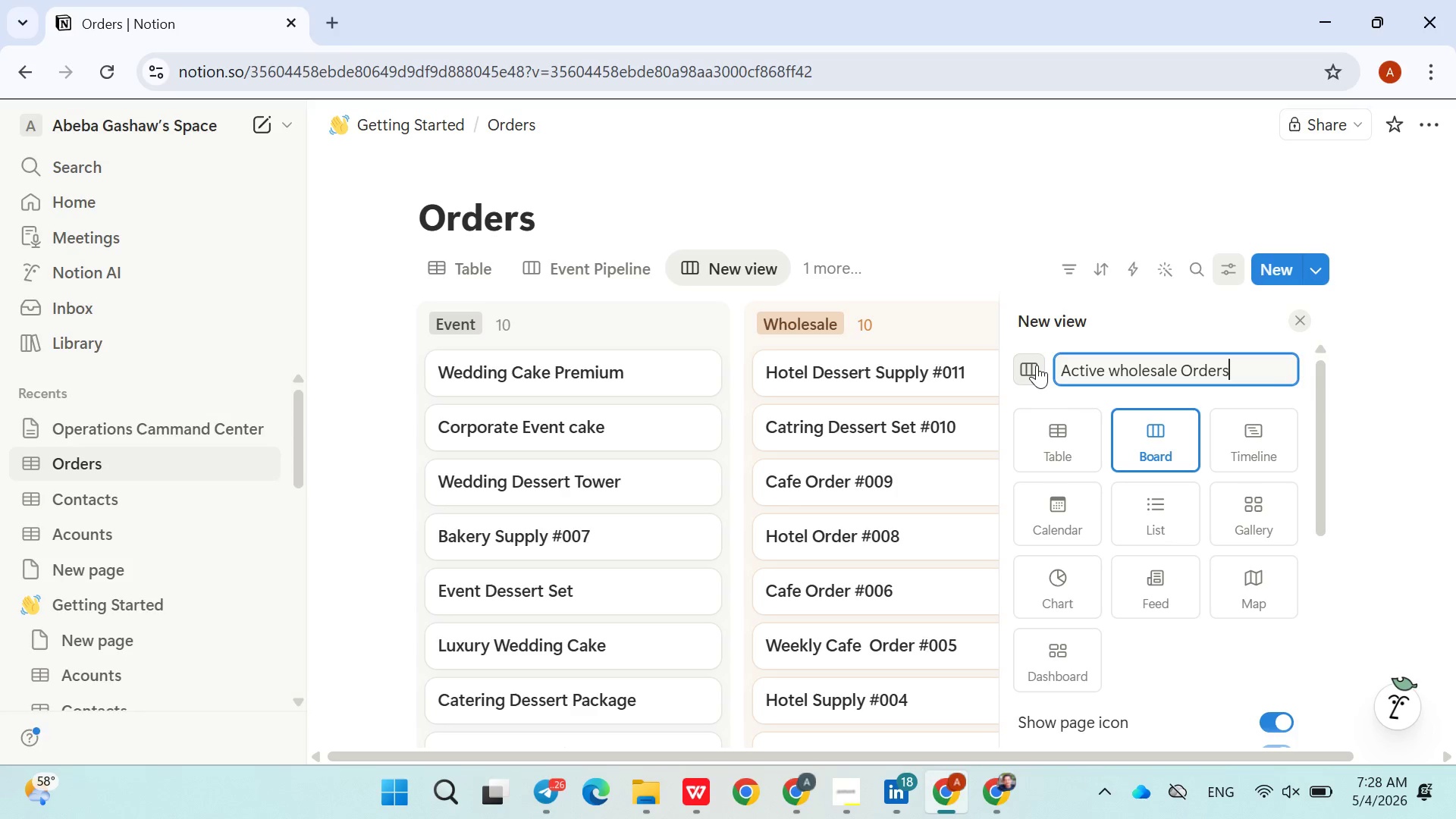 
wait(5.81)
 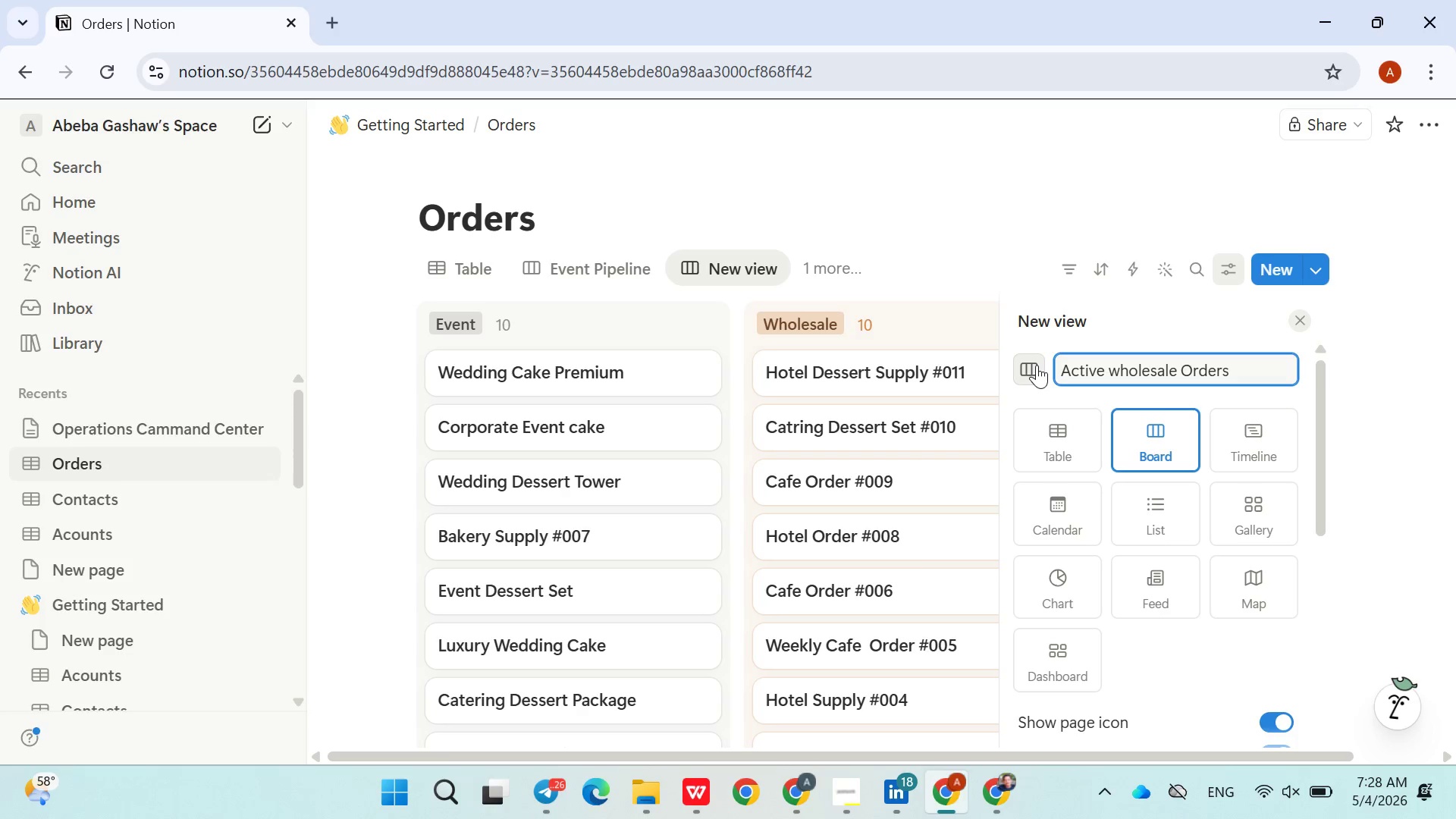 
key(Enter)
 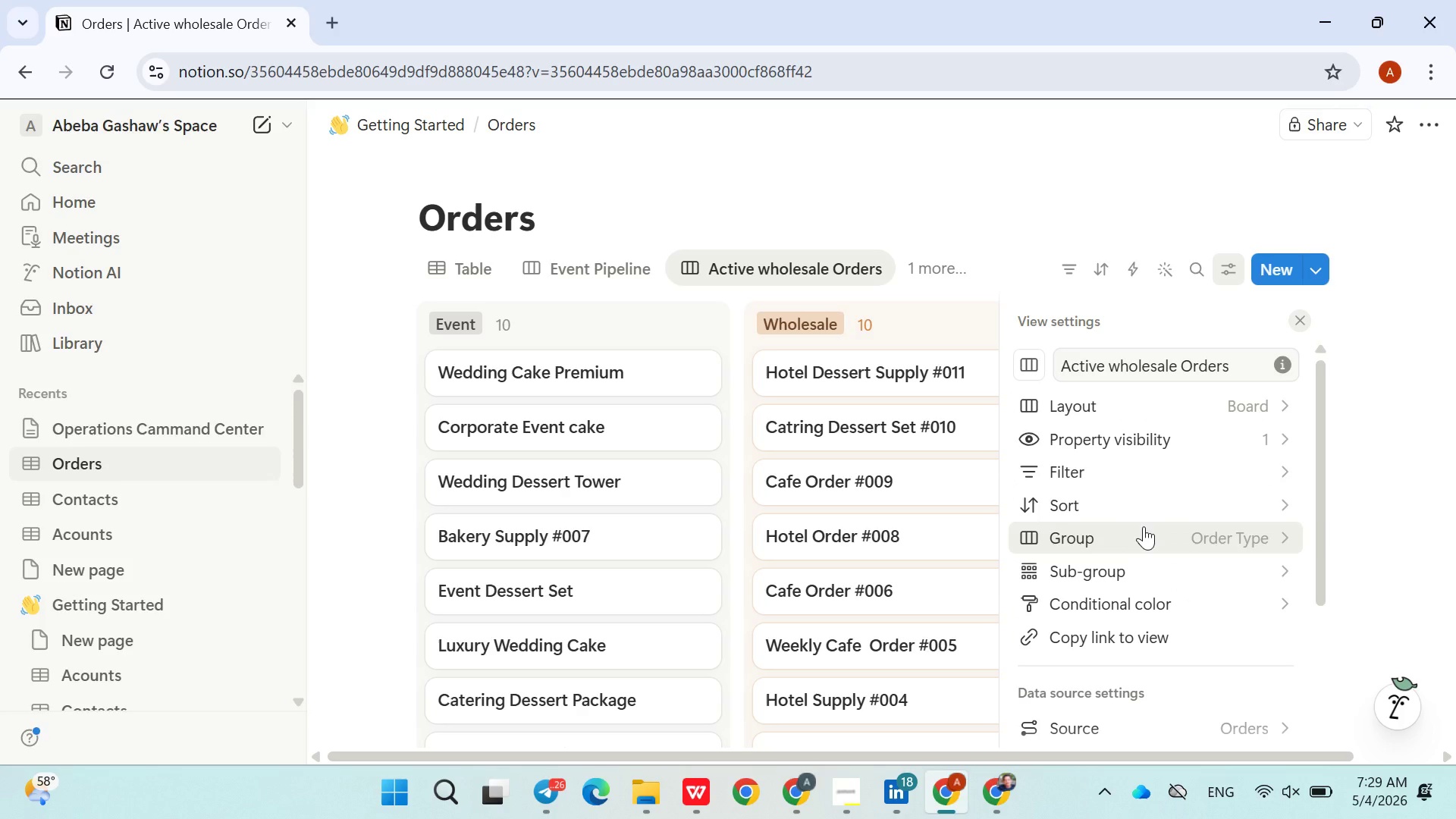 
wait(7.5)
 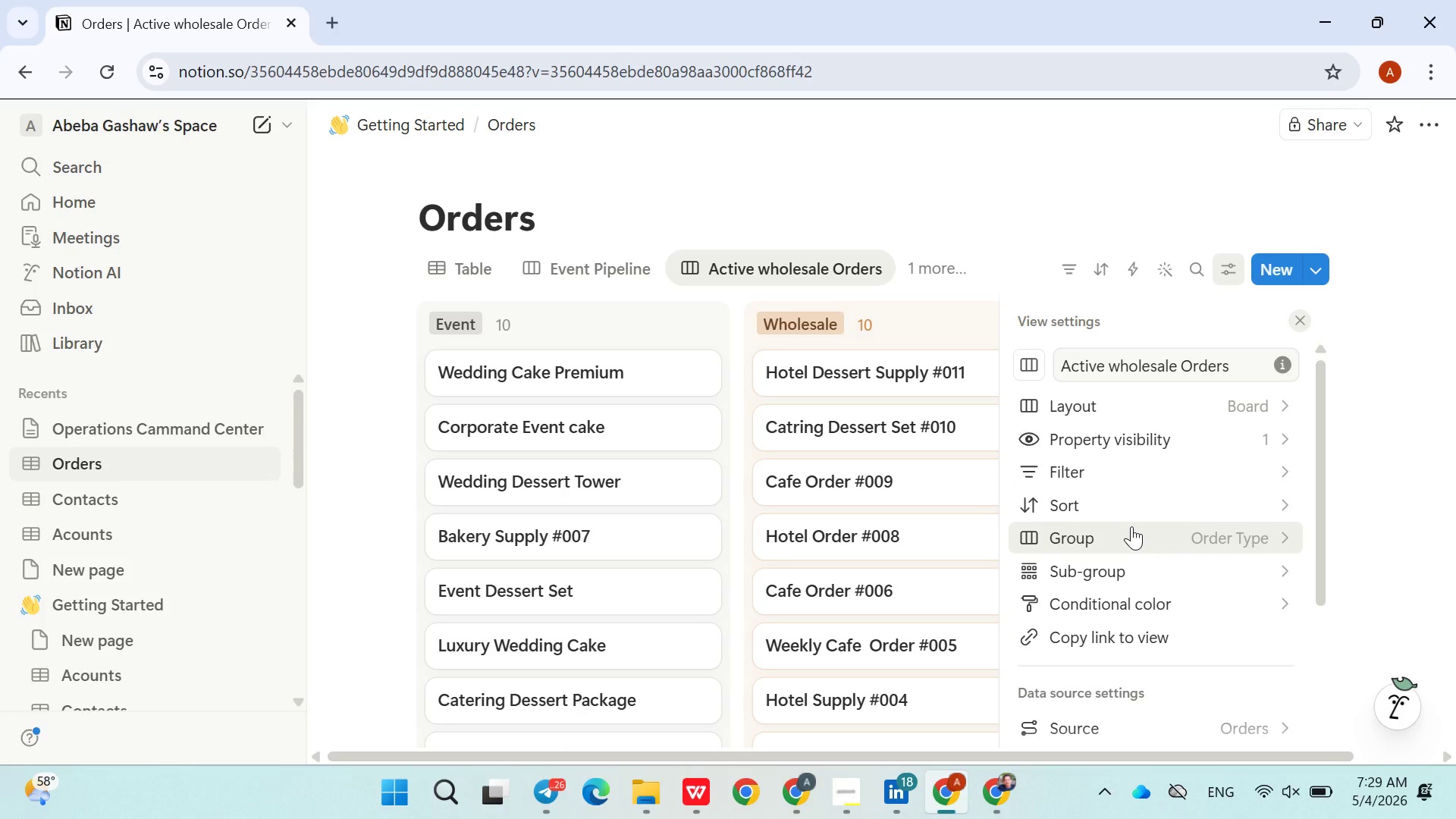 
left_click([1211, 546])
 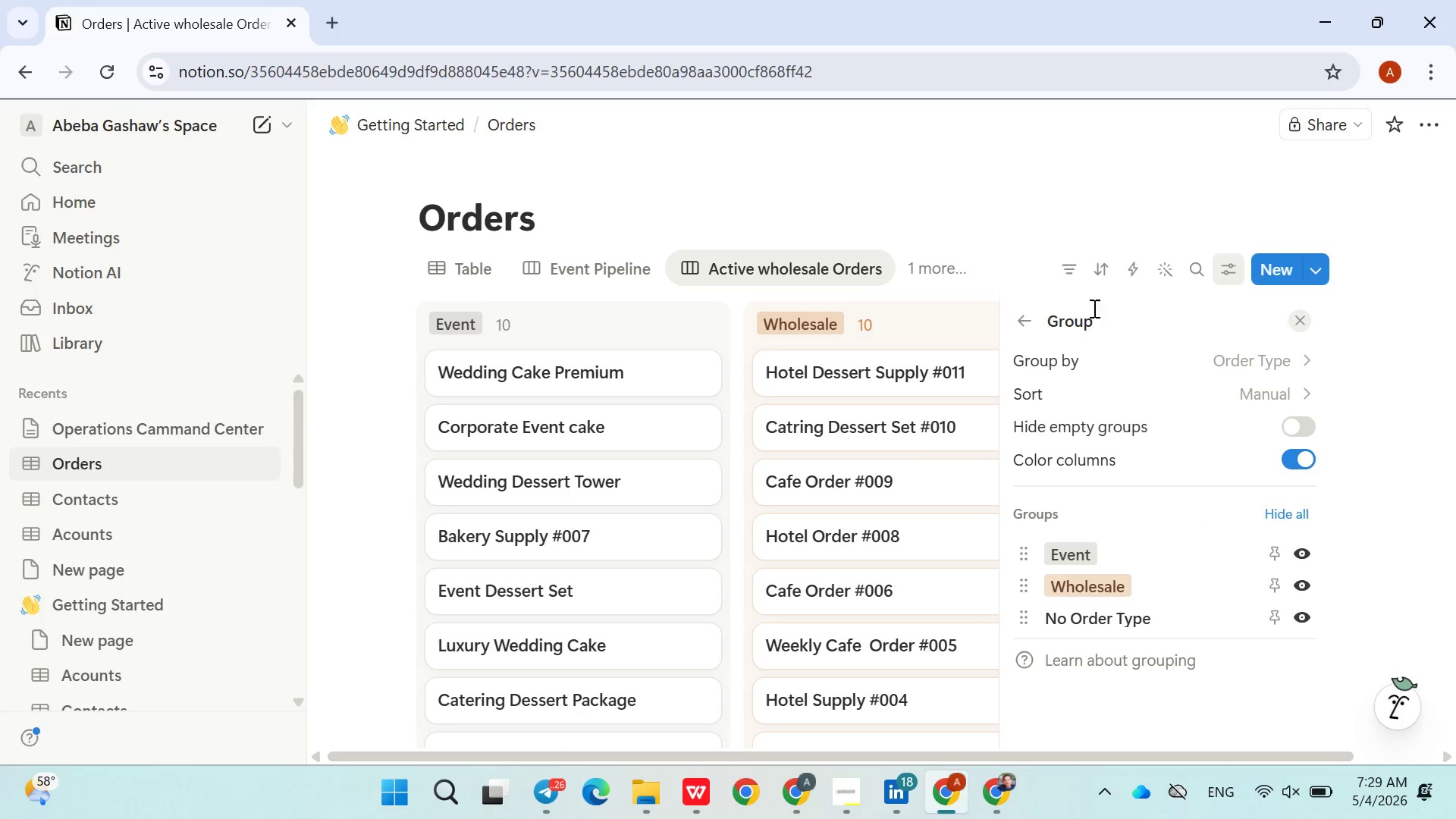 
left_click([1035, 316])
 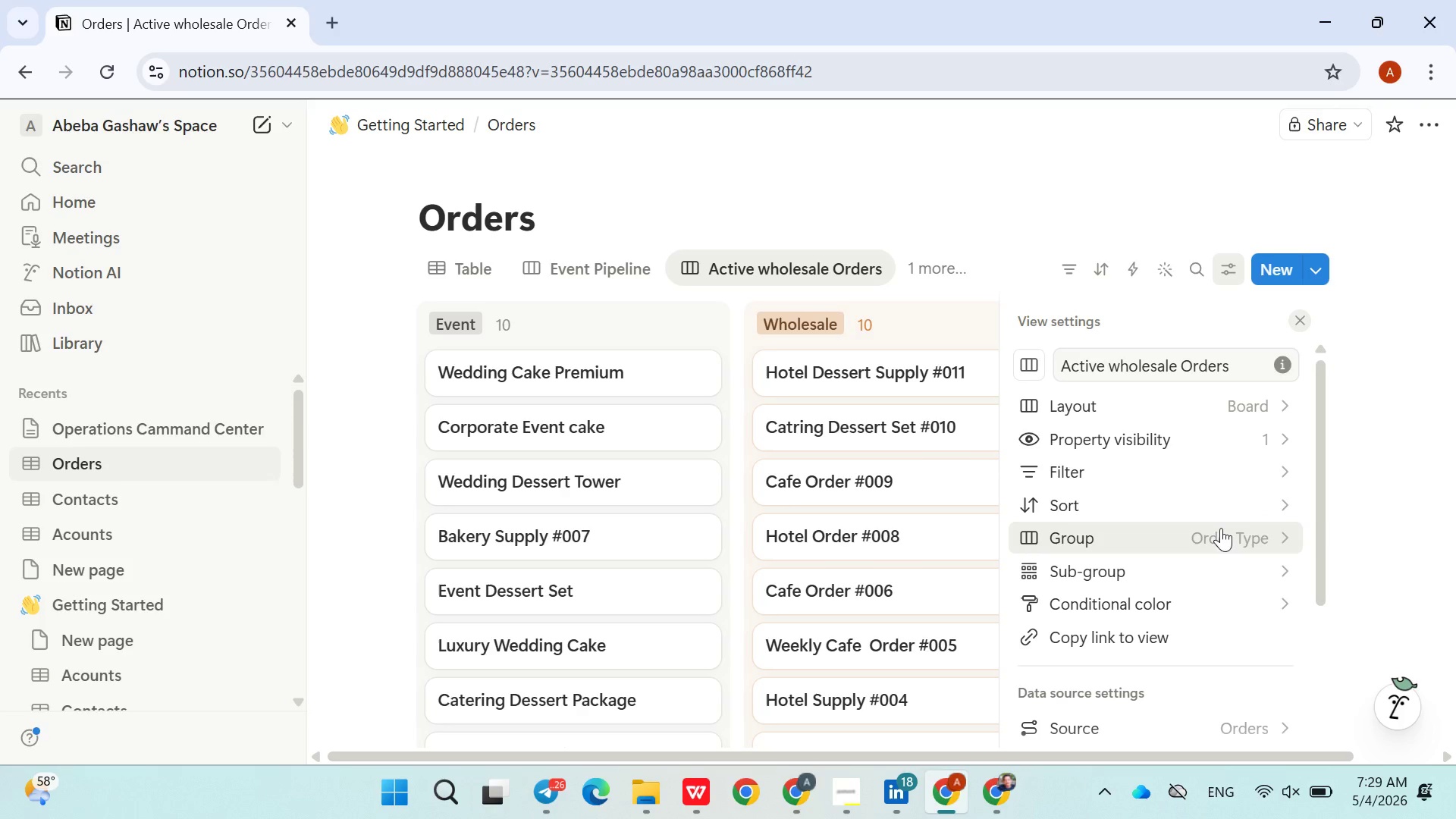 
left_click([1274, 532])
 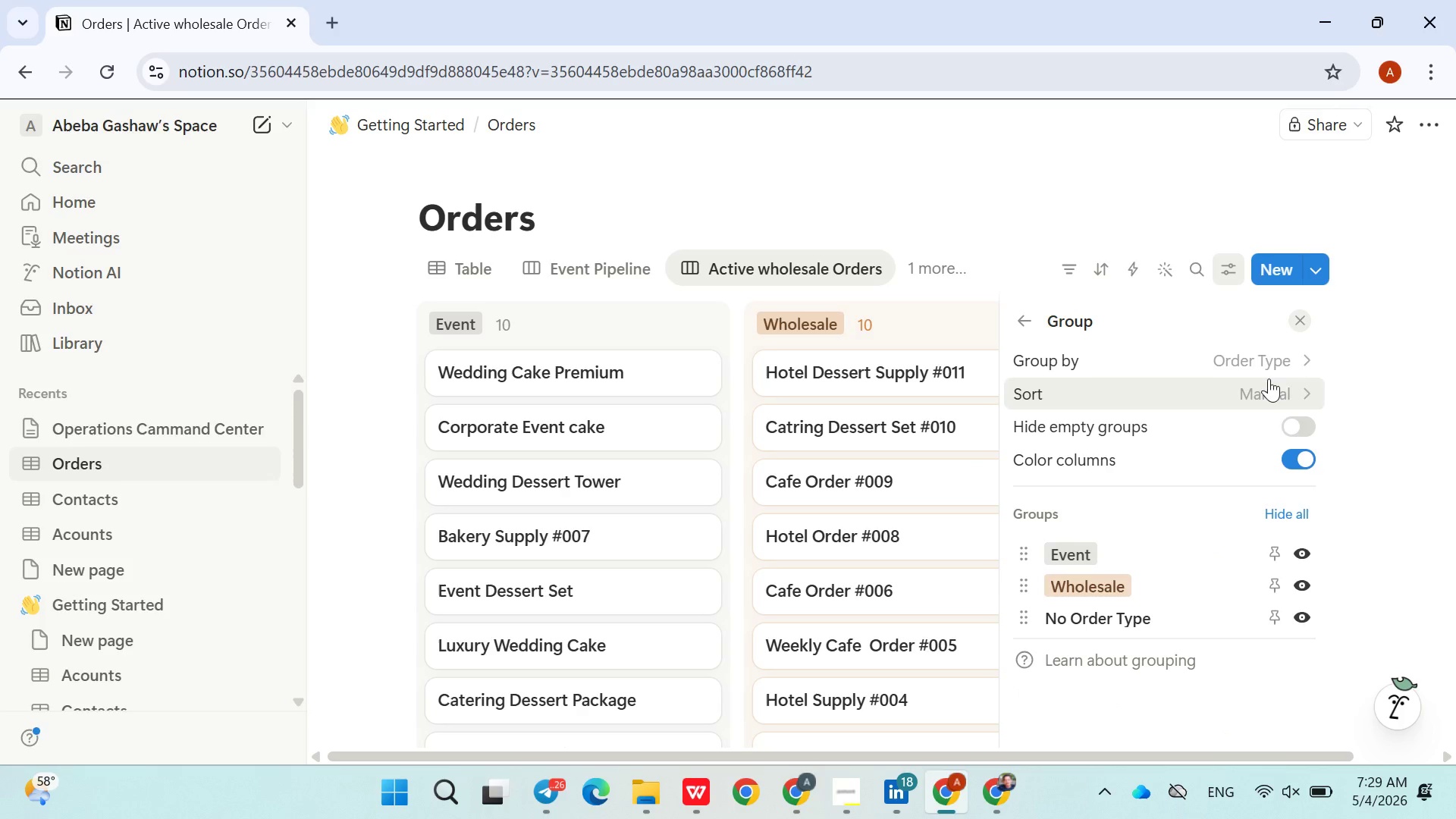 
left_click([1269, 374])
 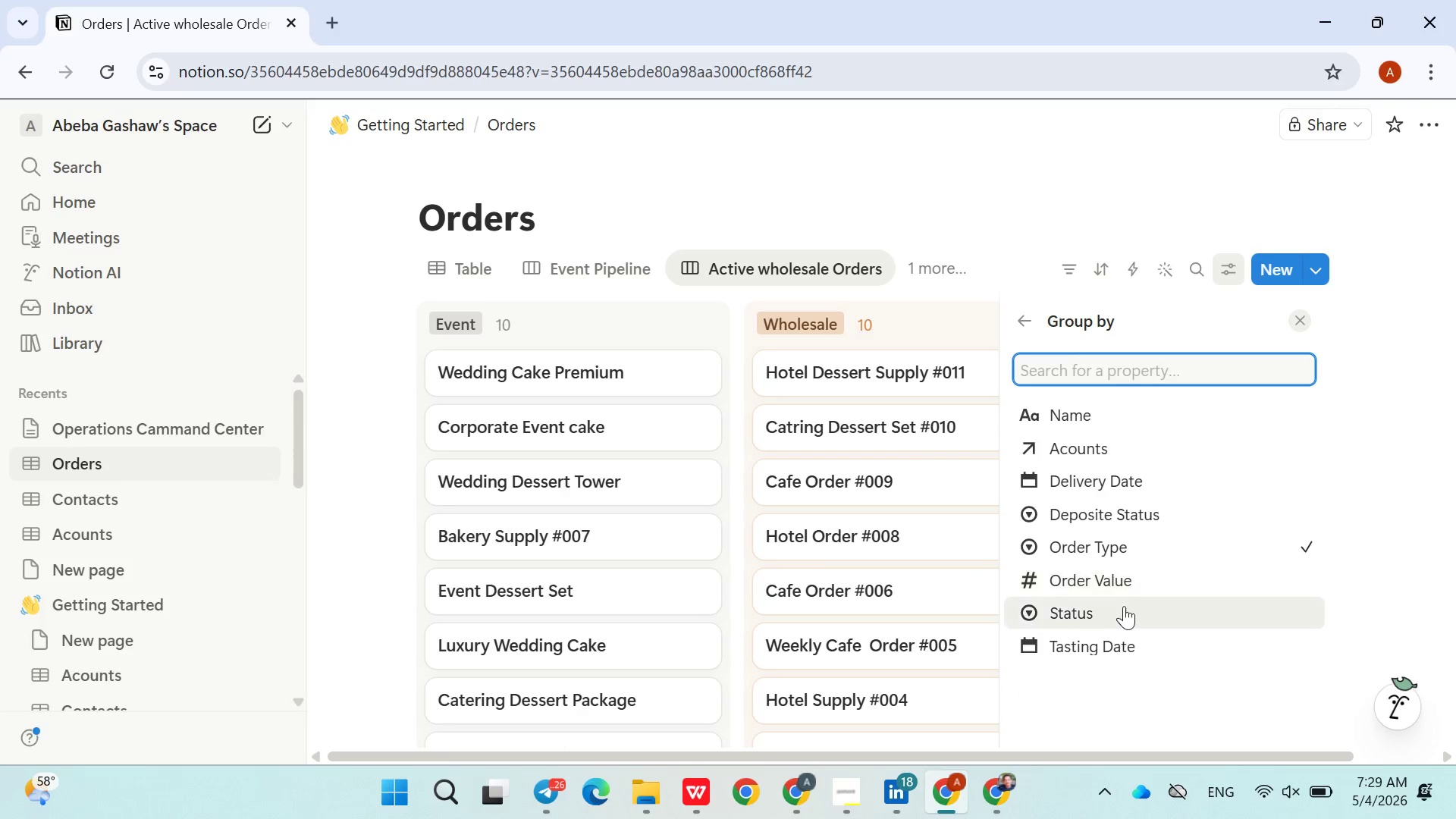 
left_click([1122, 608])
 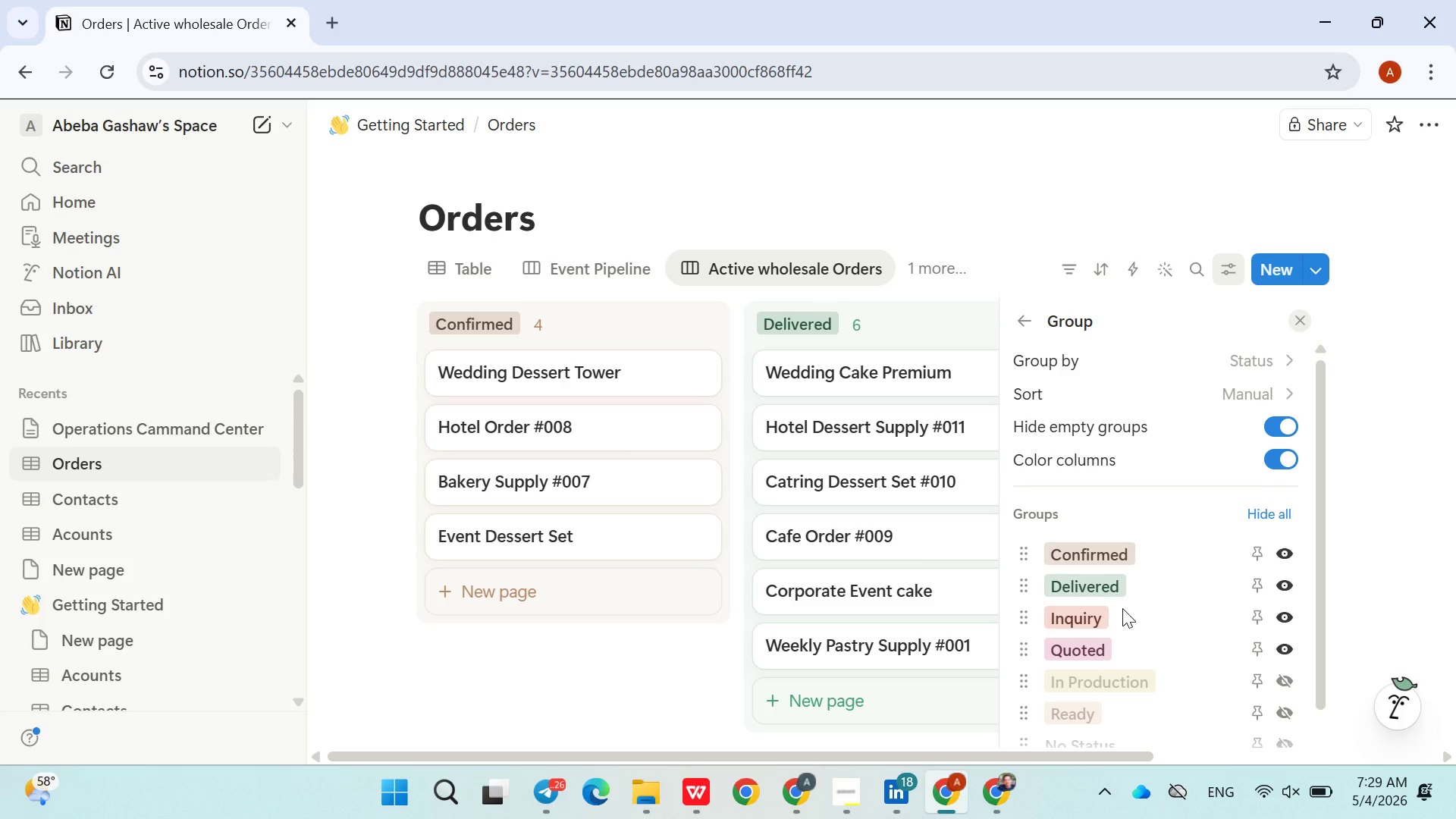 
wait(5.91)
 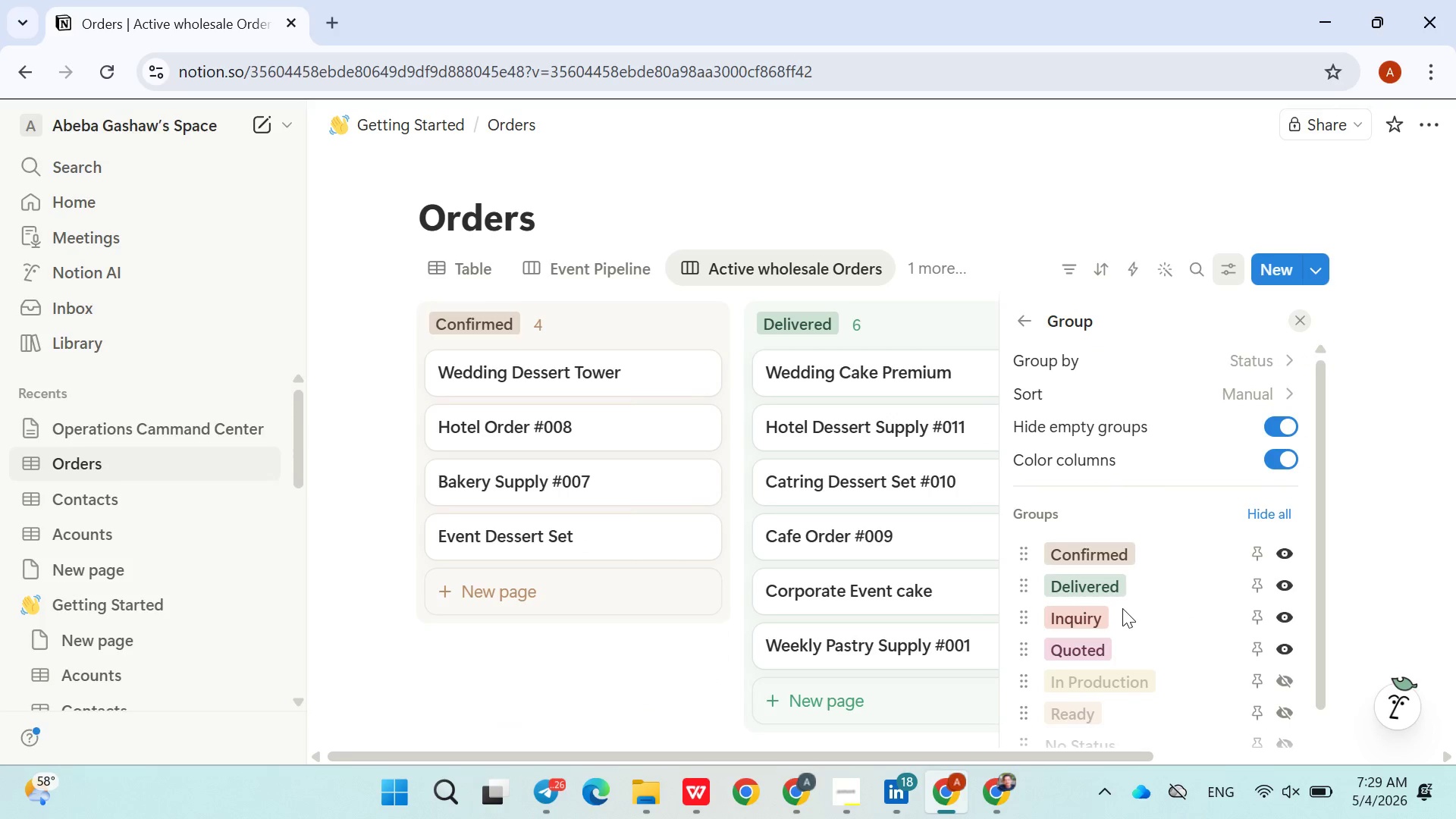 
left_click([1075, 267])
 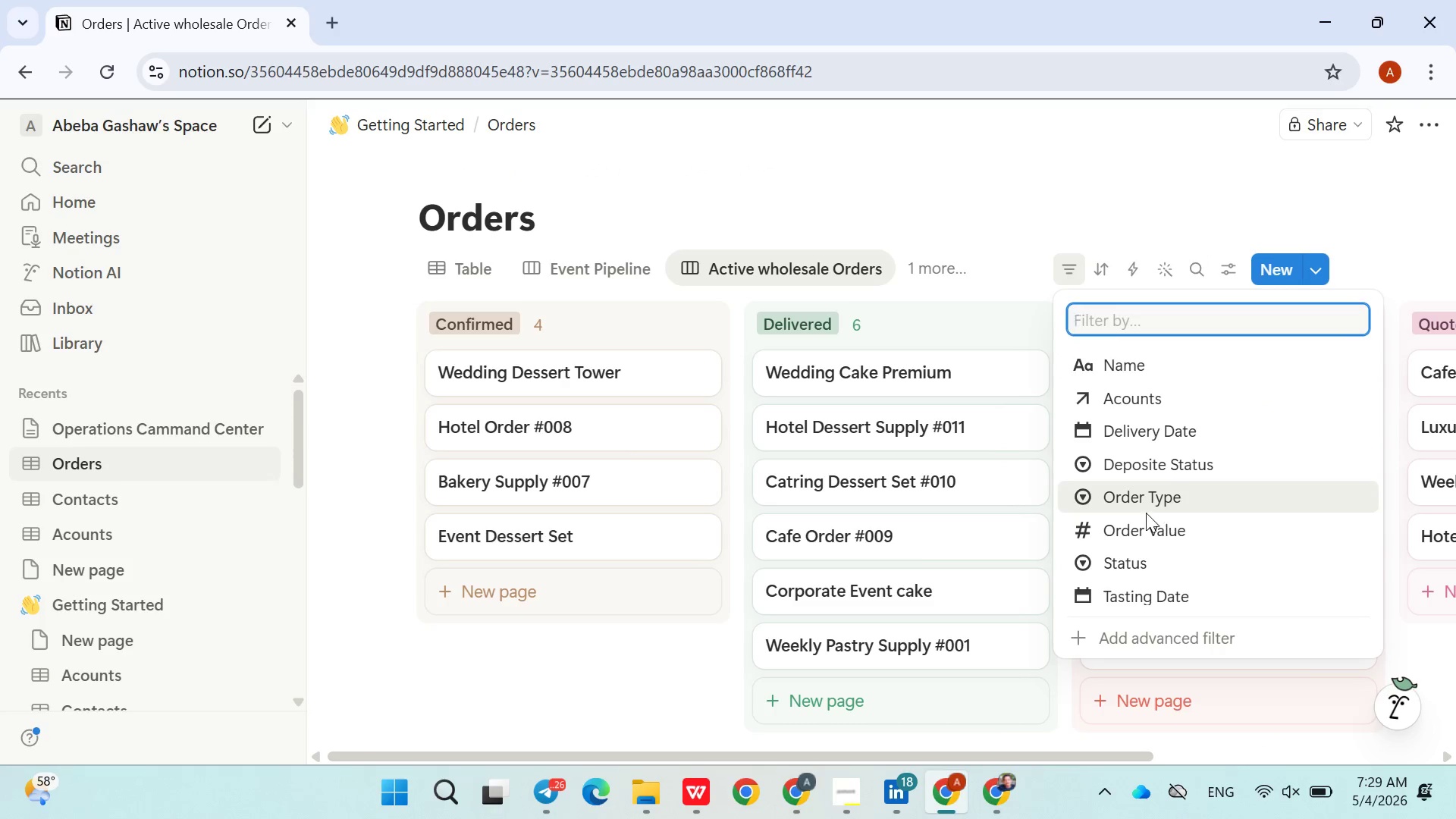 
left_click([1141, 495])
 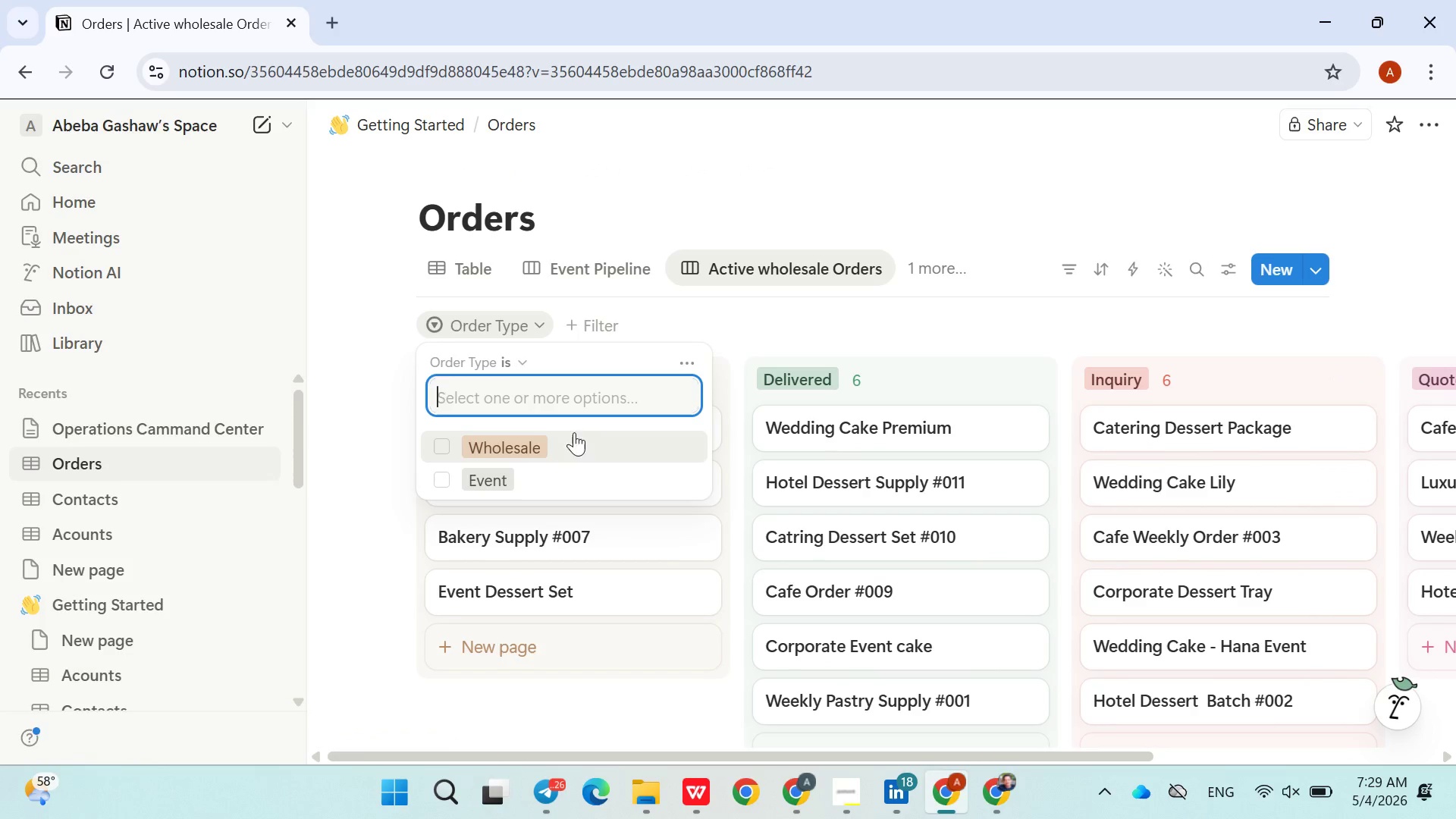 
left_click([541, 438])
 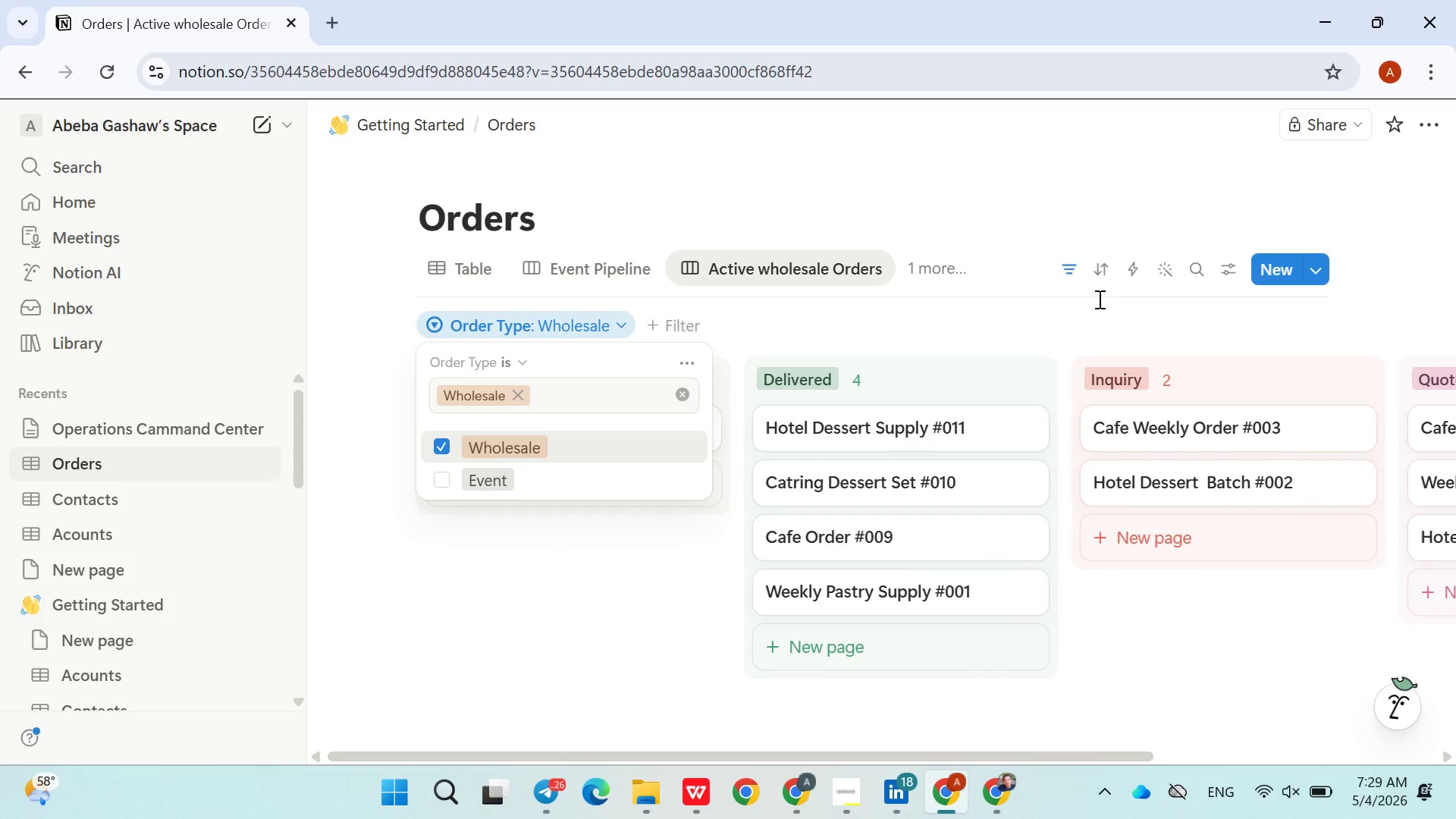 
left_click([1077, 271])
 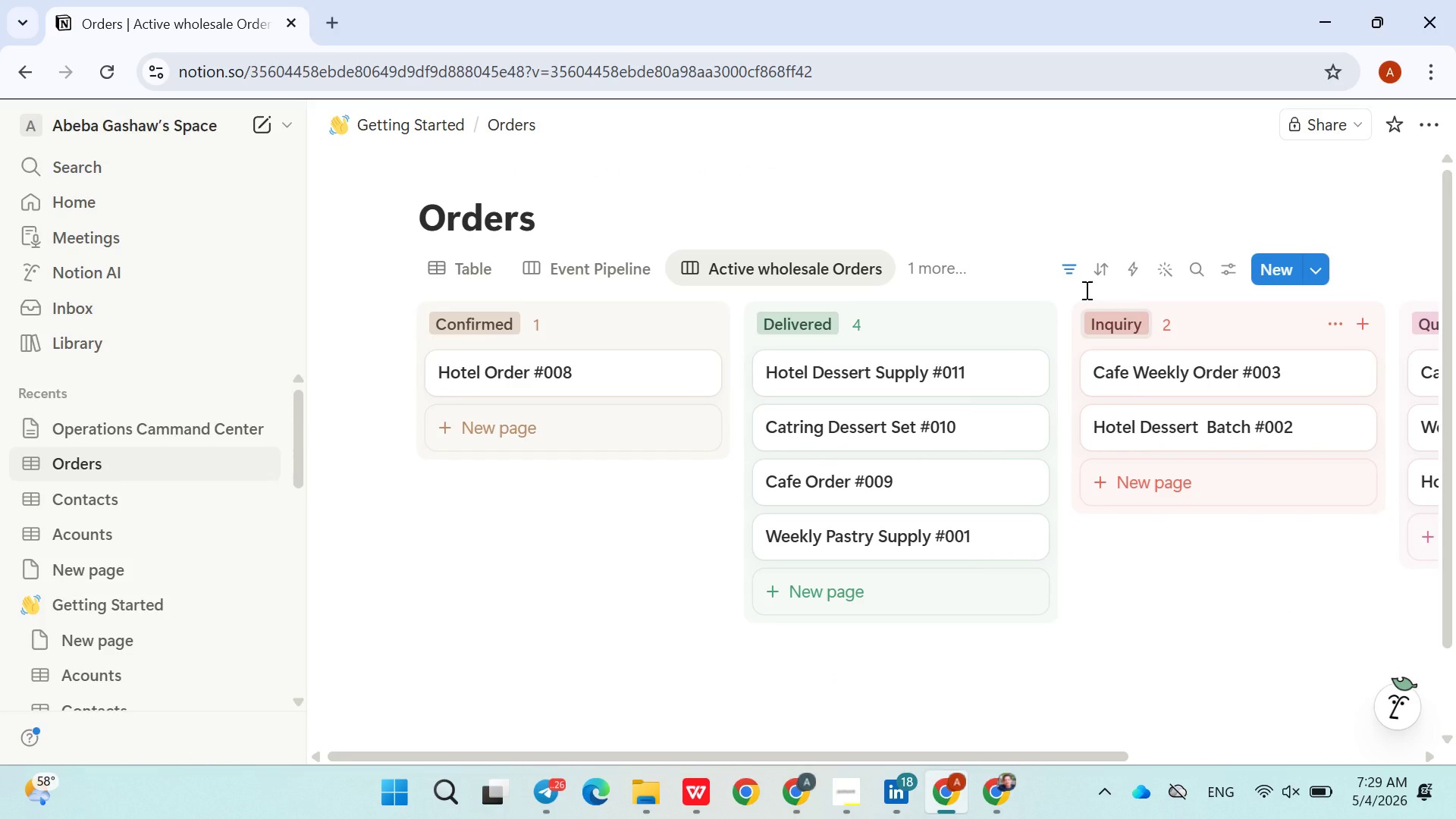 
left_click([1071, 265])
 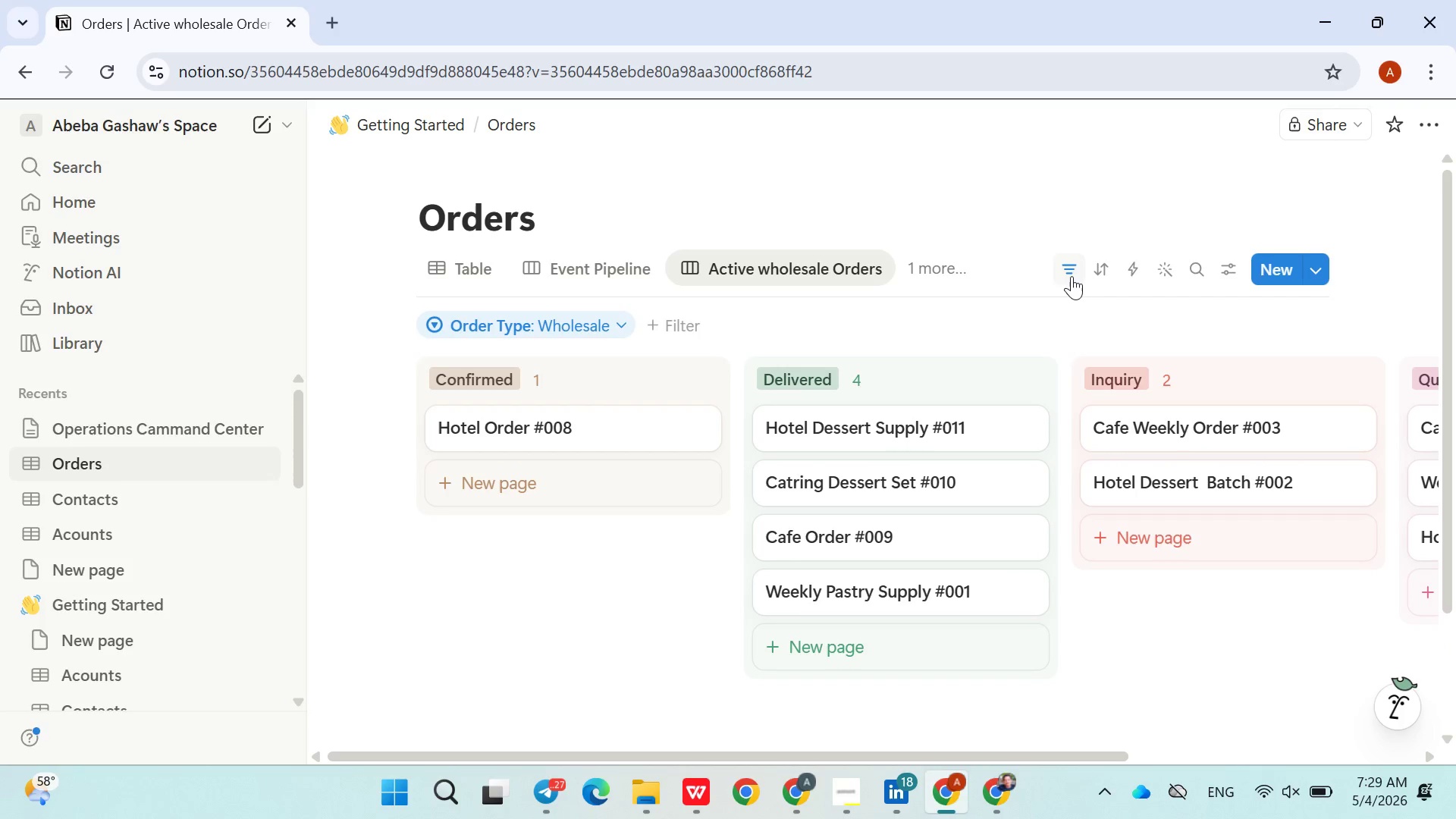 
left_click([1072, 276])
 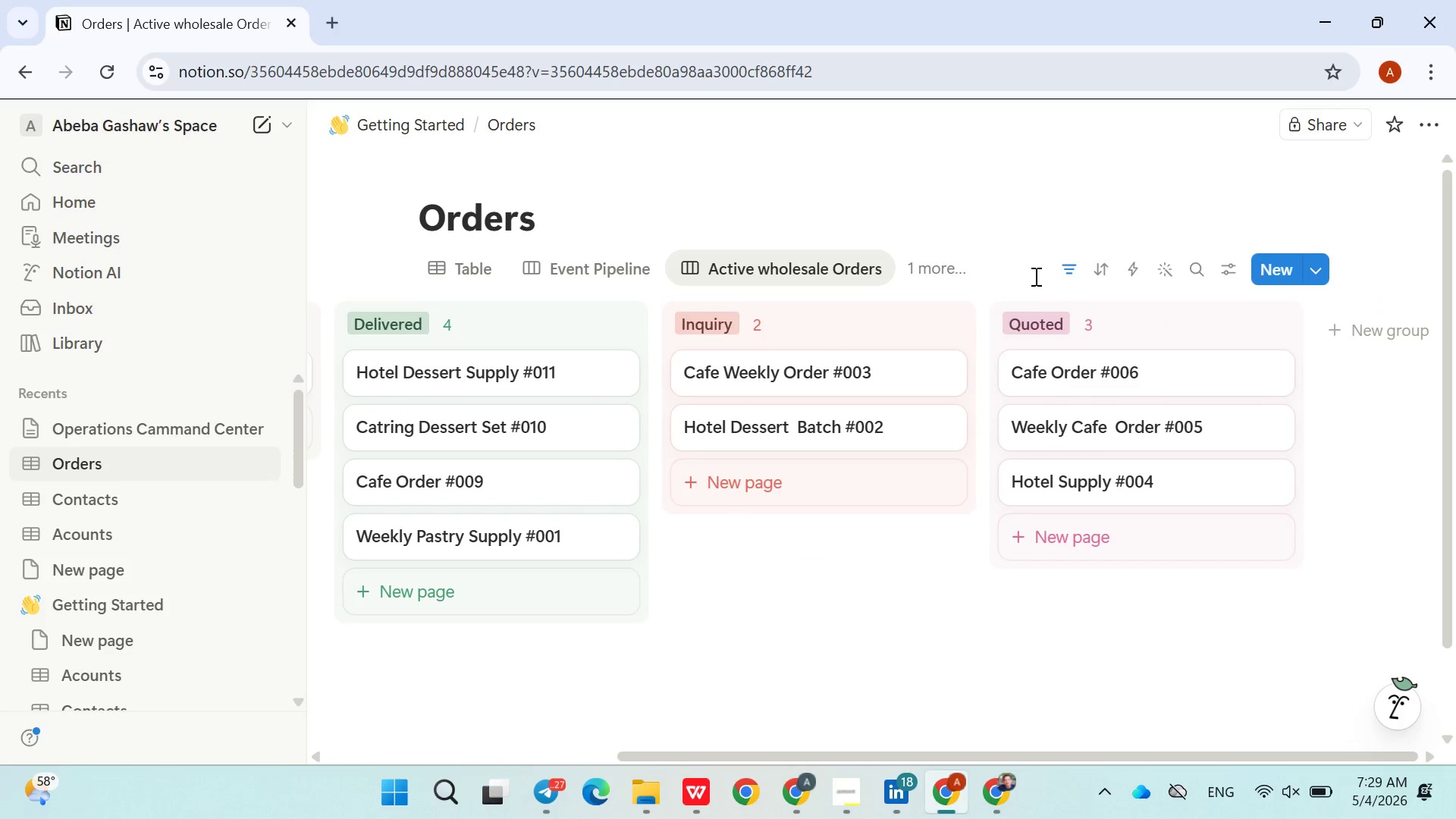 
left_click([1068, 269])
 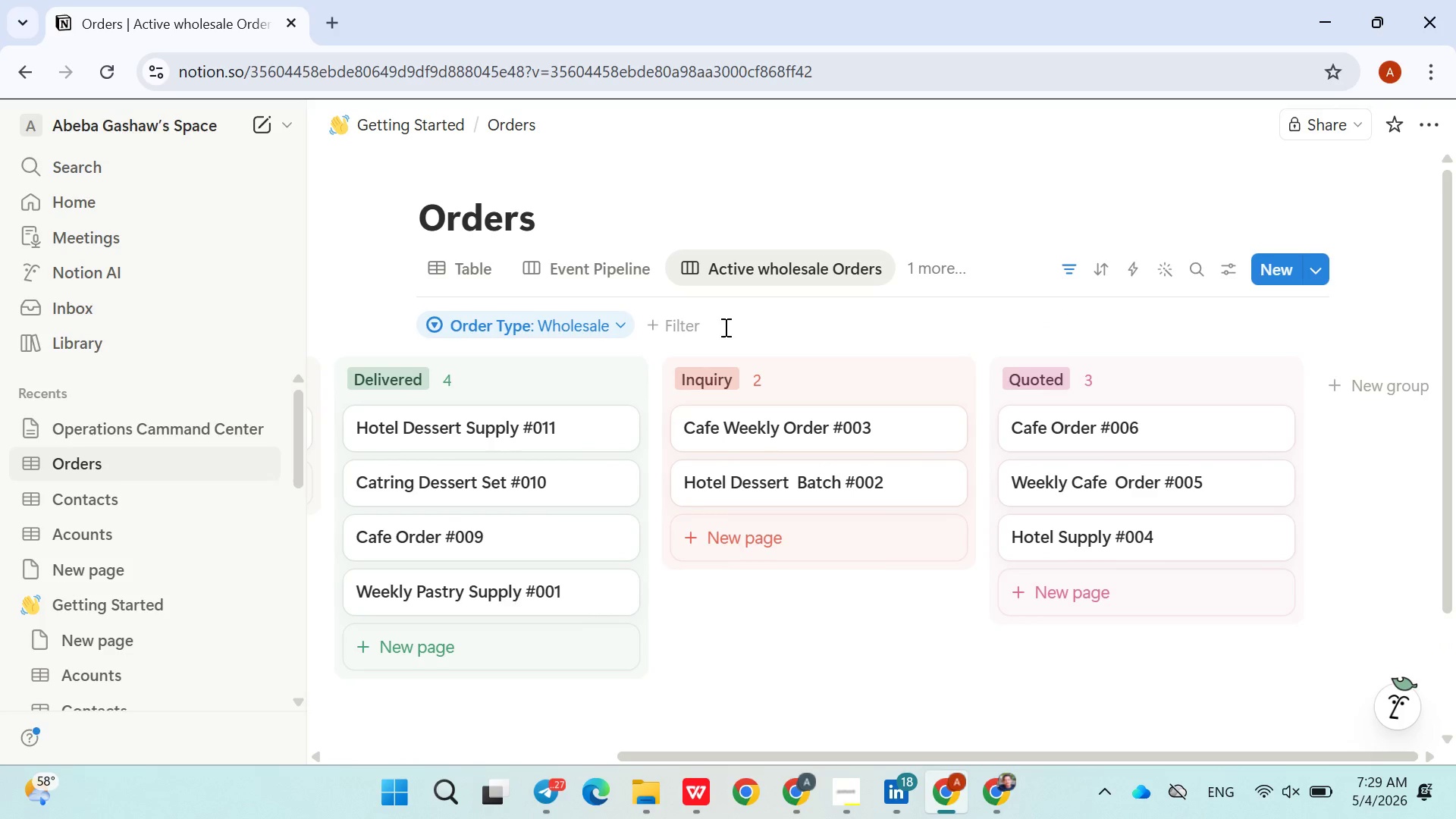 
left_click([677, 319])
 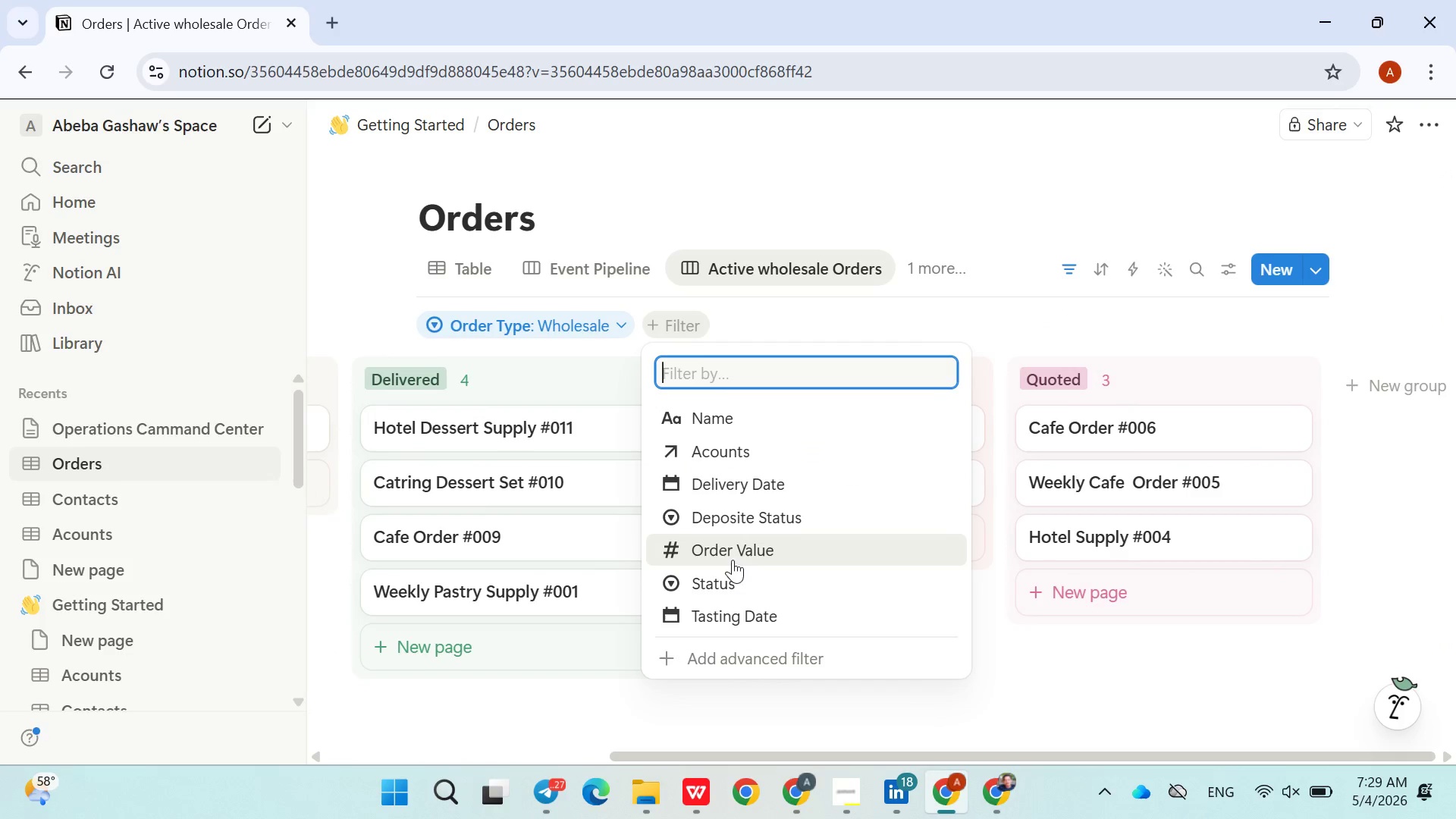 
left_click([733, 574])
 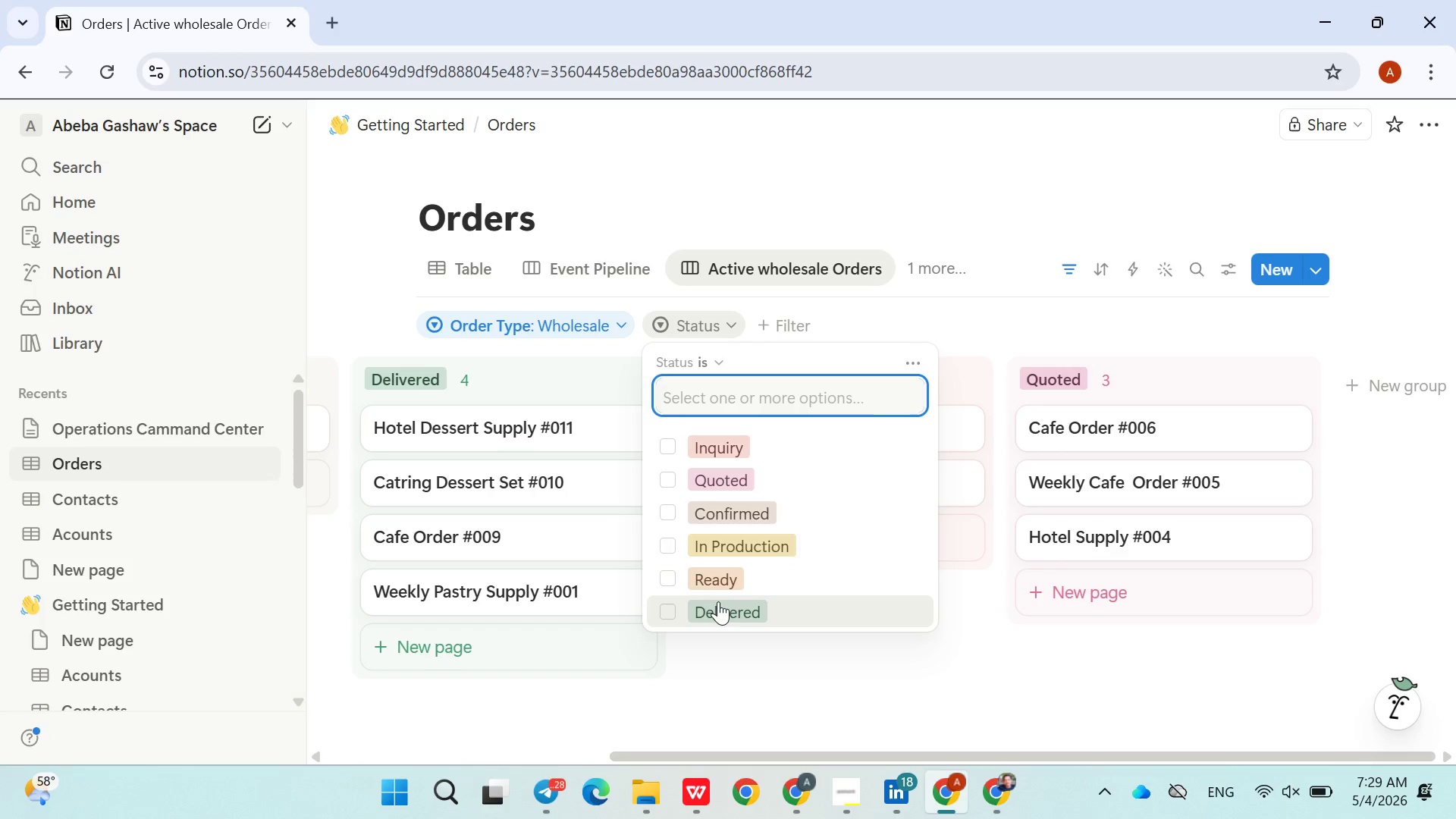 
left_click([686, 606])
 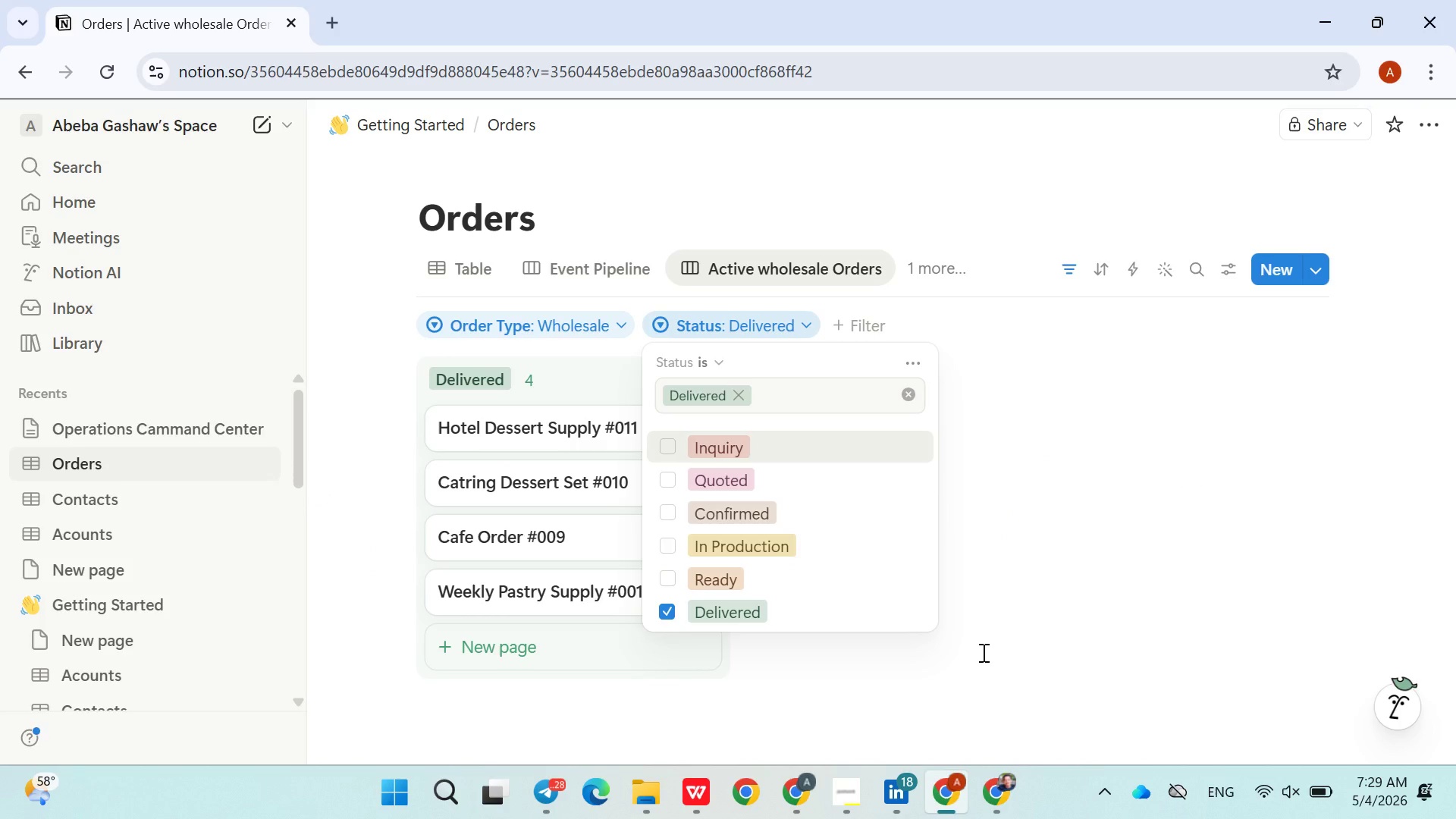 
left_click([996, 646])
 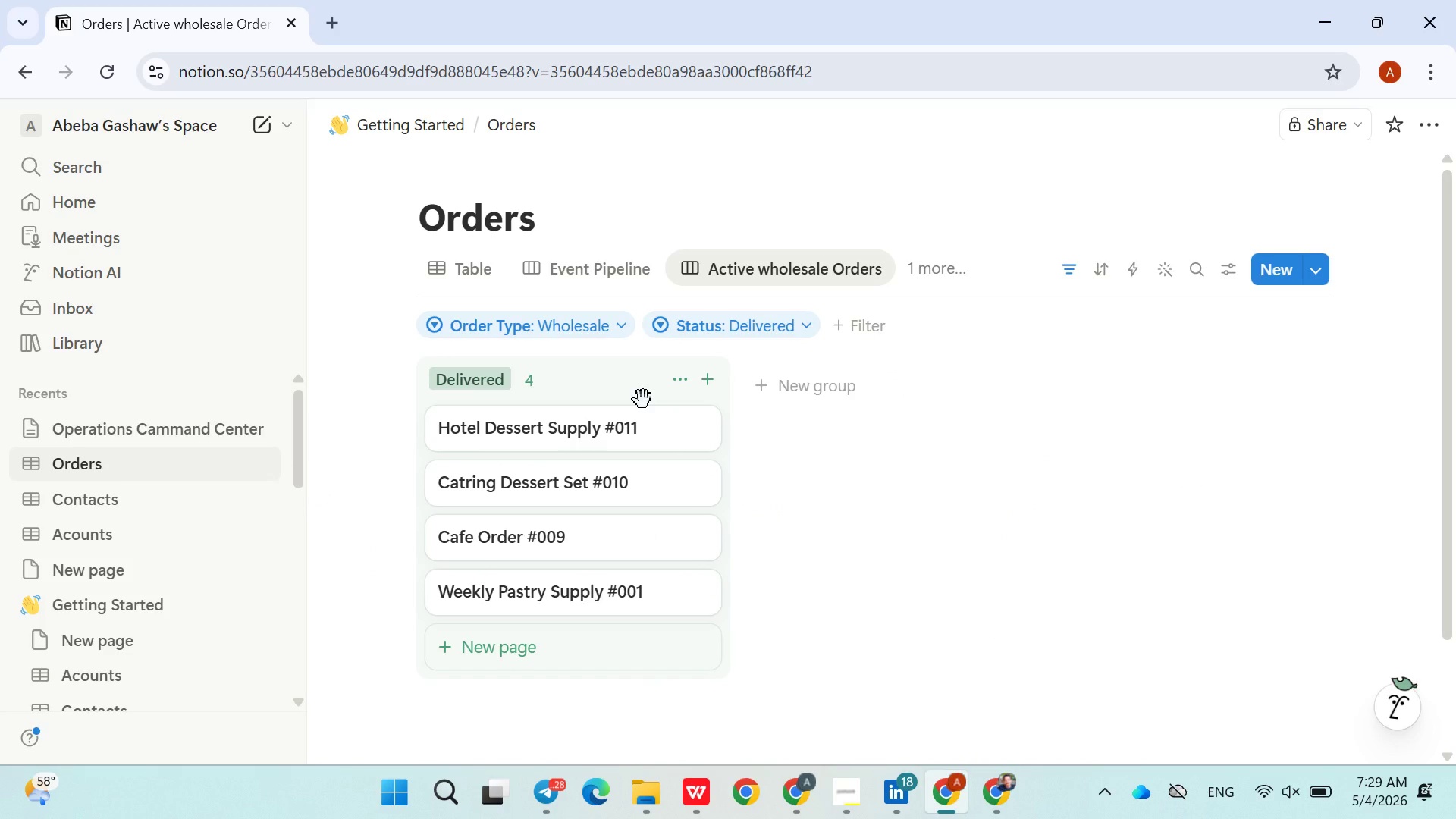 
wait(9.98)
 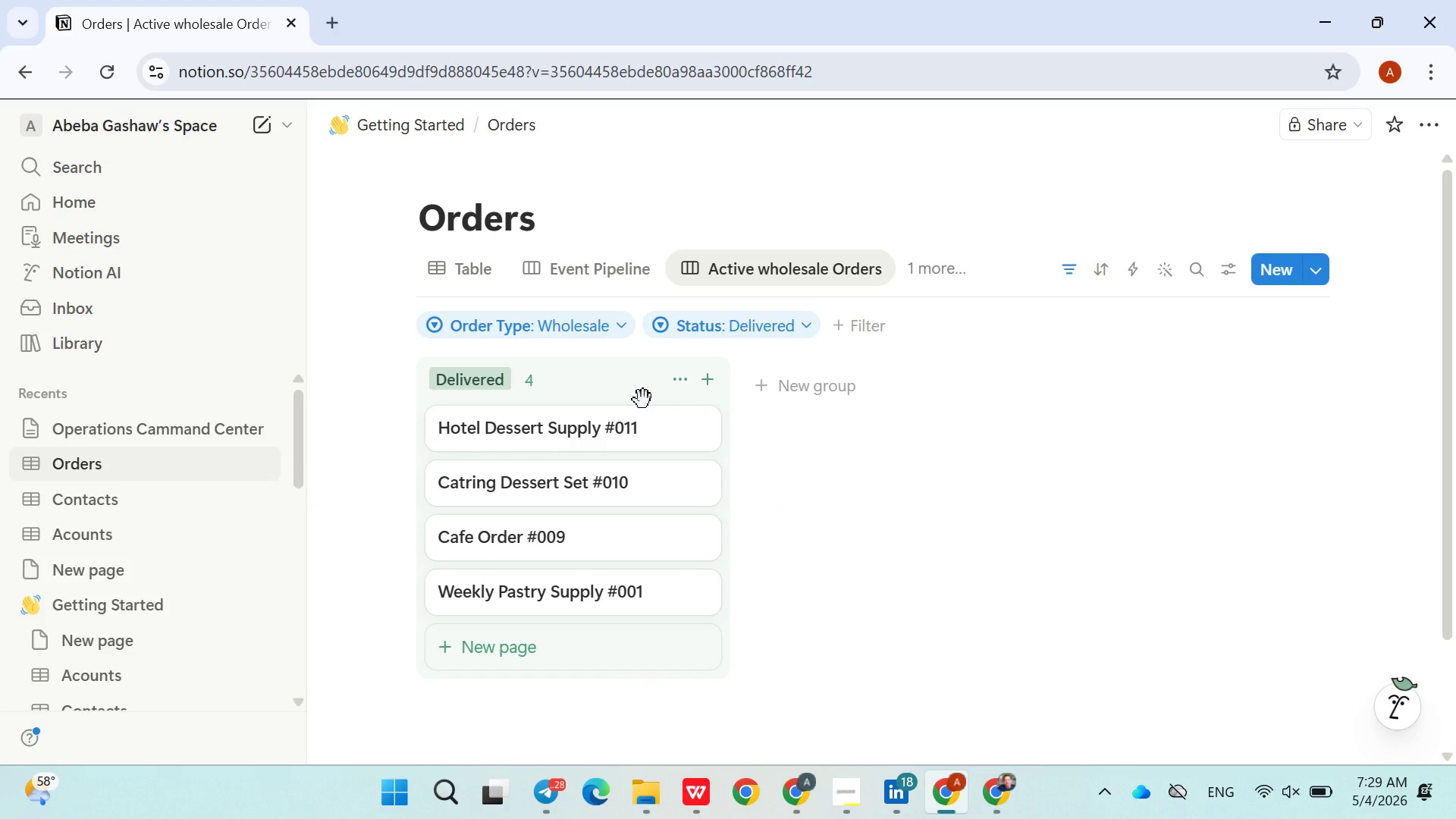 
left_click([931, 268])
 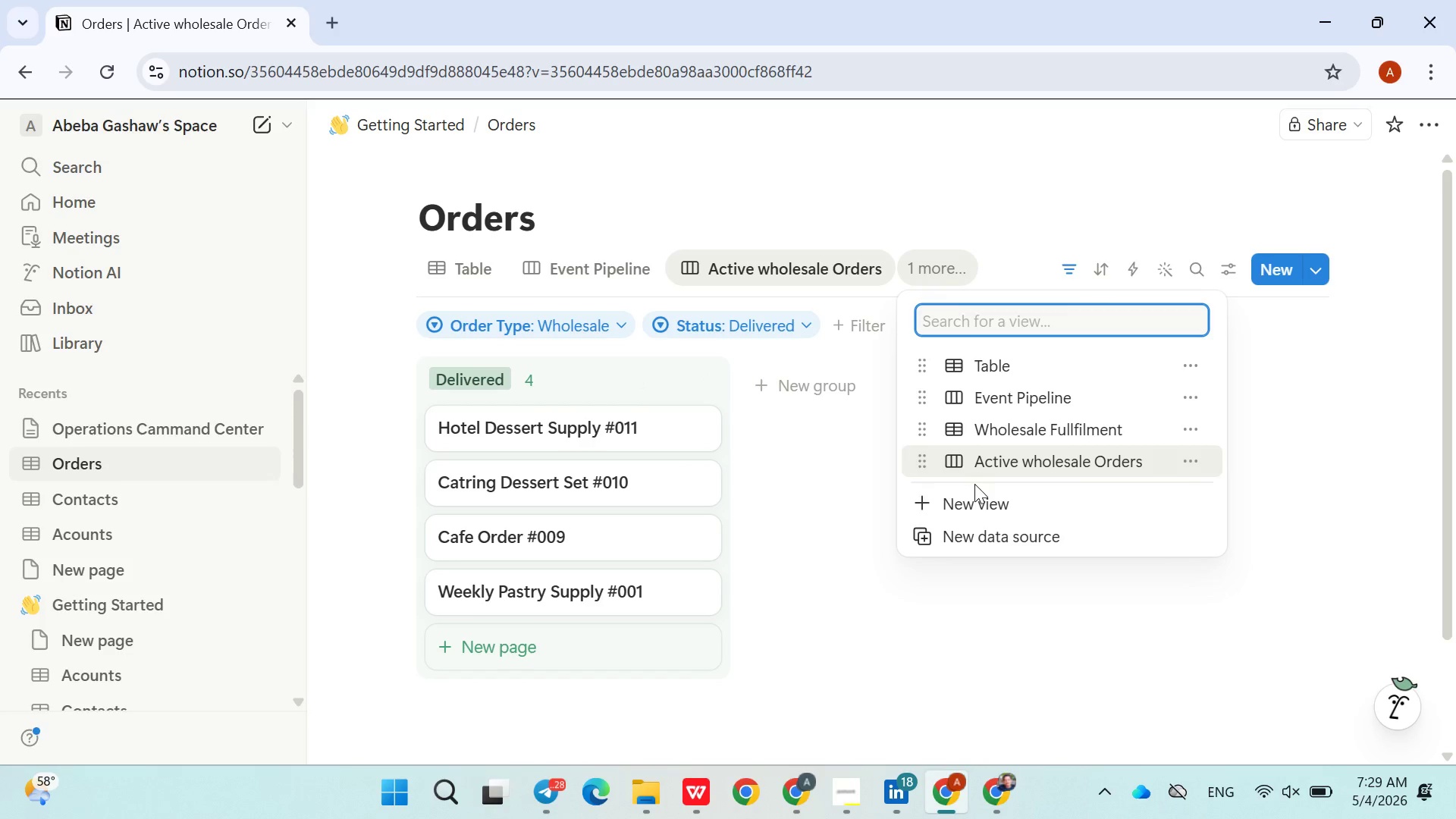 
left_click([974, 497])
 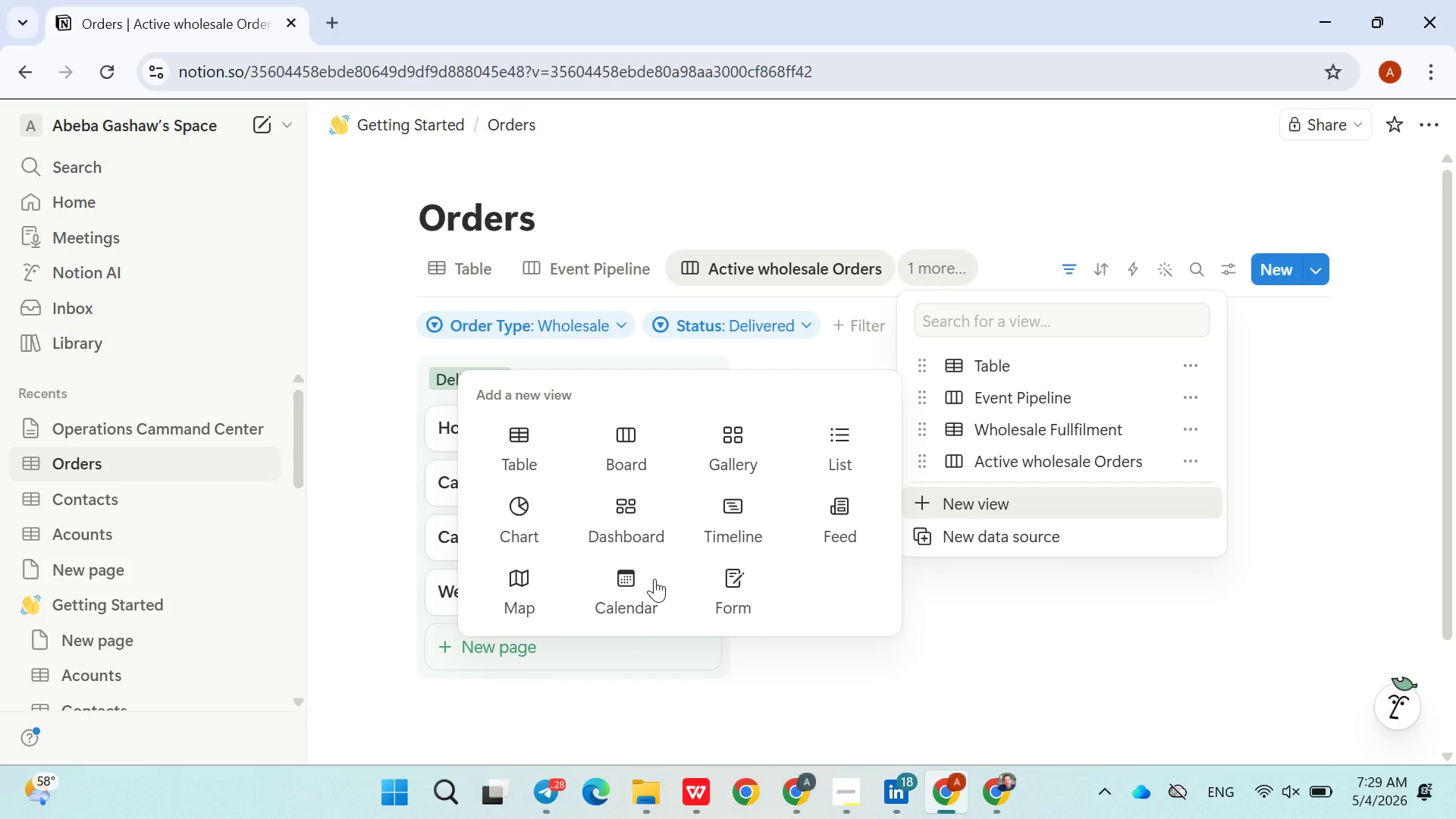 
left_click([637, 583])
 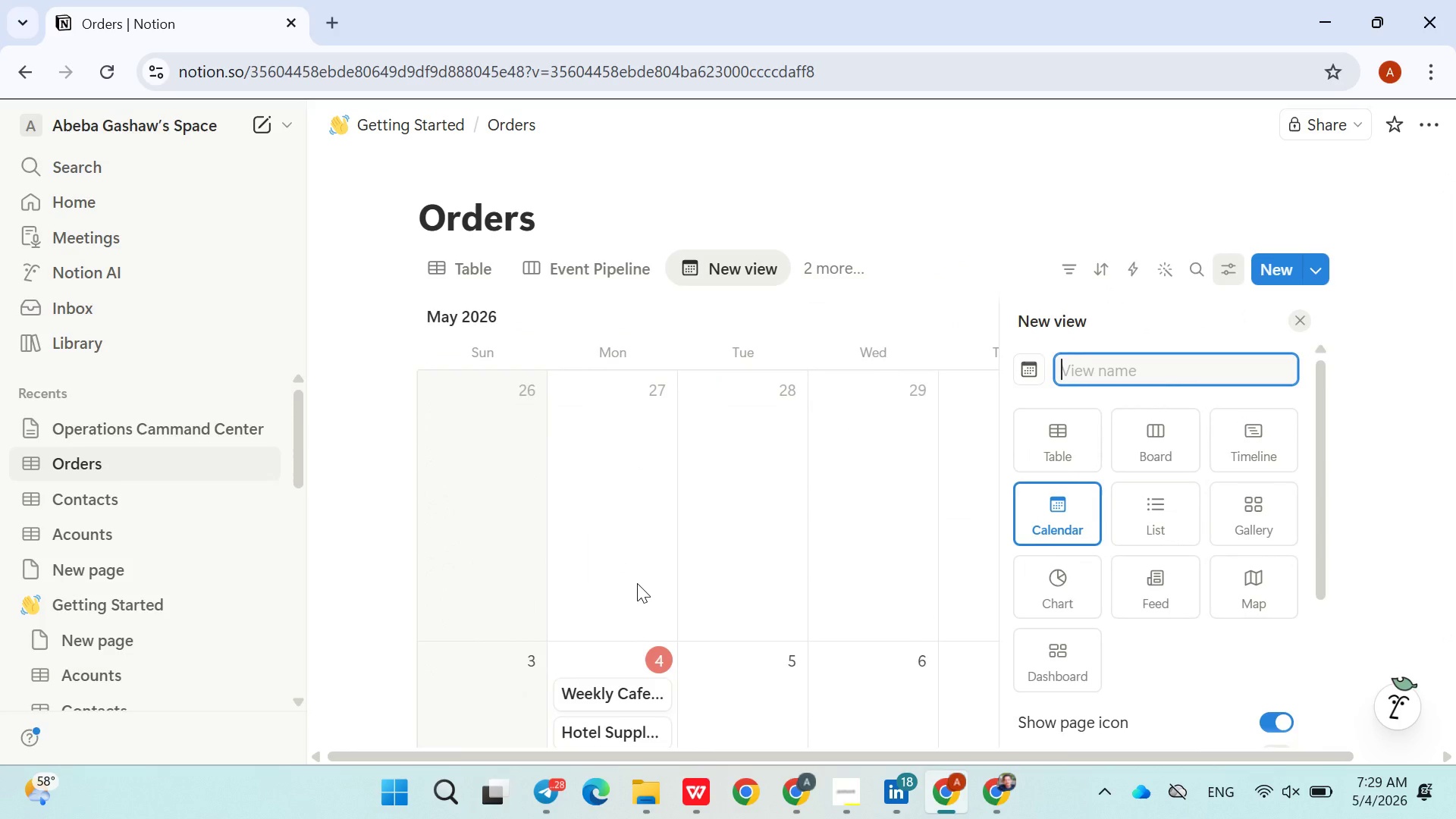 
type(Delivery Calander)
 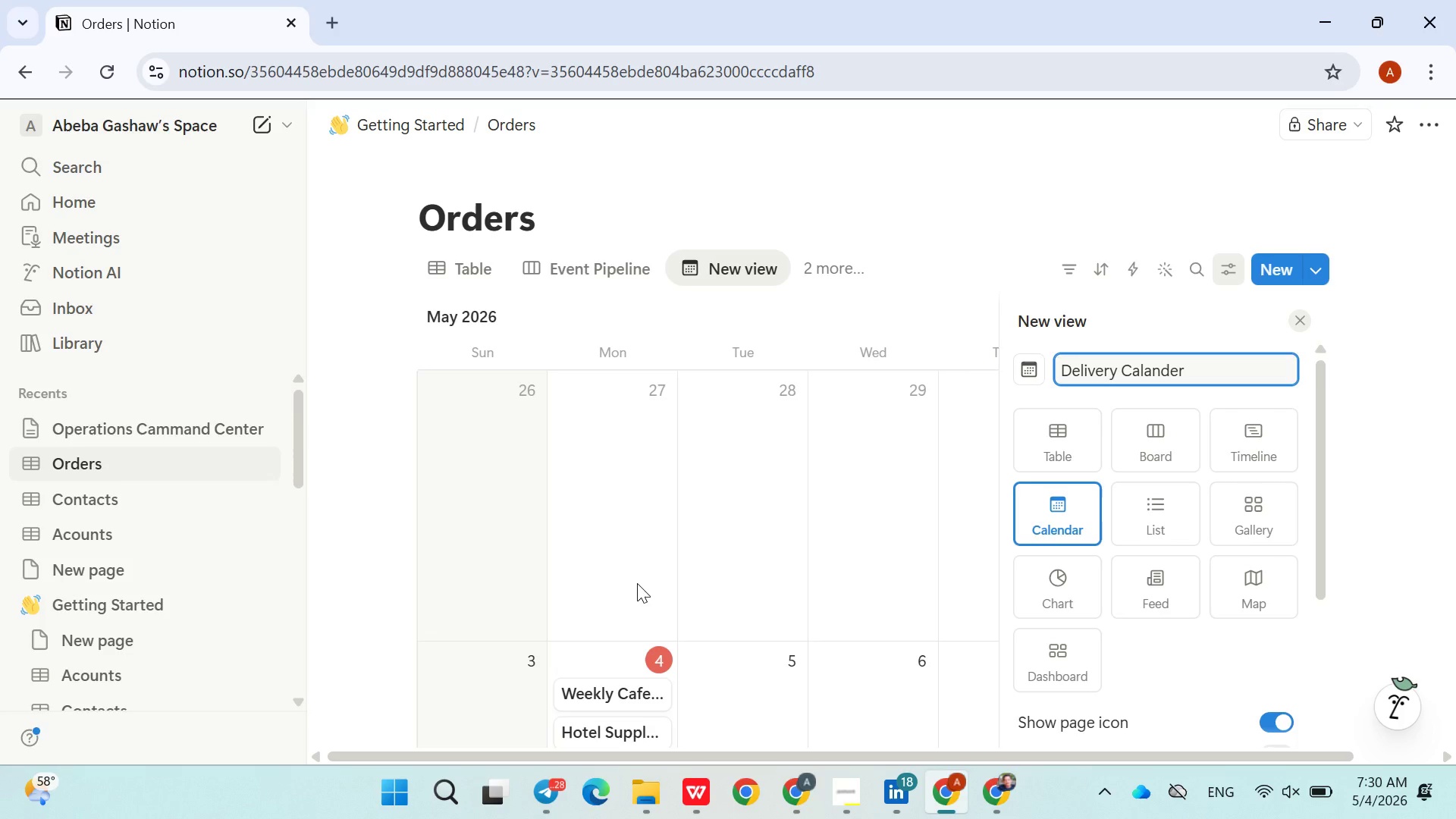 
key(Enter)
 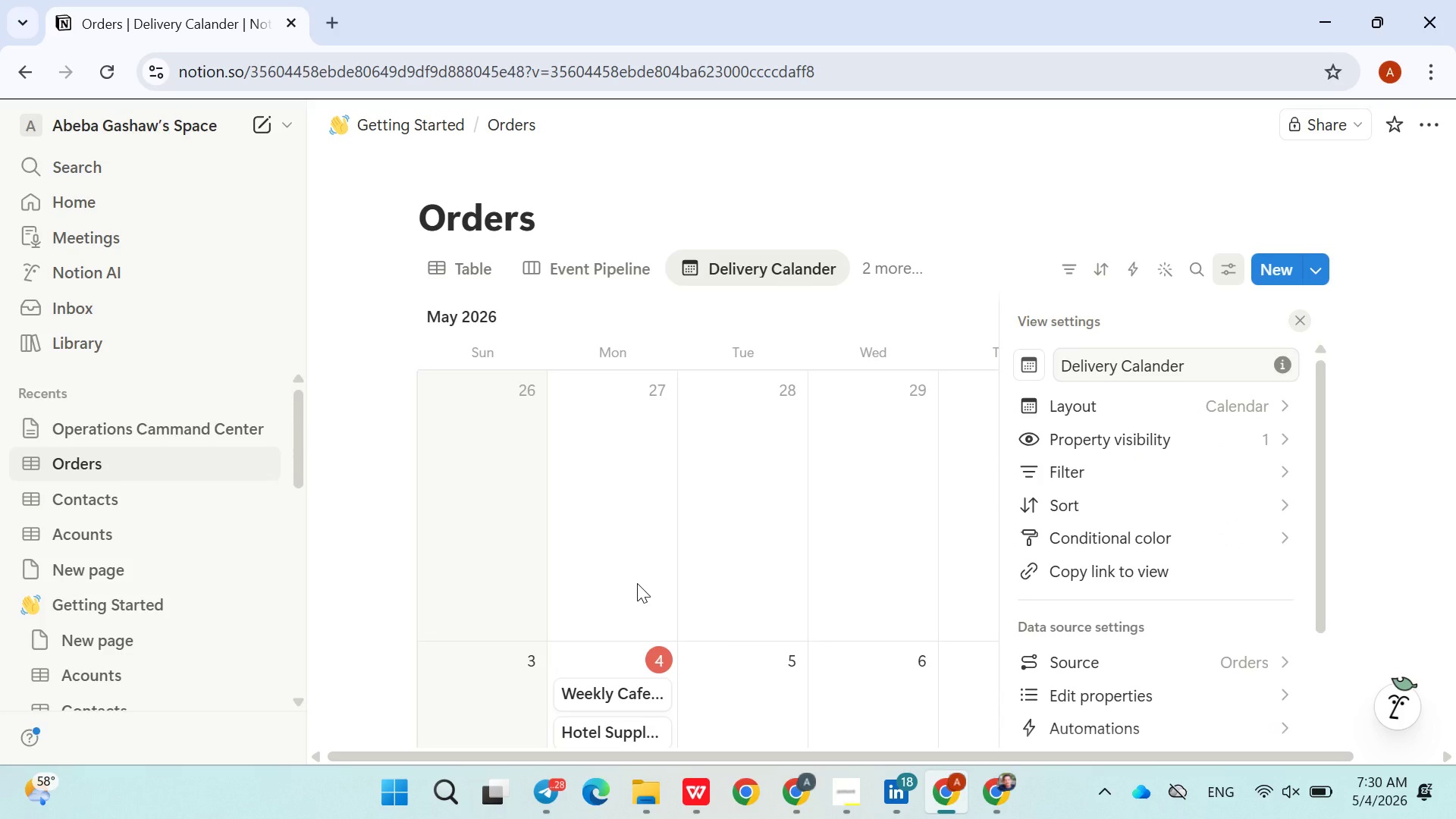 
mouse_move([1063, 503])
 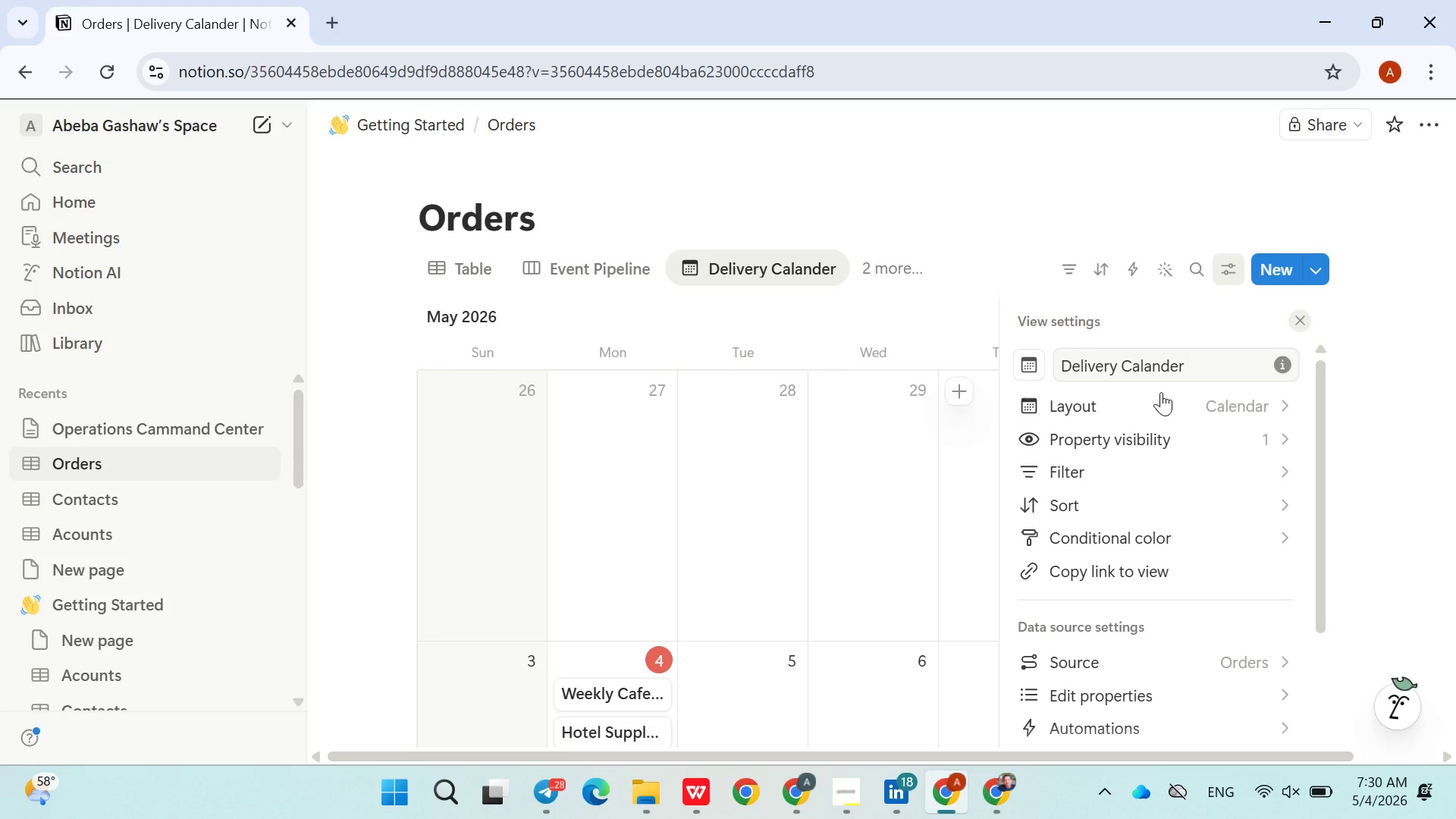 
left_click([1159, 408])
 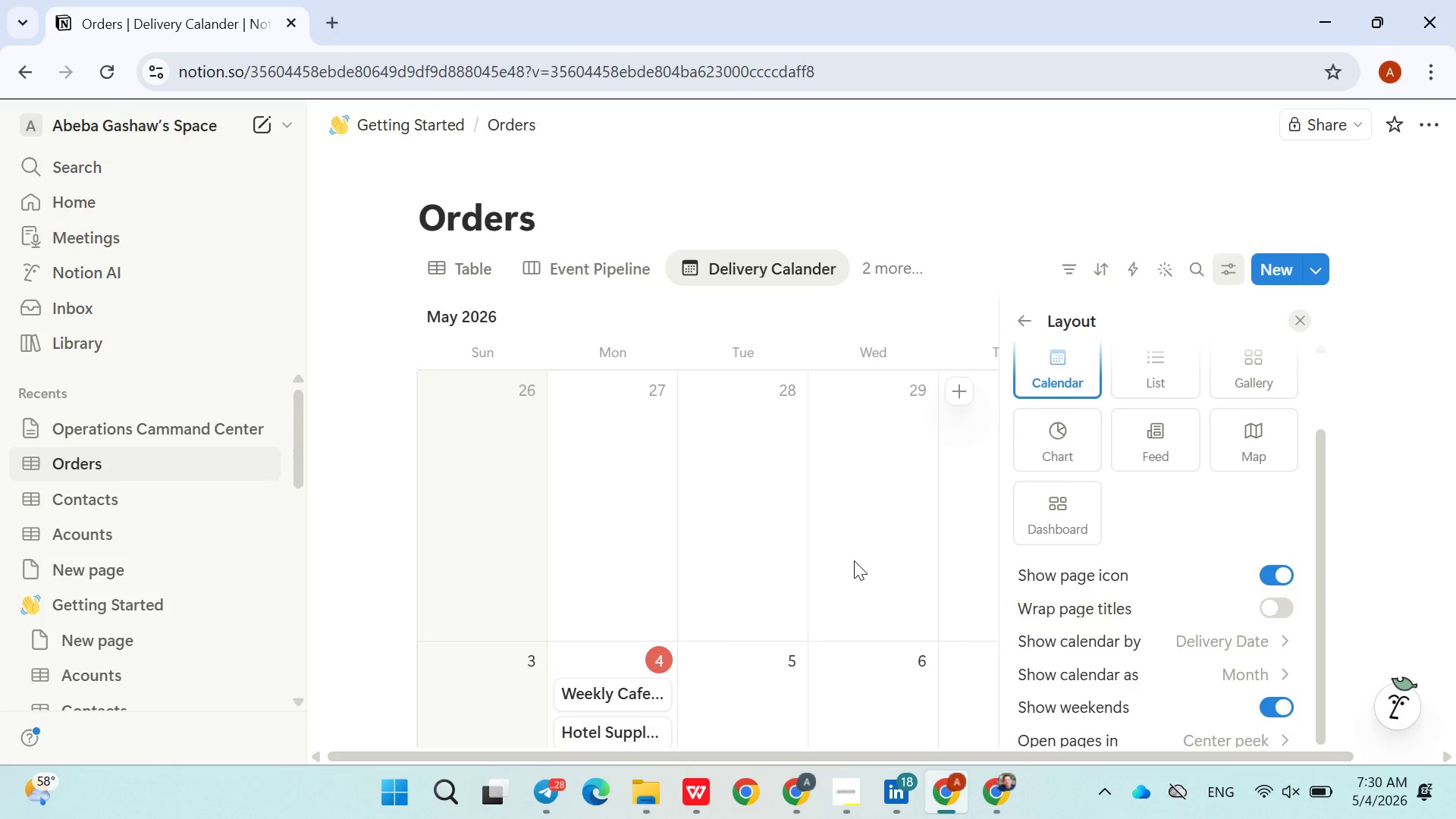 
left_click([917, 554])
 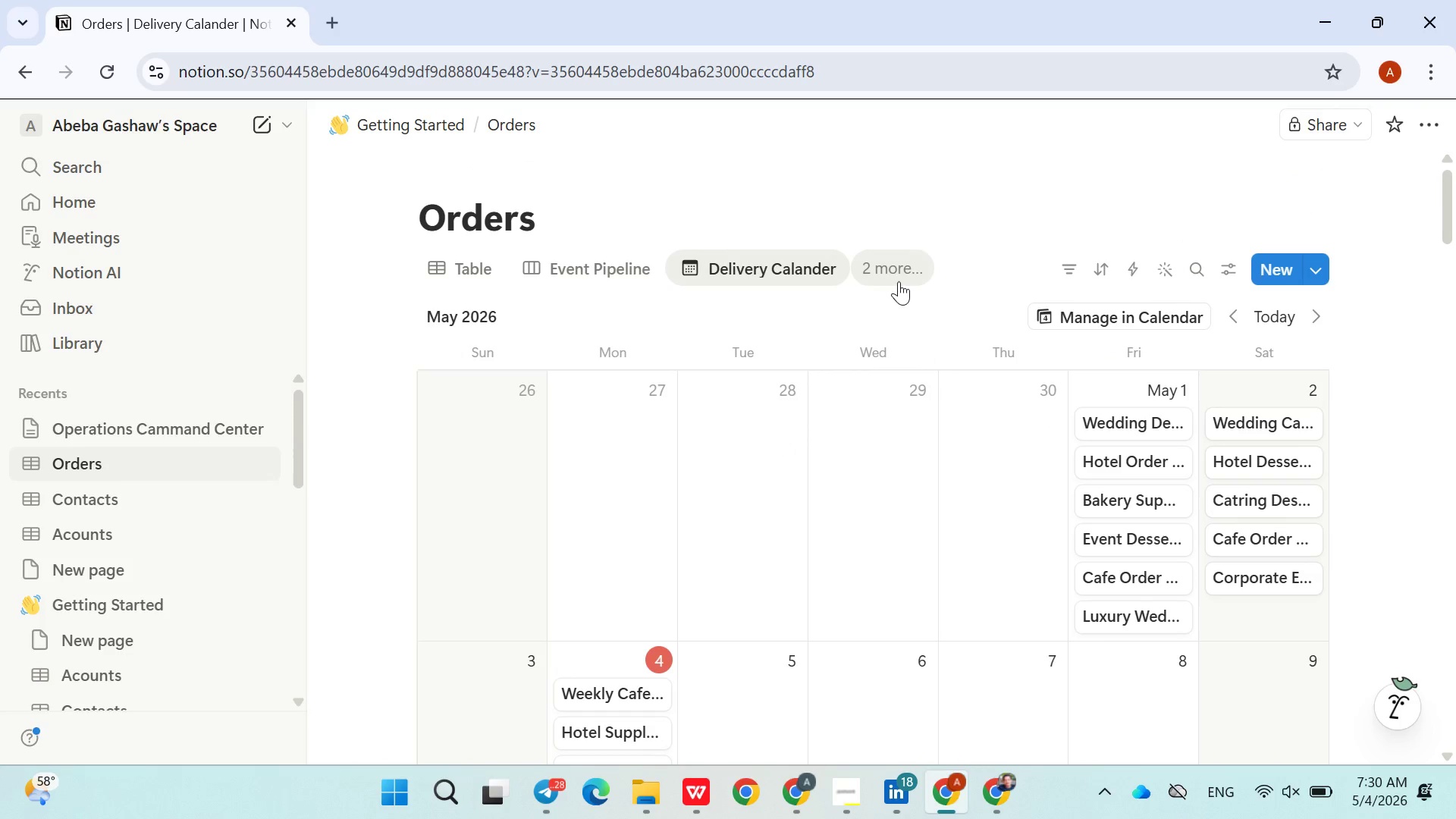 
wait(10.55)
 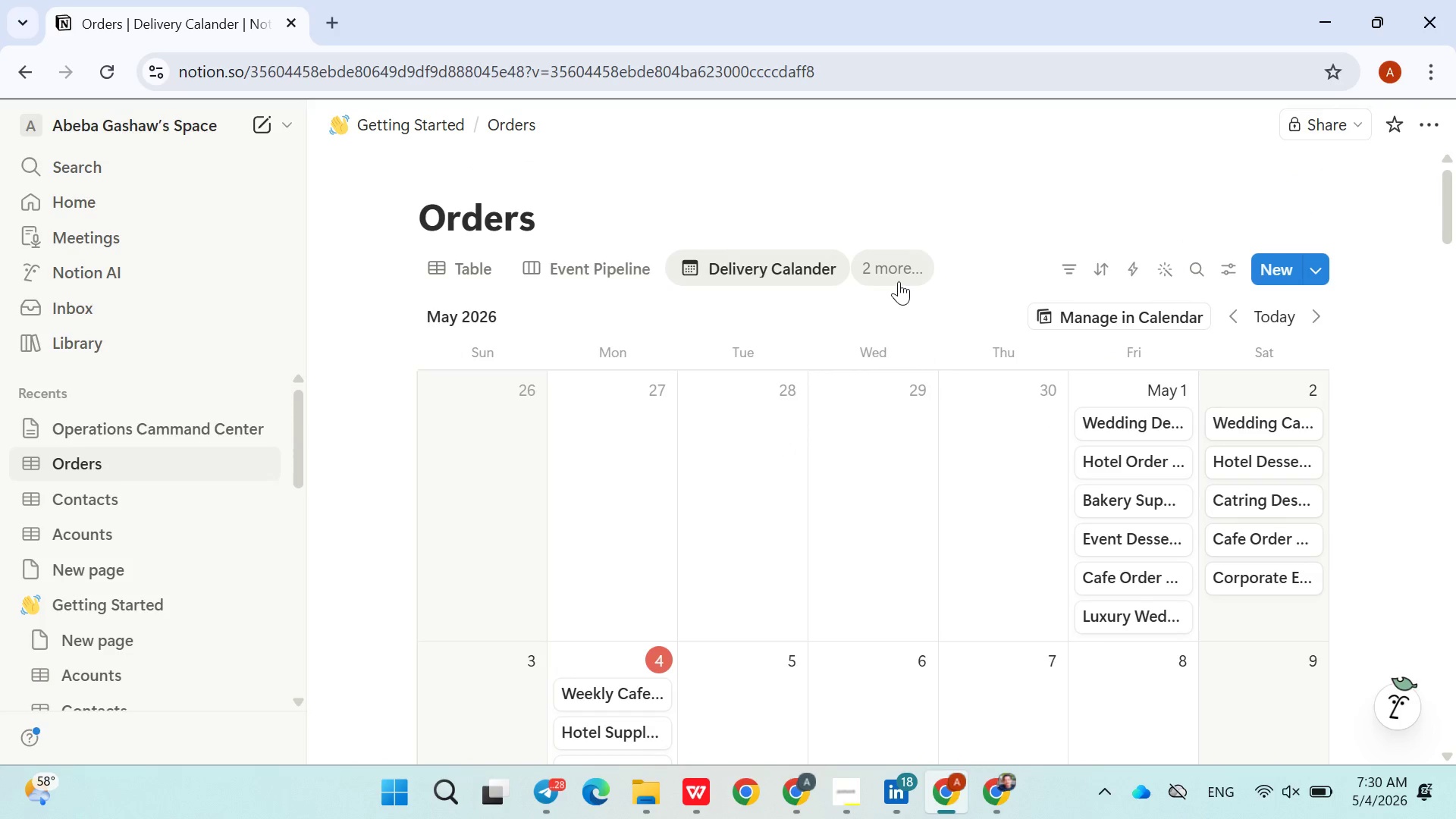 
left_click([921, 274])
 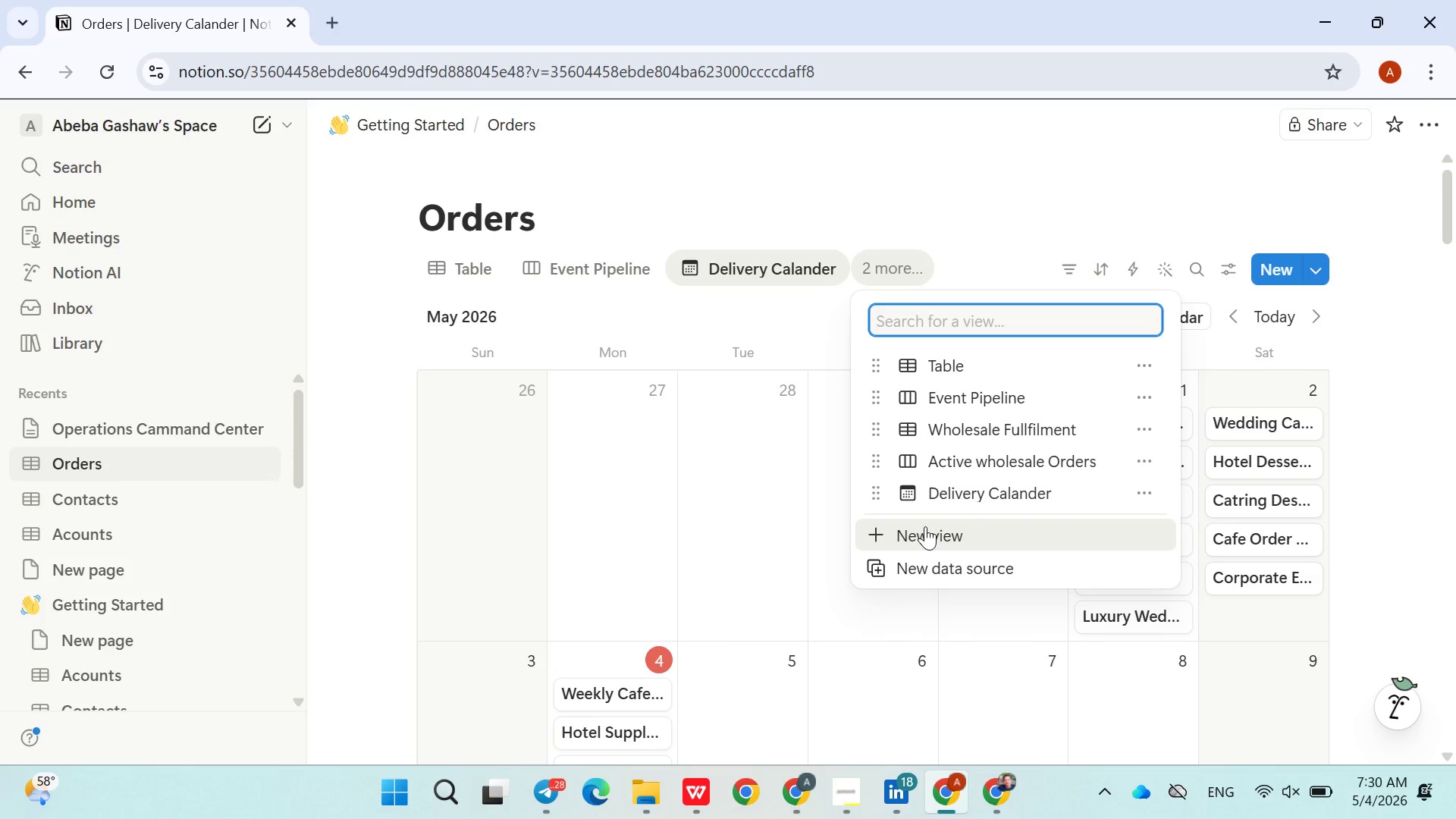 
left_click([925, 526])
 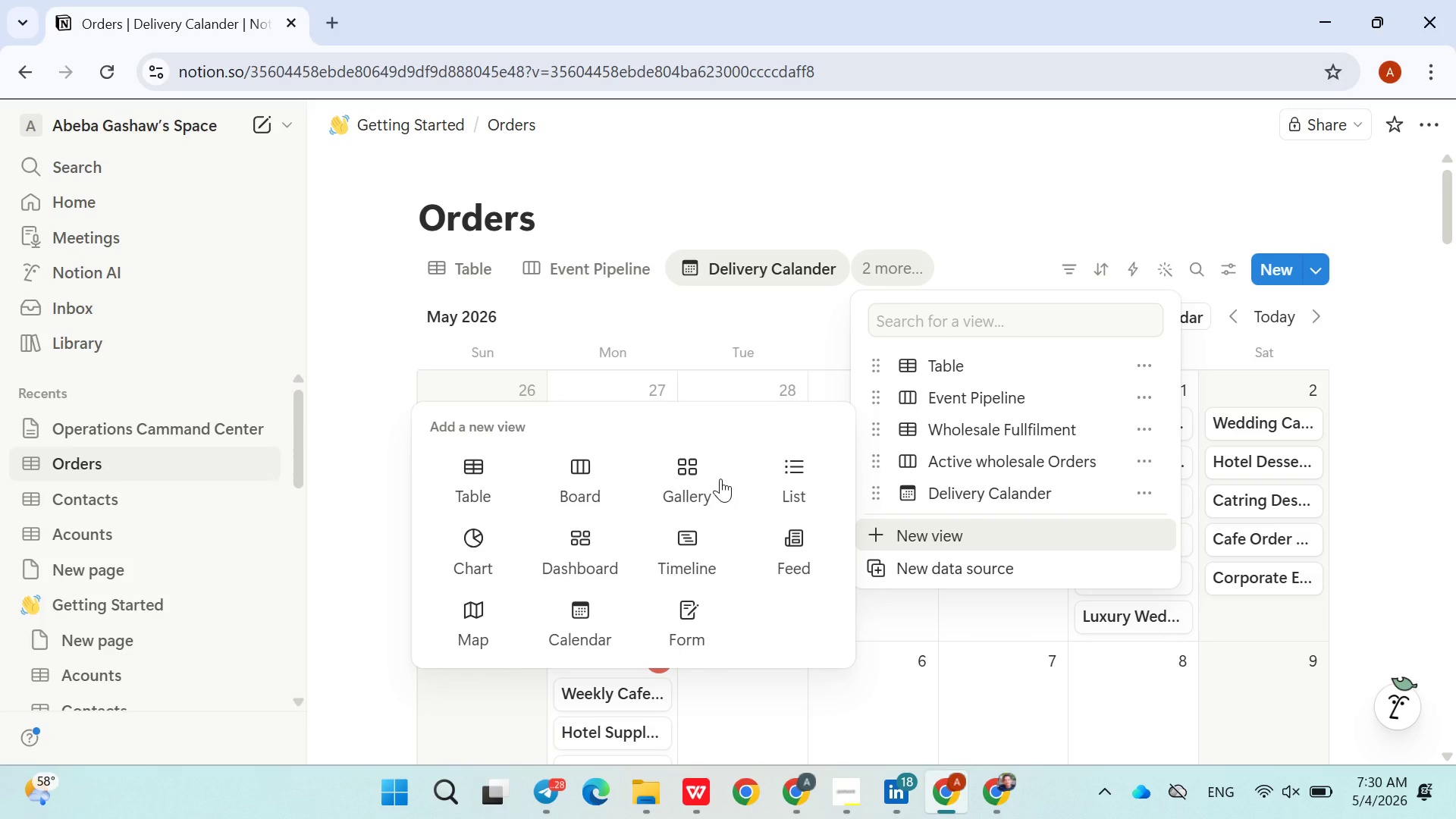 
left_click([694, 478])
 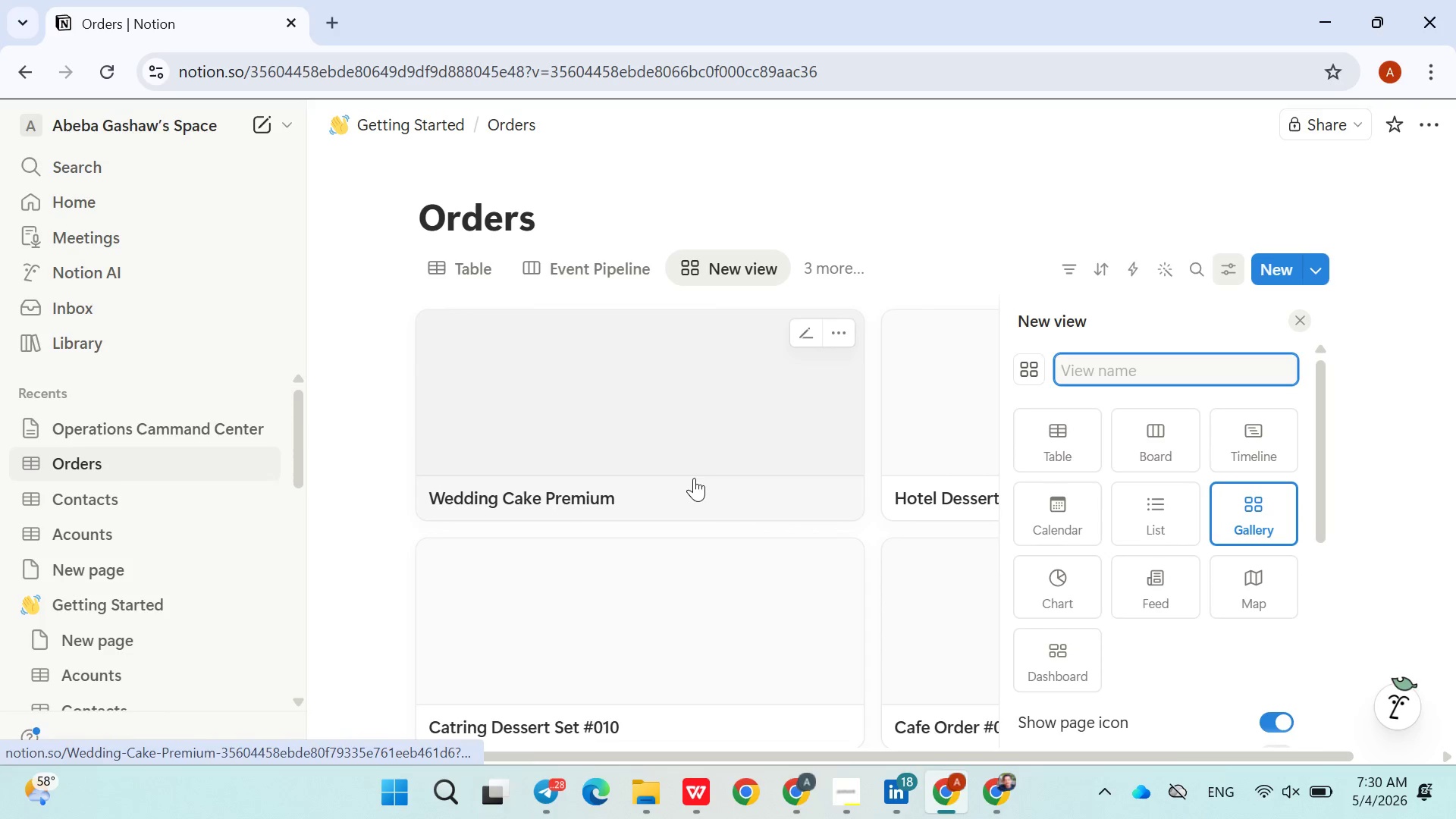 
type(Hot Leads Viw)
 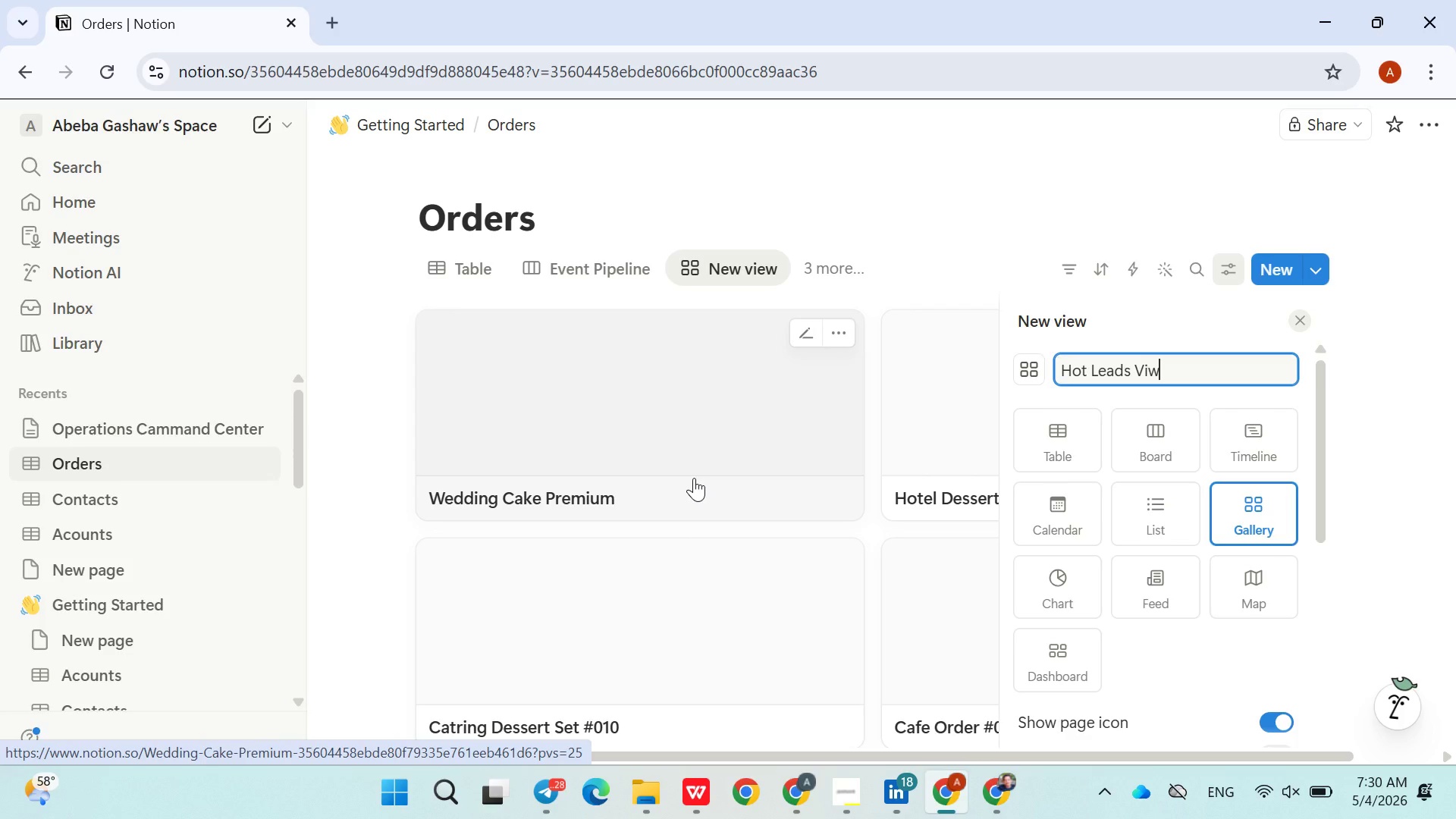 
key(Enter)
 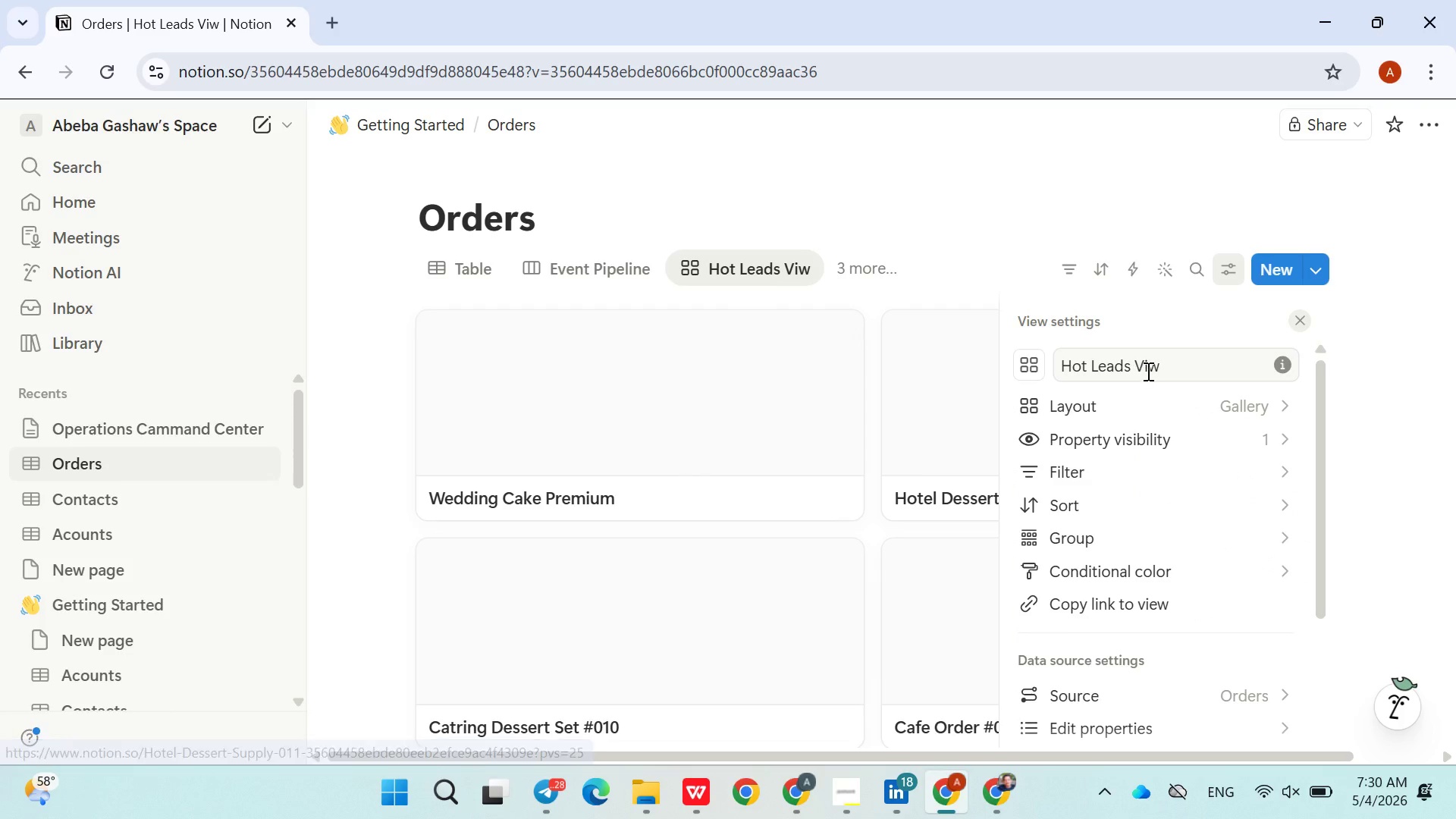 
double_click([1147, 371])
 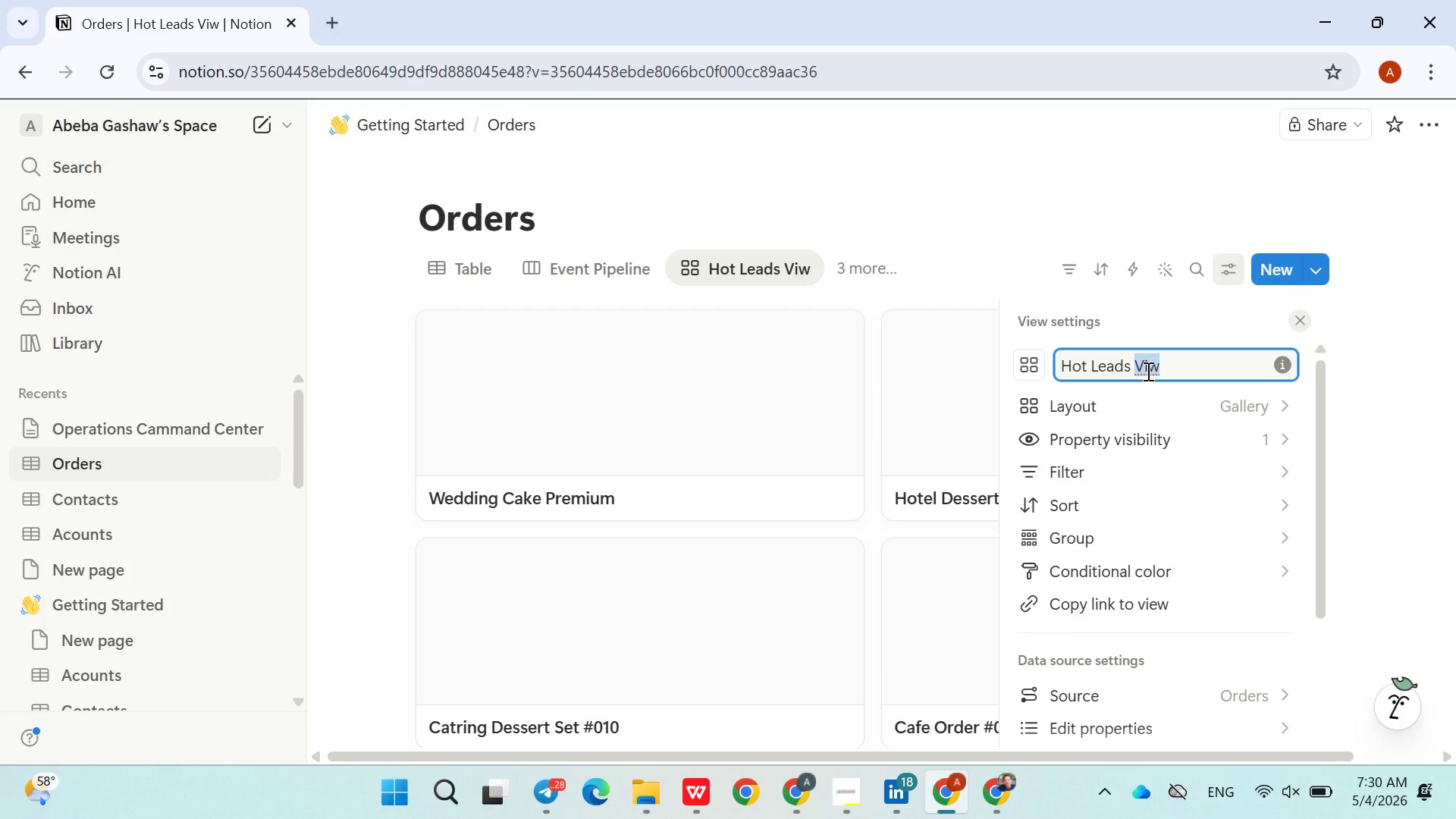 
key(Backspace)
 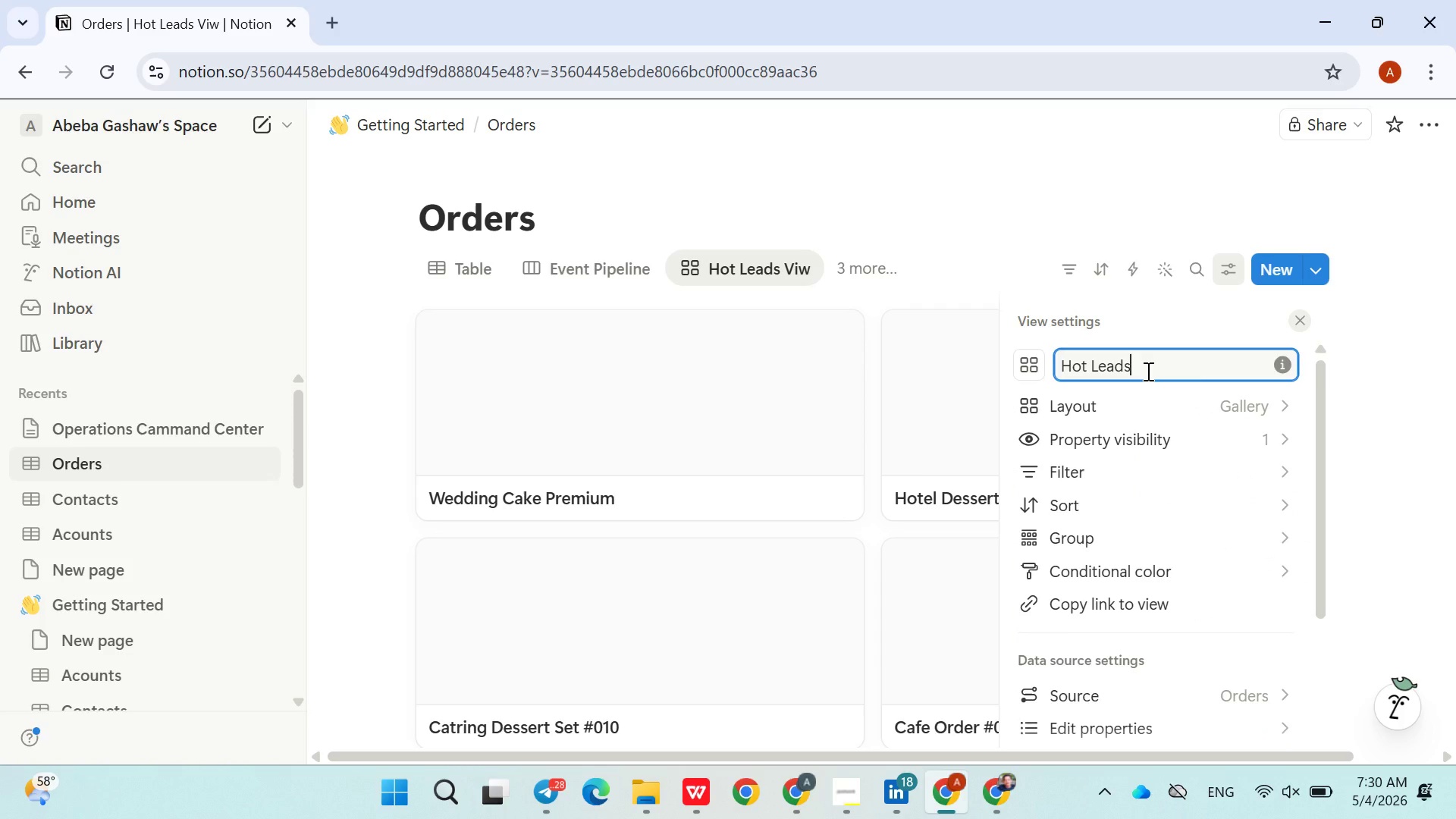 
key(Backspace)
 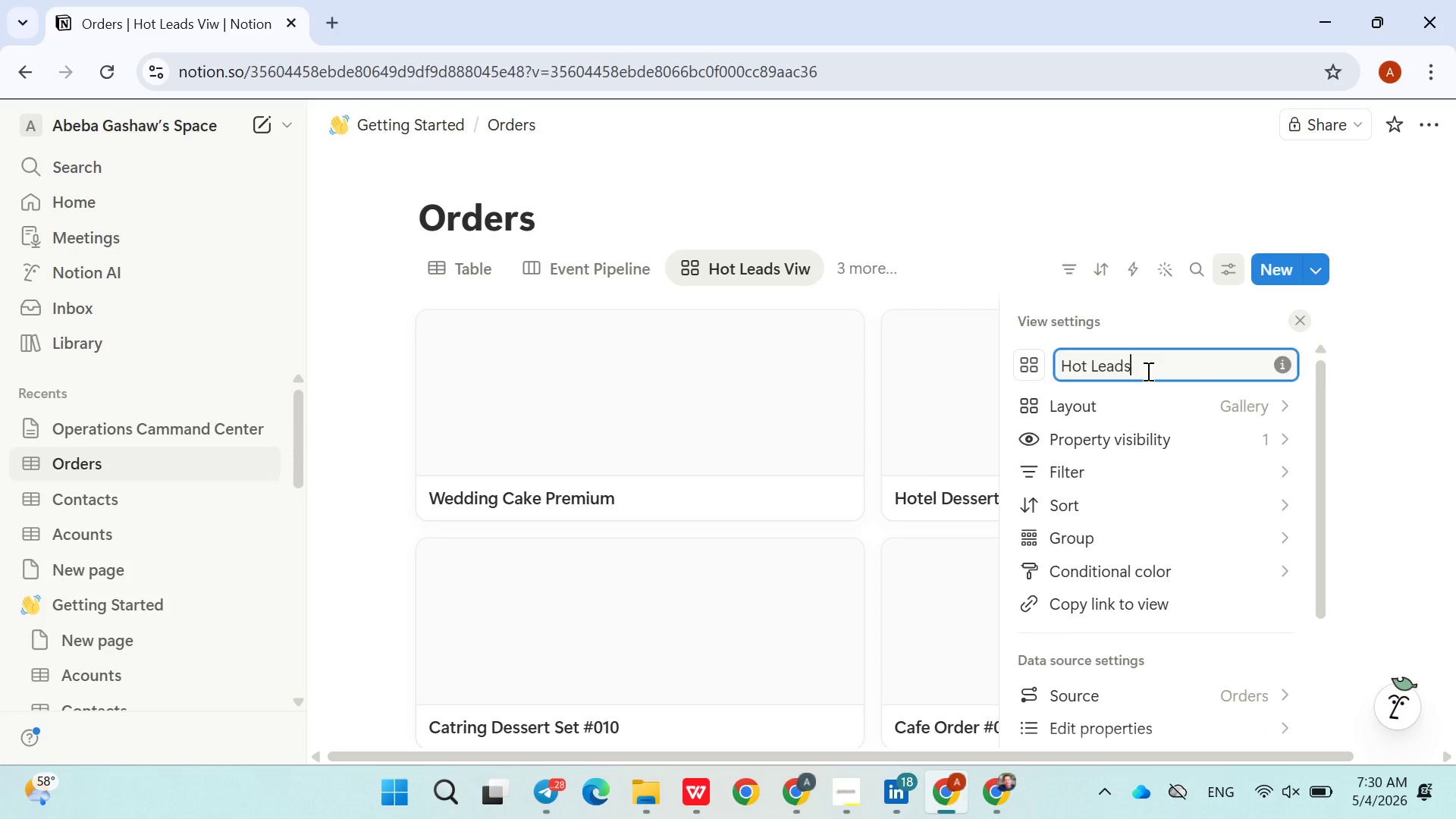 
key(Enter)
 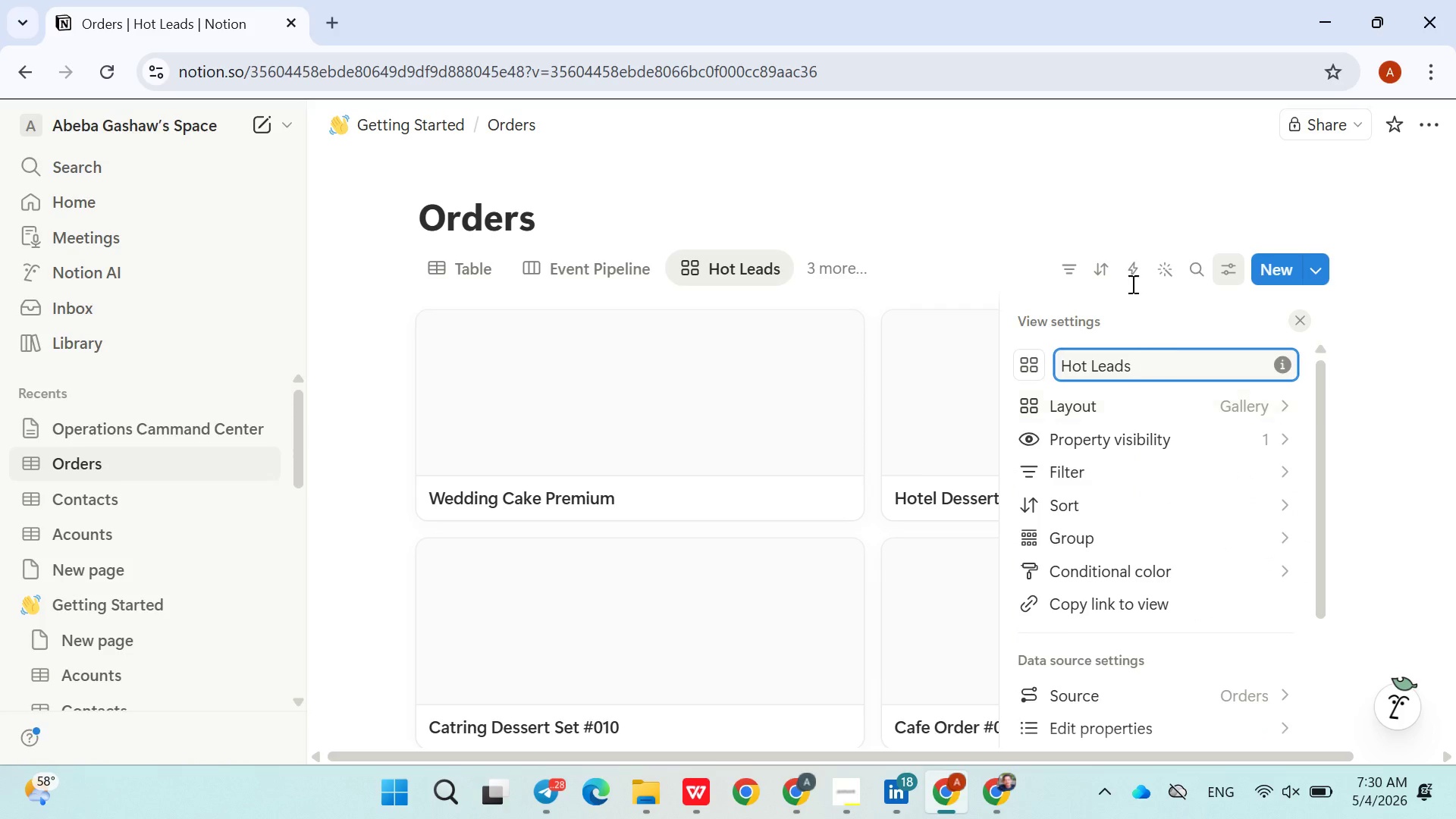 
left_click([1110, 230])
 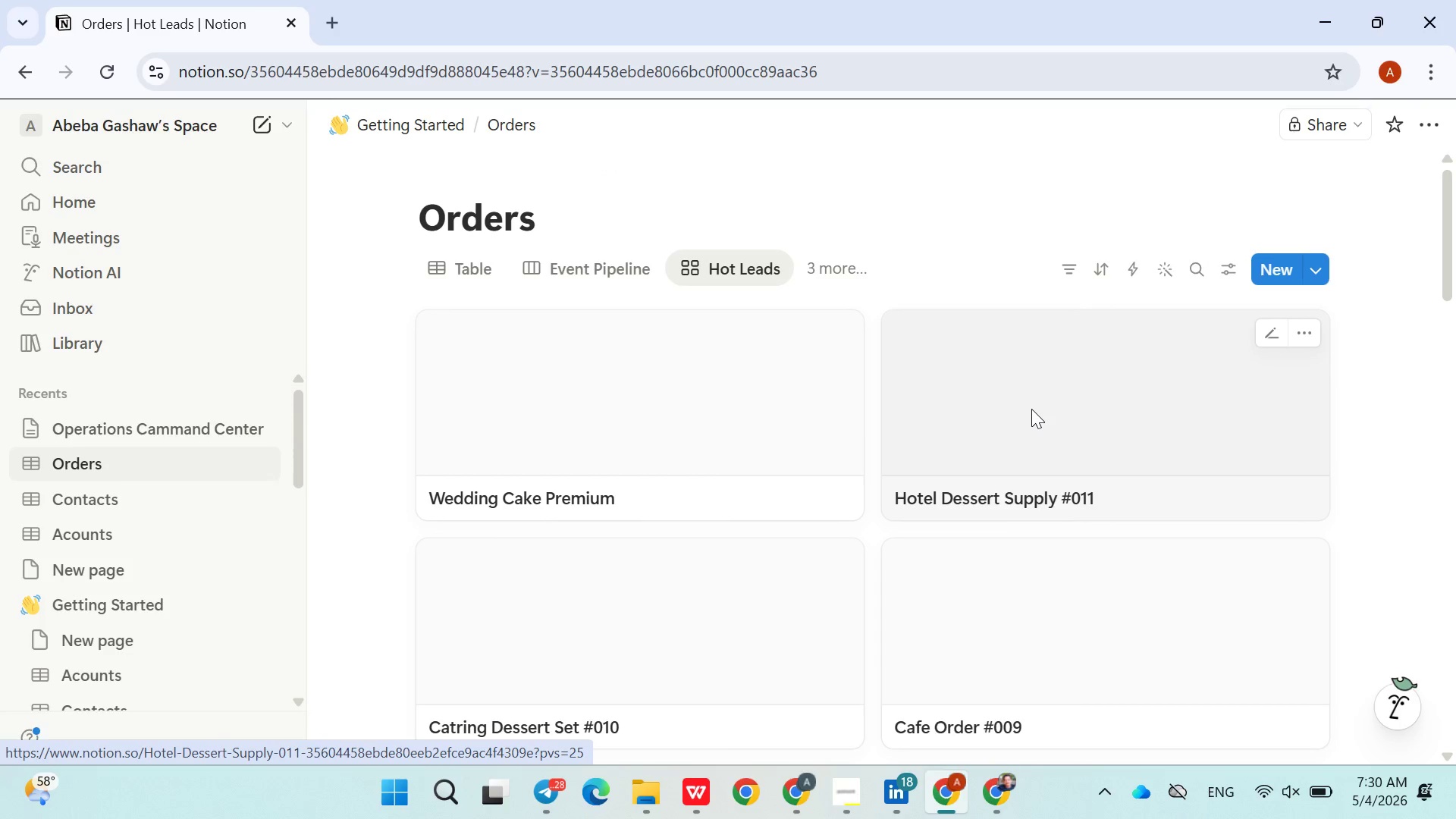 
wait(6.42)
 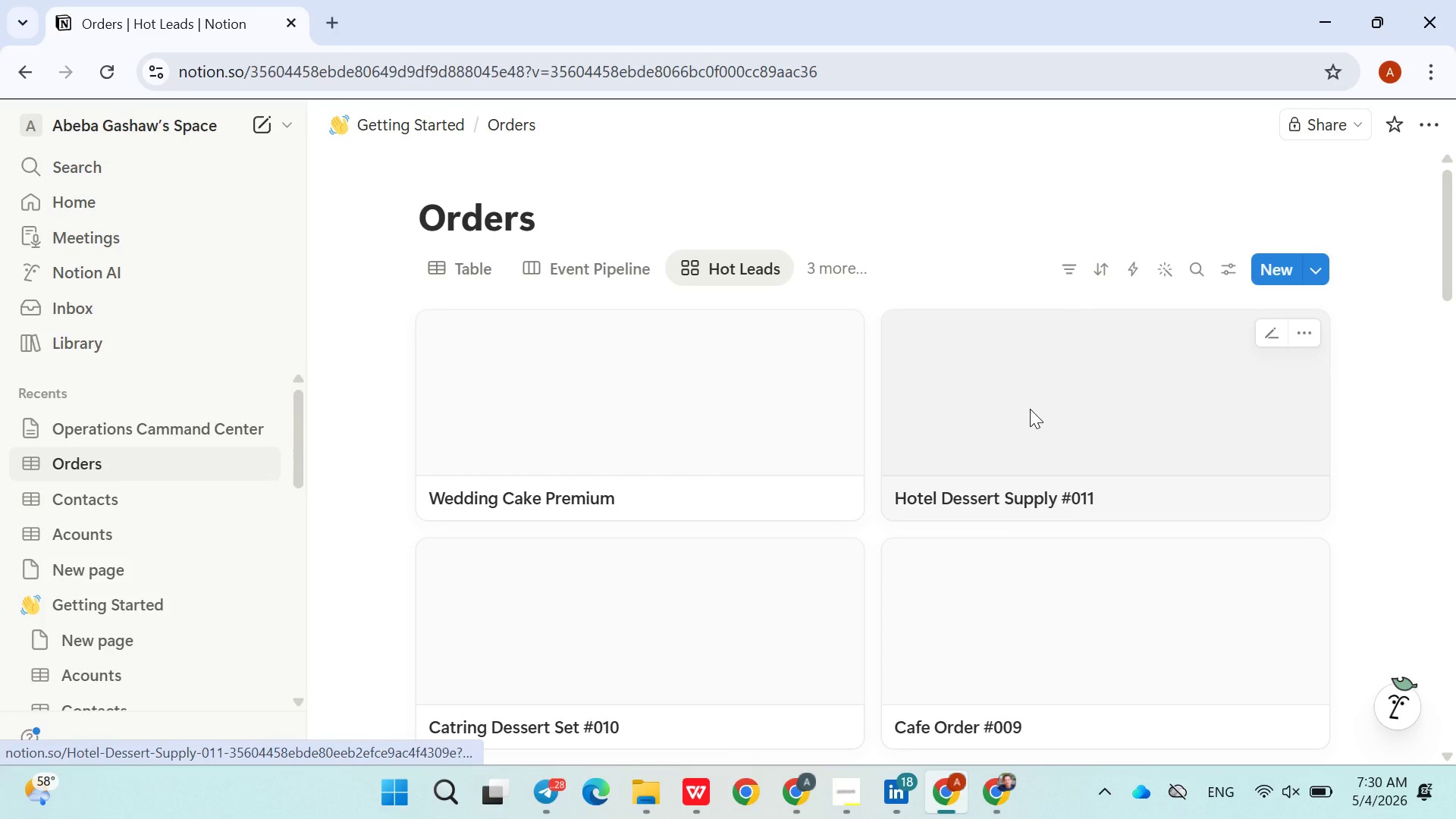 
left_click([1073, 262])
 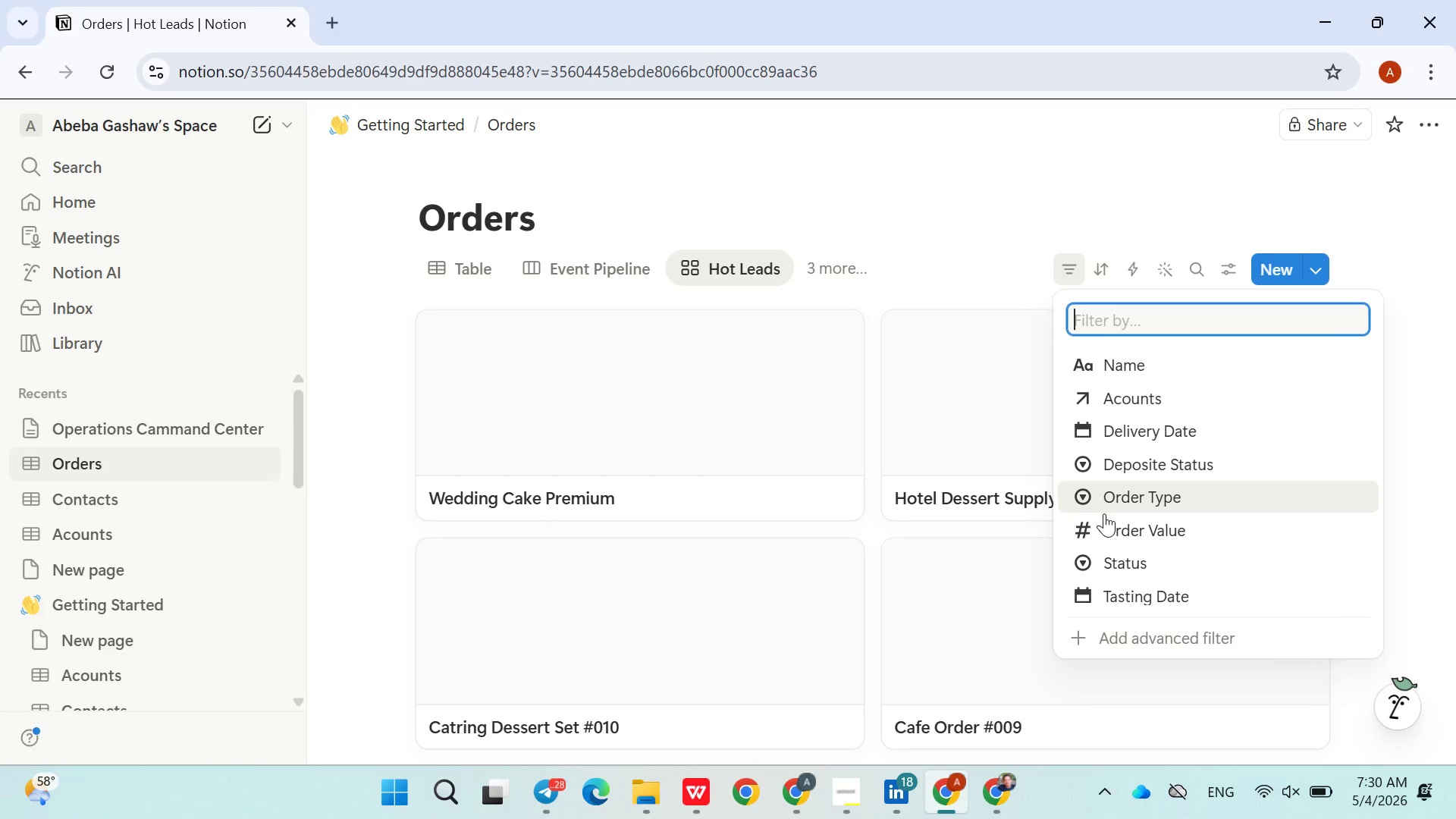 
left_click([1116, 554])
 